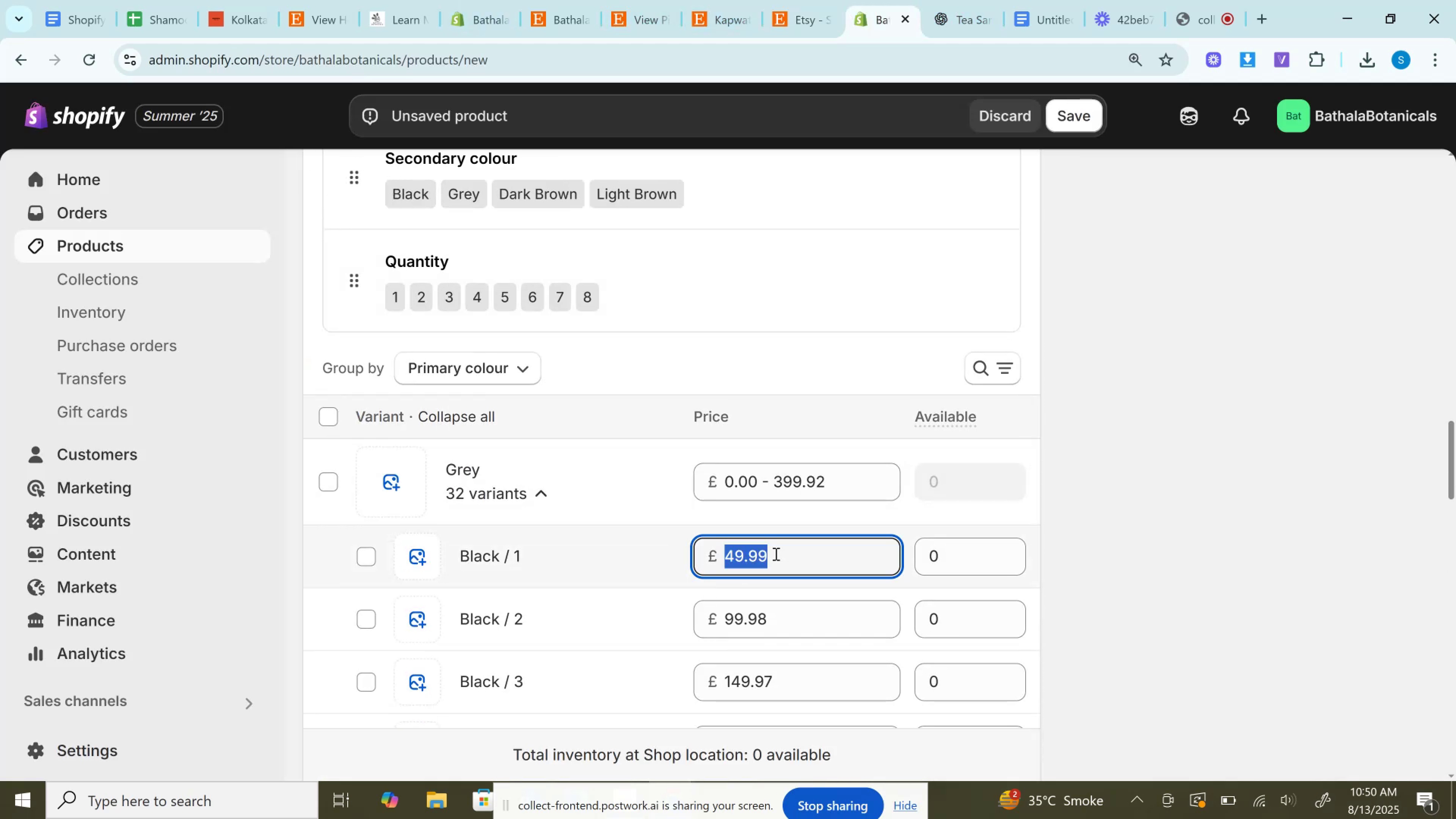 
key(Control+A)
 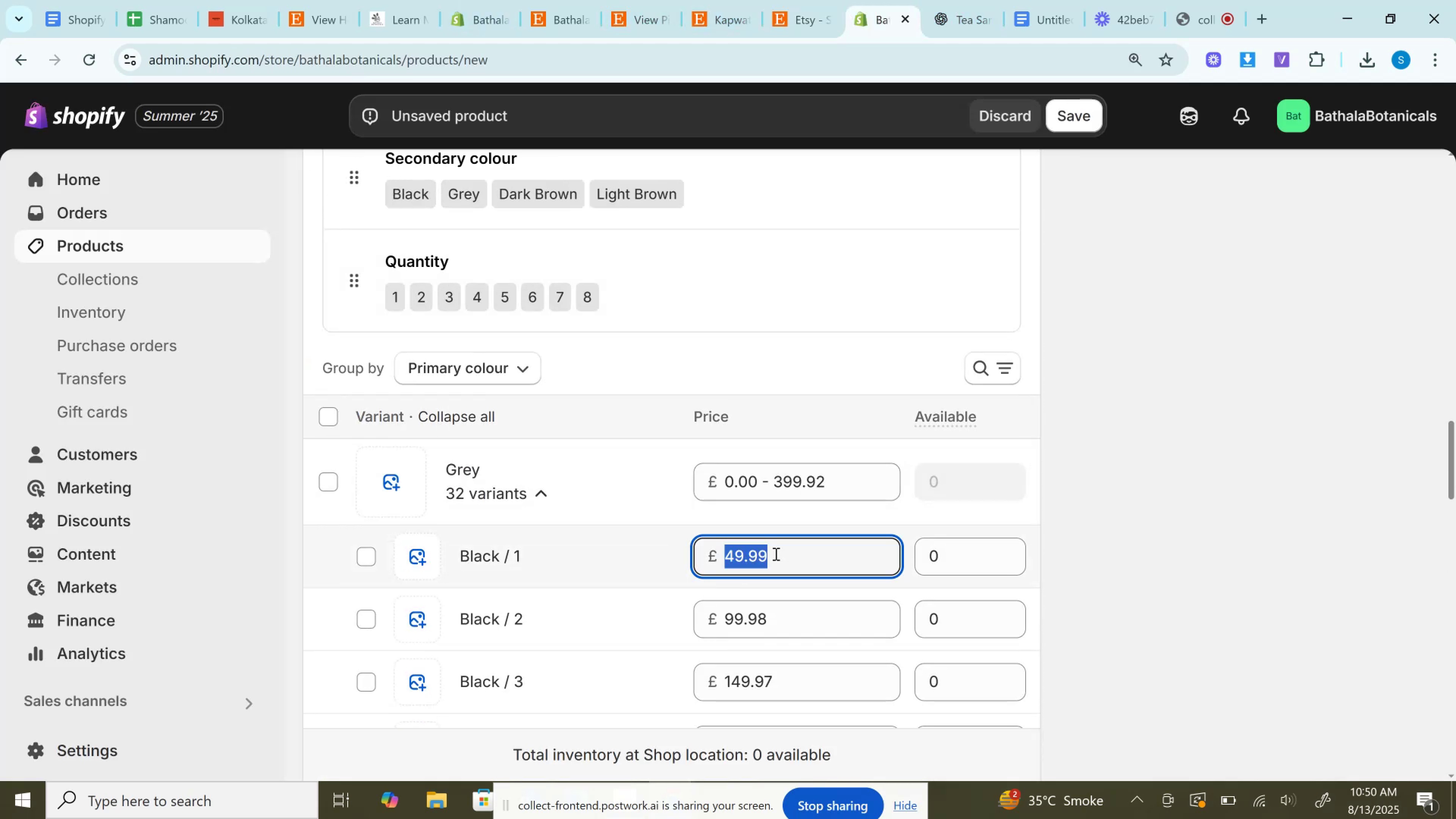 
key(Control+C)
 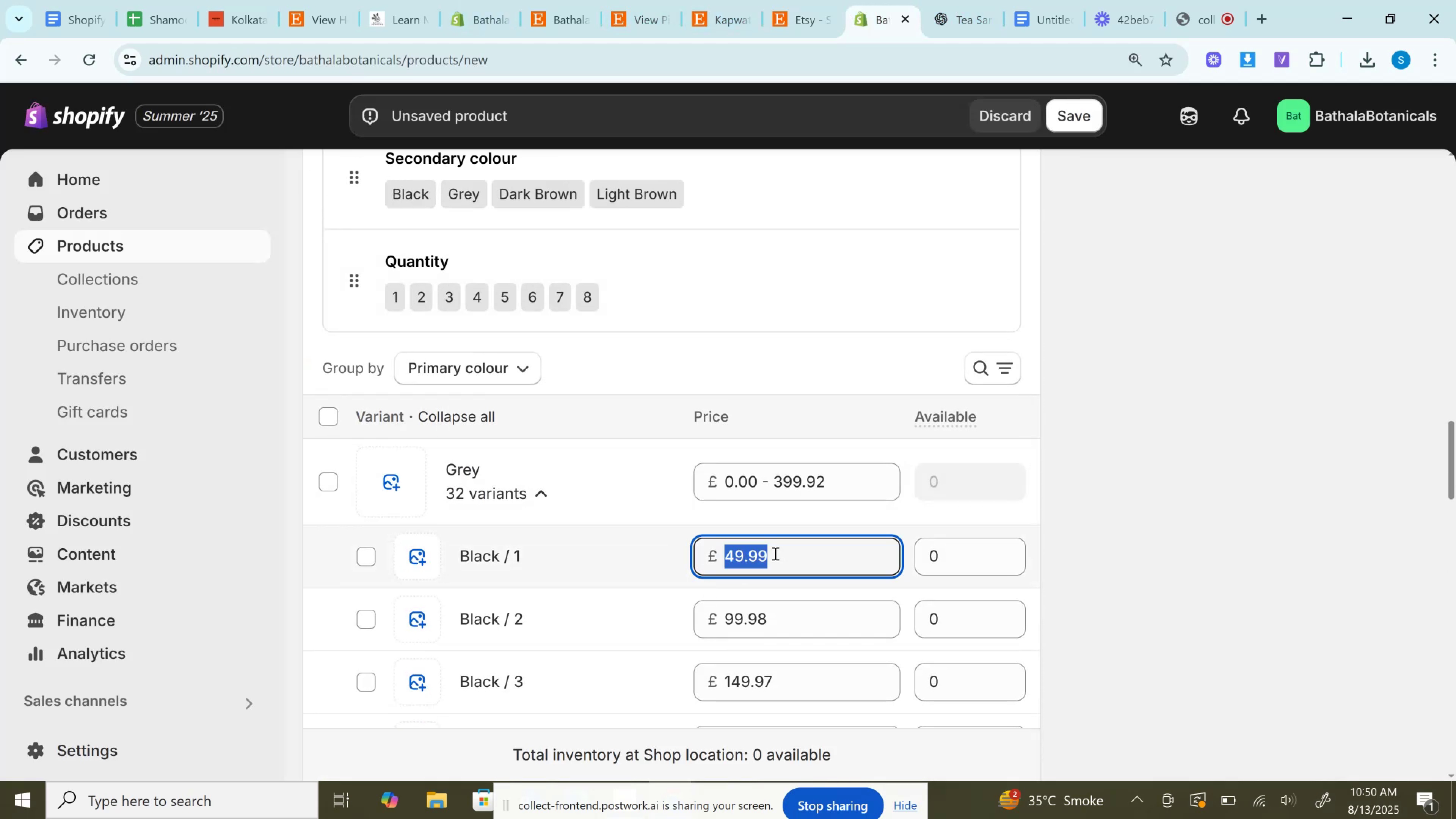 
scroll: coordinate [780, 553], scroll_direction: down, amount: 8.0
 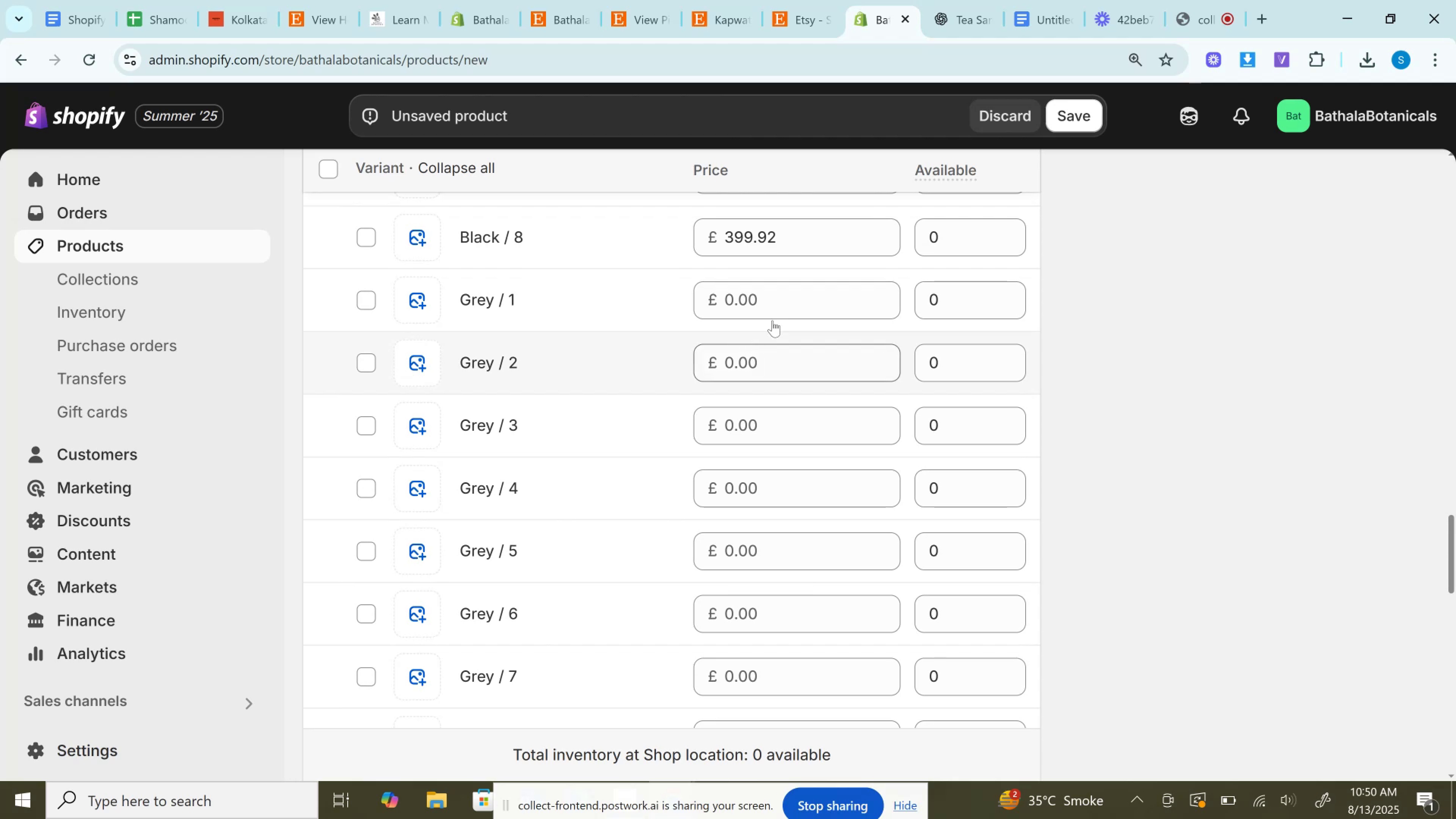 
left_click([792, 303])
 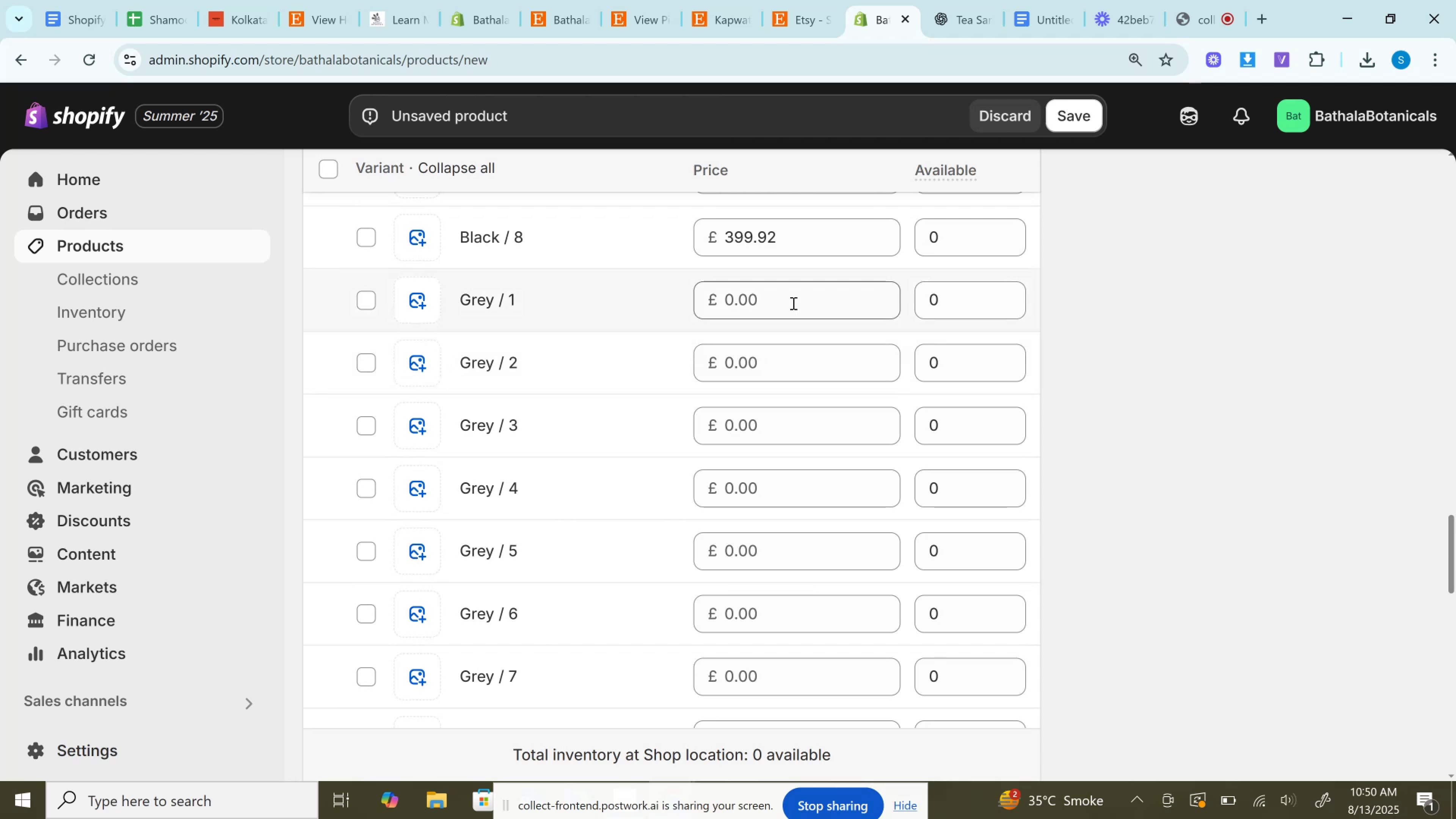 
key(Control+V)
 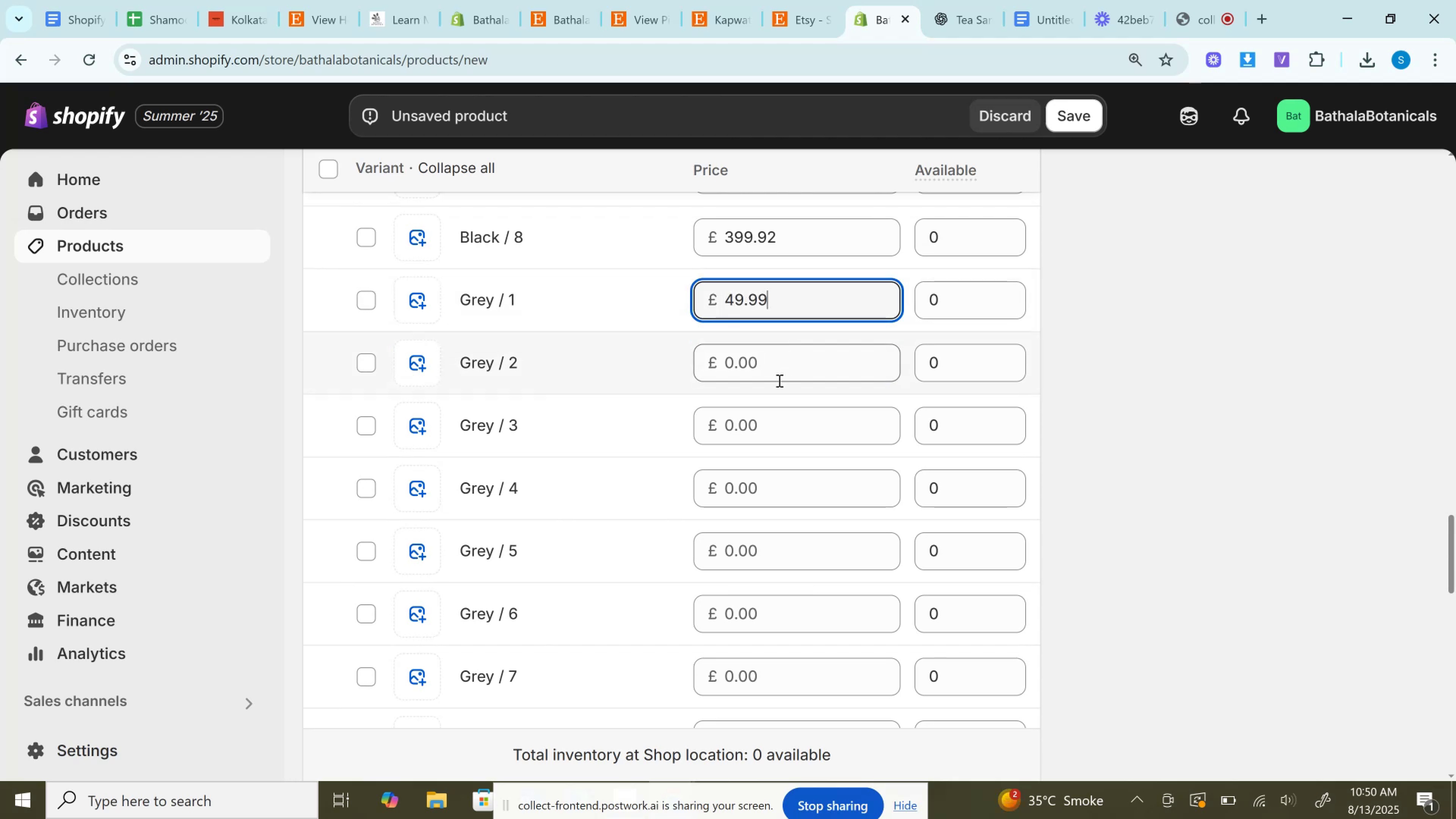 
scroll: coordinate [771, 497], scroll_direction: down, amount: 3.0
 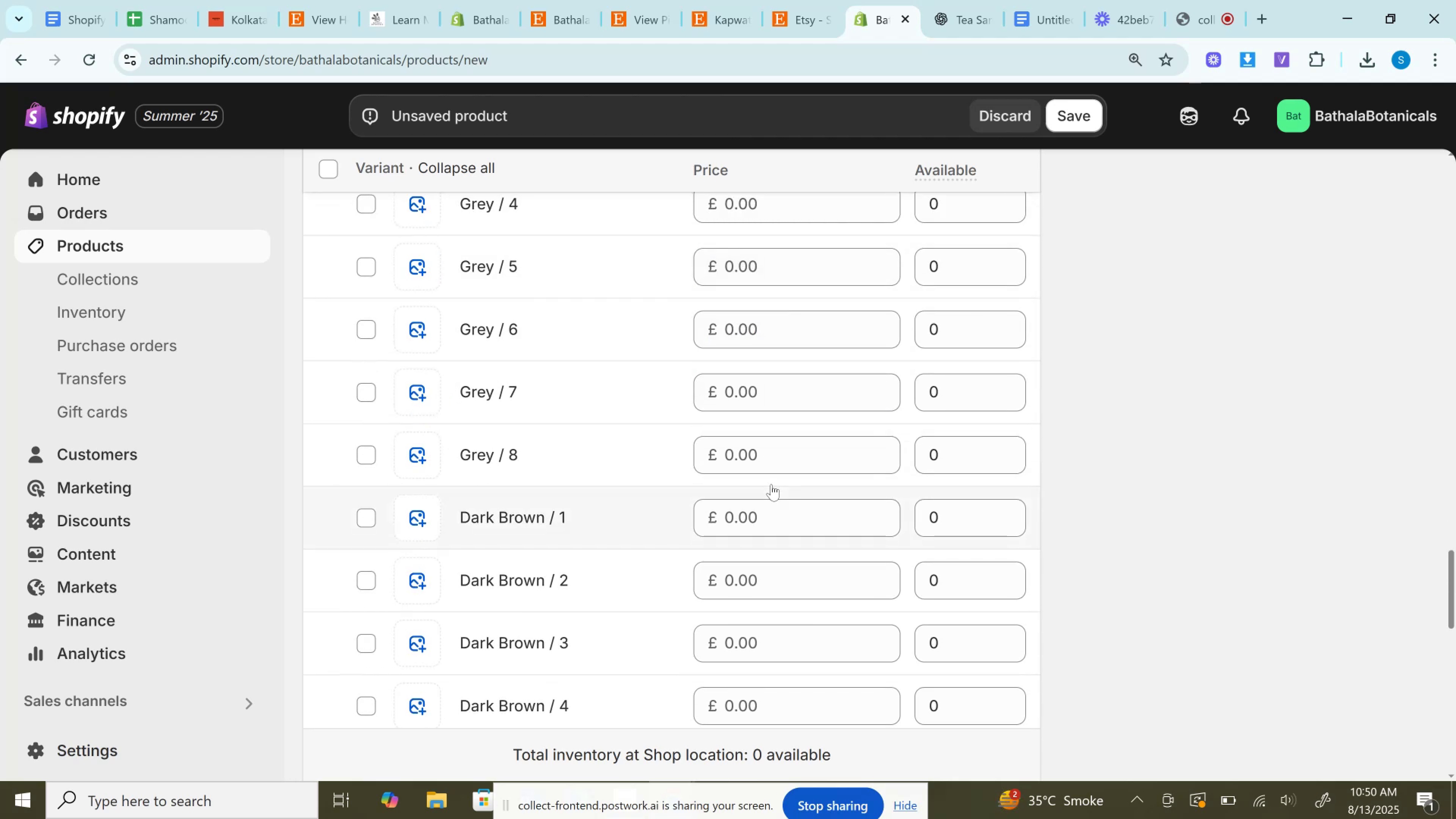 
left_click([774, 511])
 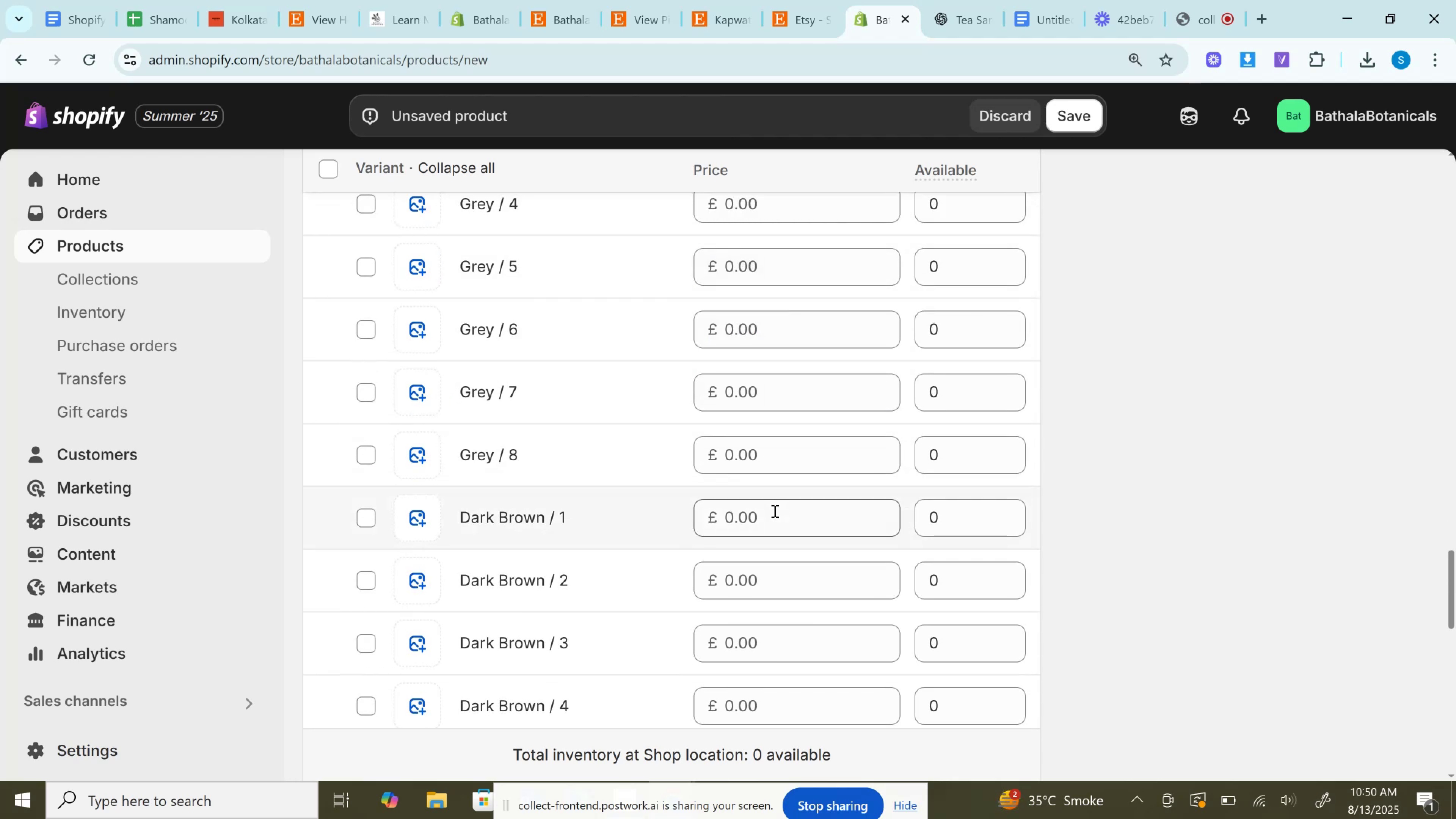 
key(Control+V)
 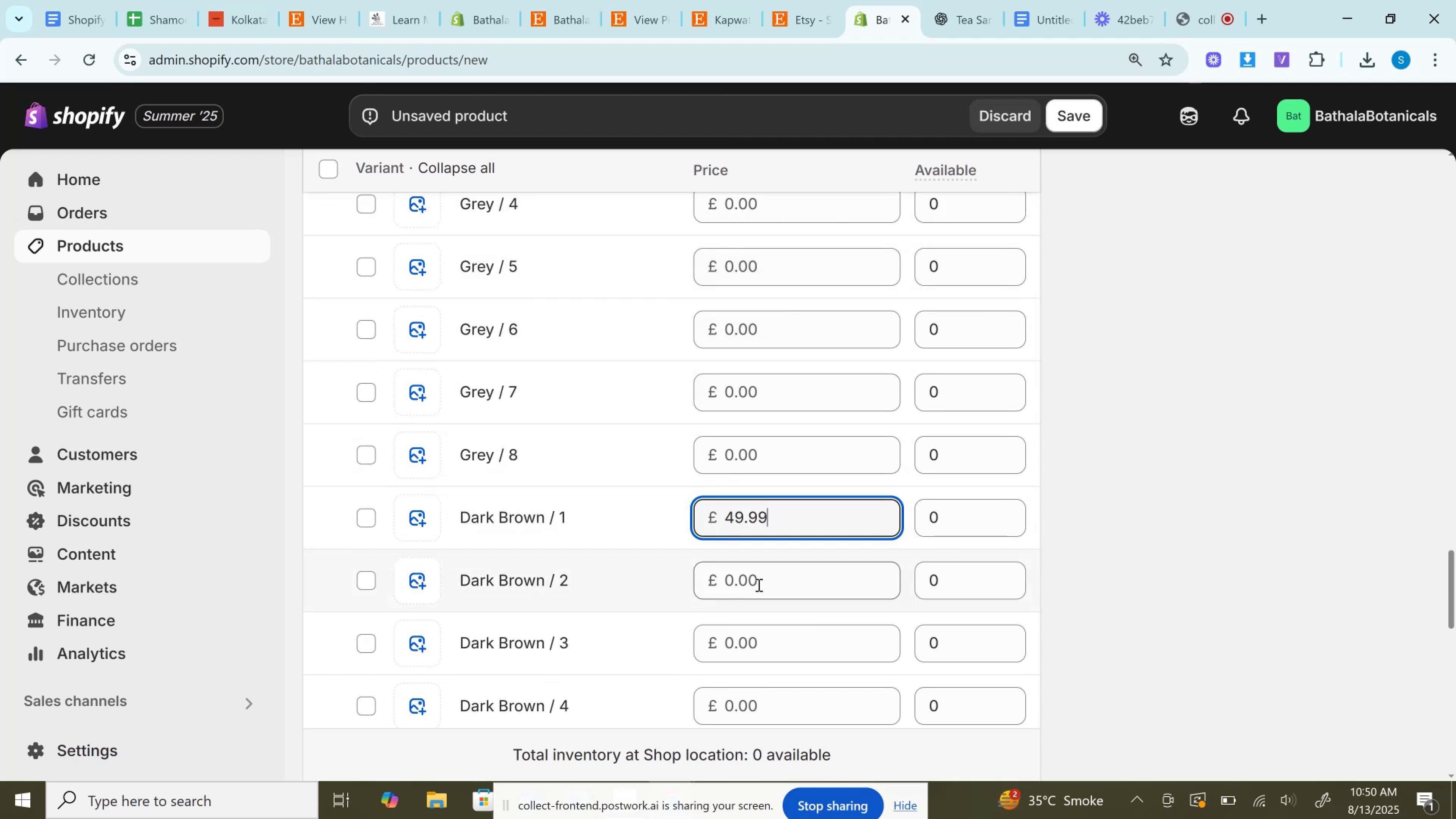 
scroll: coordinate [747, 623], scroll_direction: down, amount: 6.0
 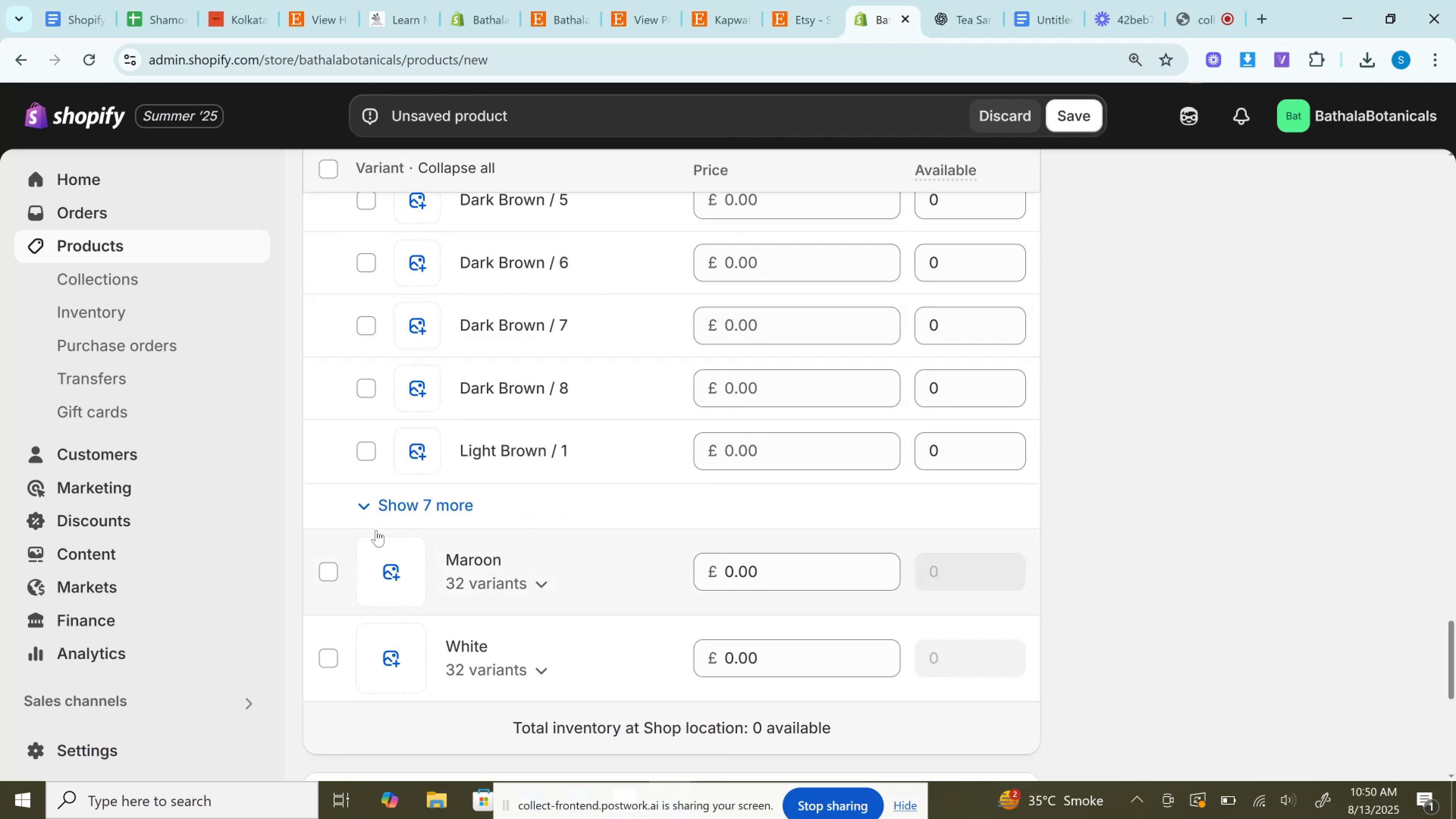 
left_click([367, 511])
 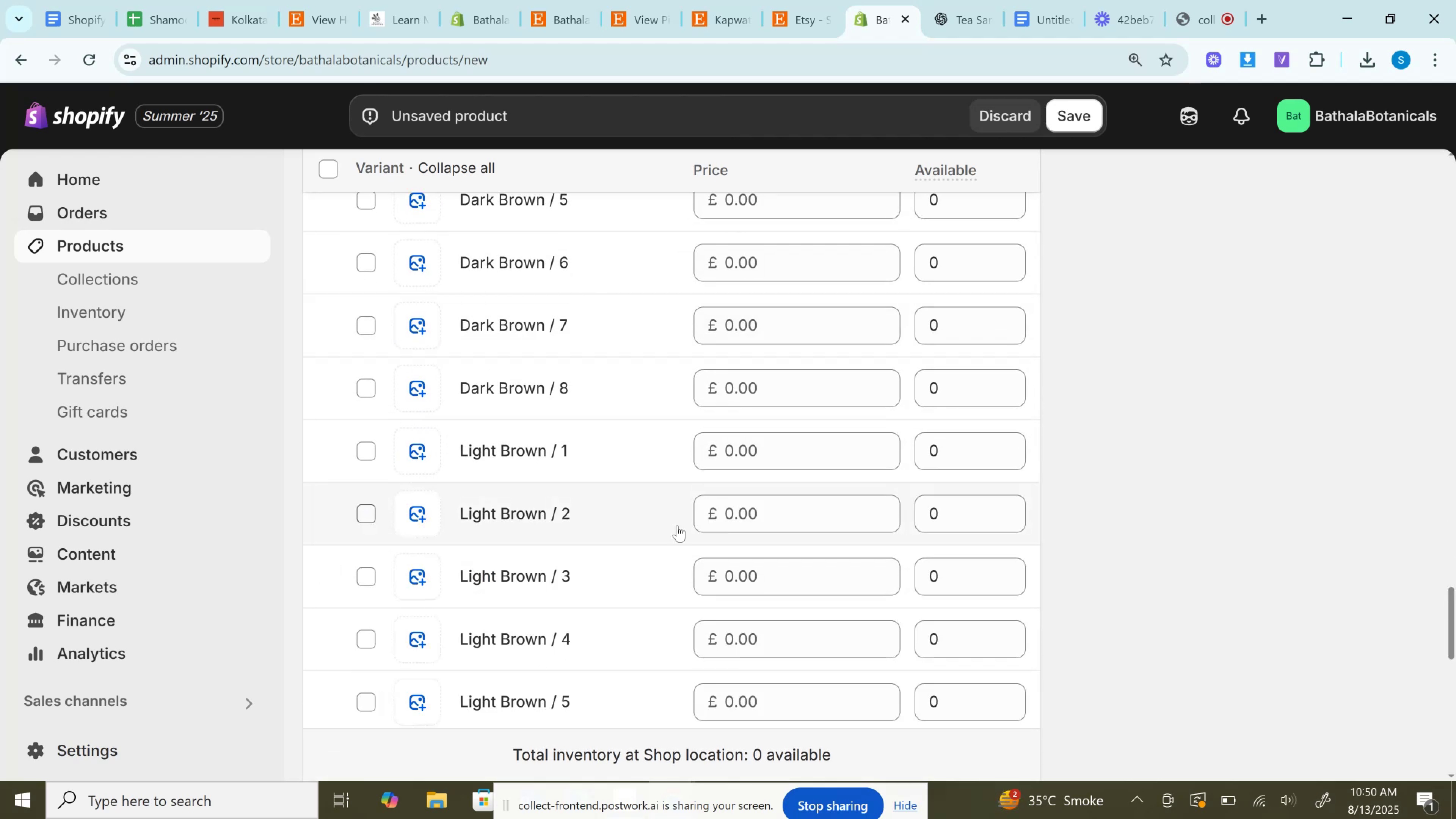 
scroll: coordinate [723, 545], scroll_direction: down, amount: 6.0
 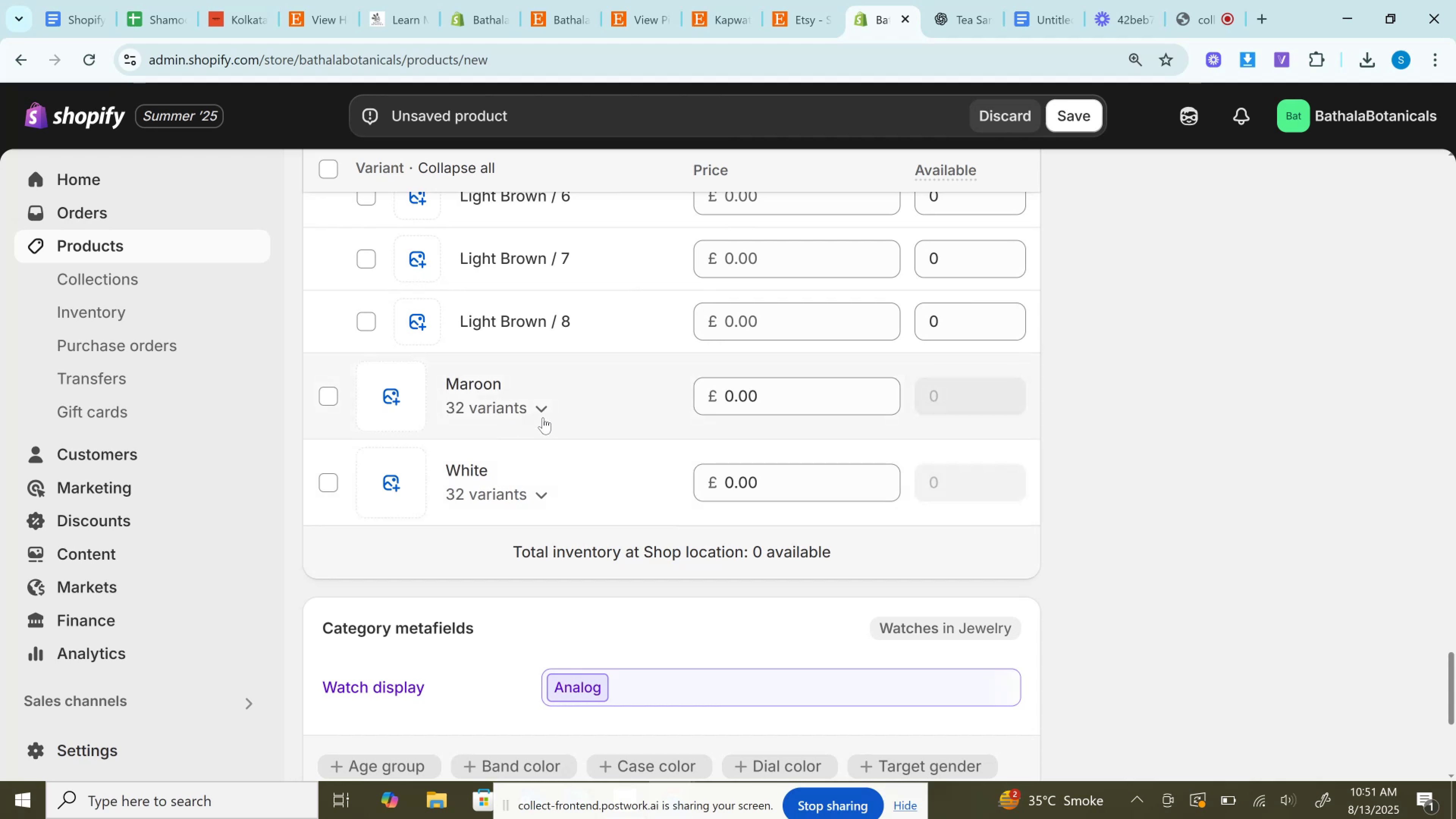 
left_click([547, 410])
 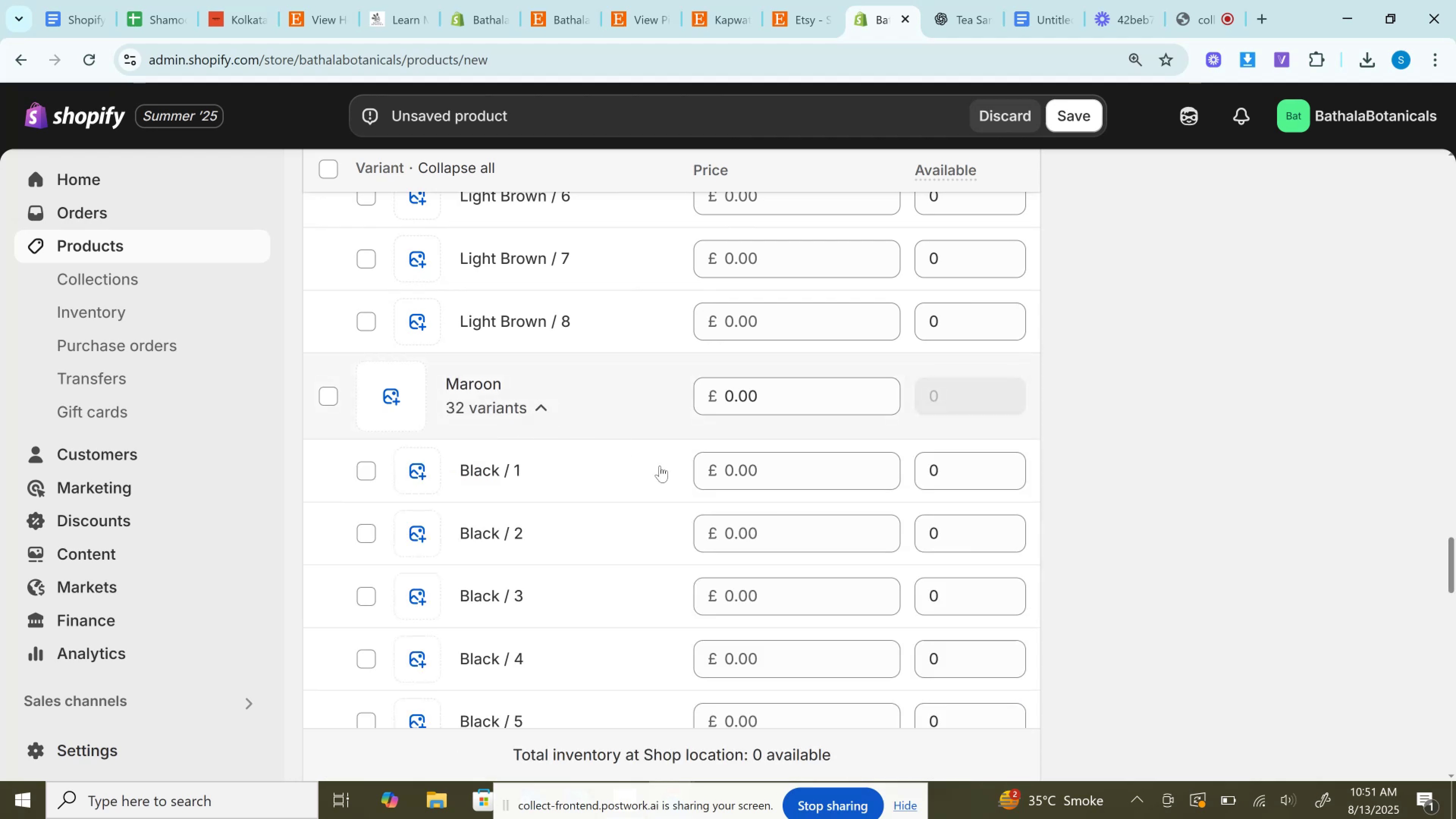 
left_click([778, 472])
 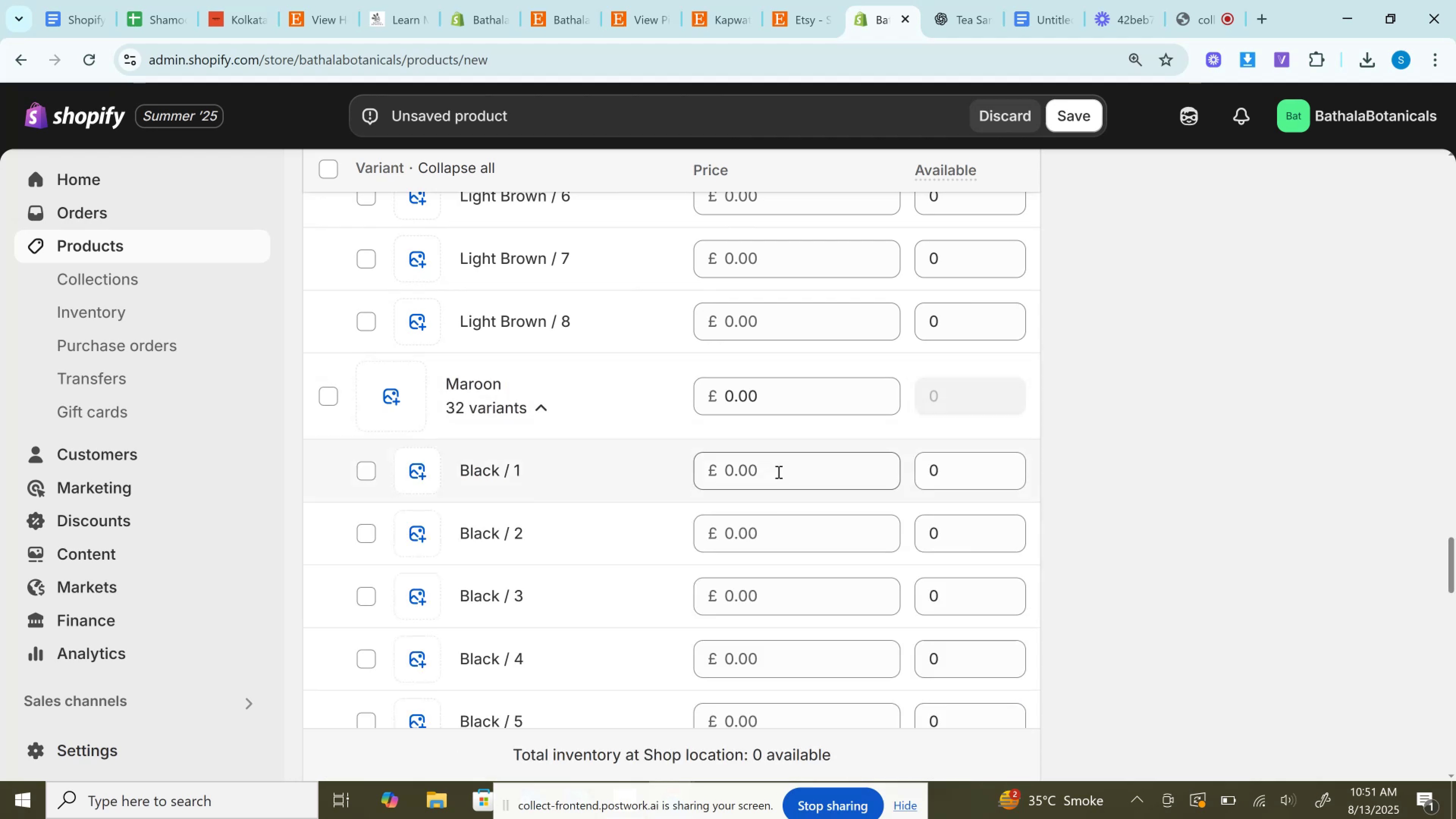 
key(Control+V)
 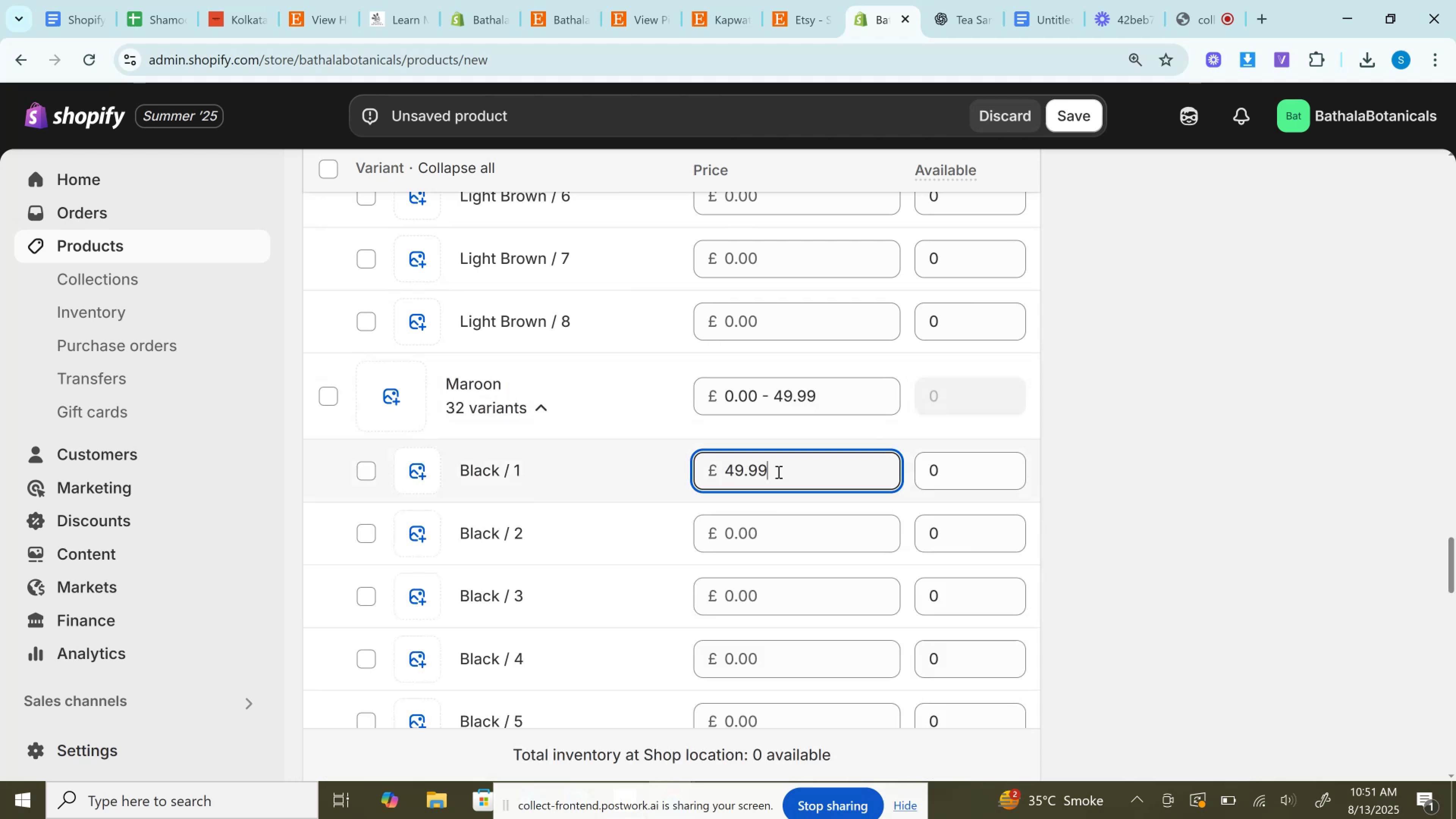 
scroll: coordinate [778, 472], scroll_direction: down, amount: 8.0
 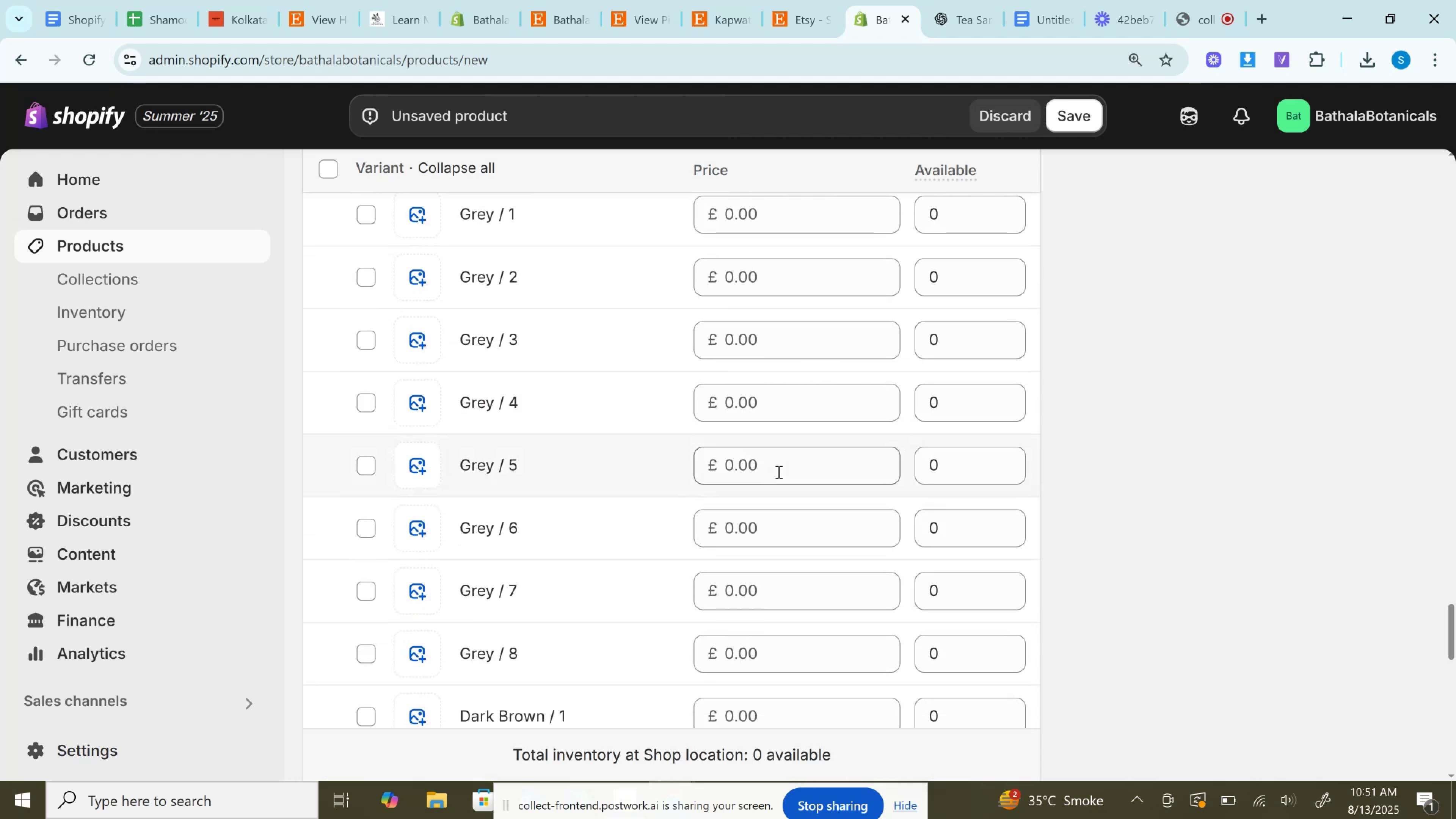 
key(Control+F)
 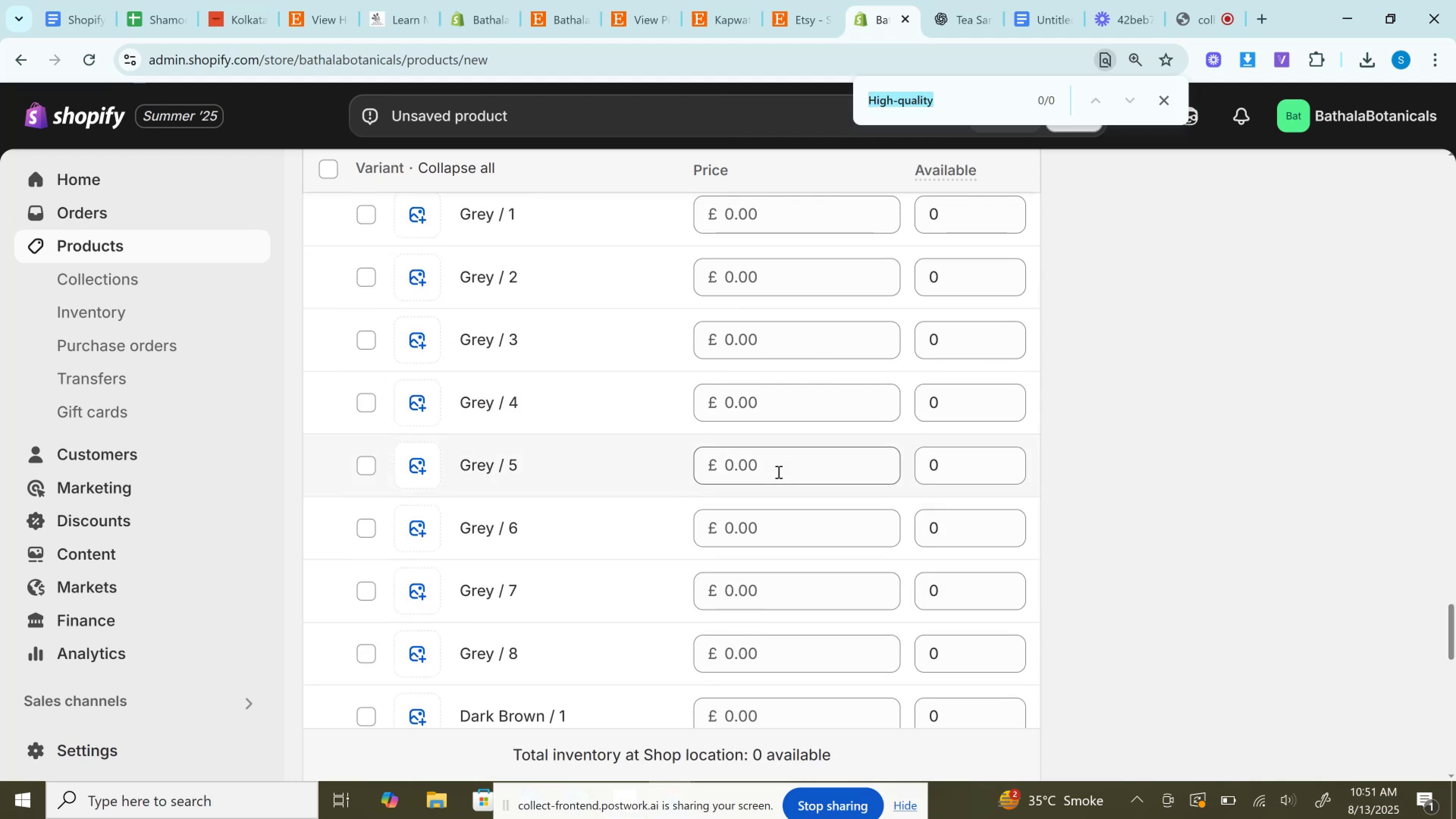 
key(Slash)
 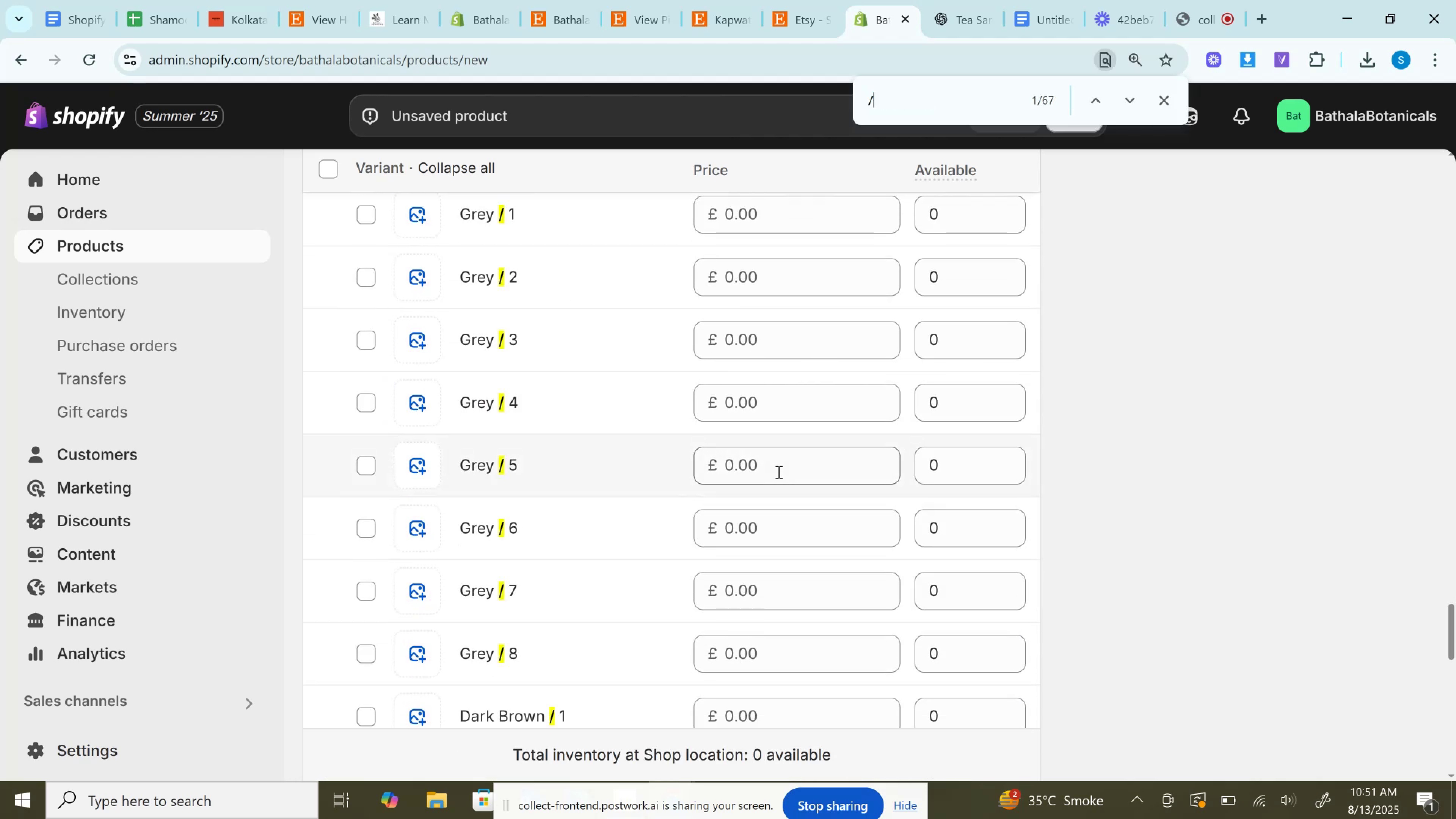 
key(1)
 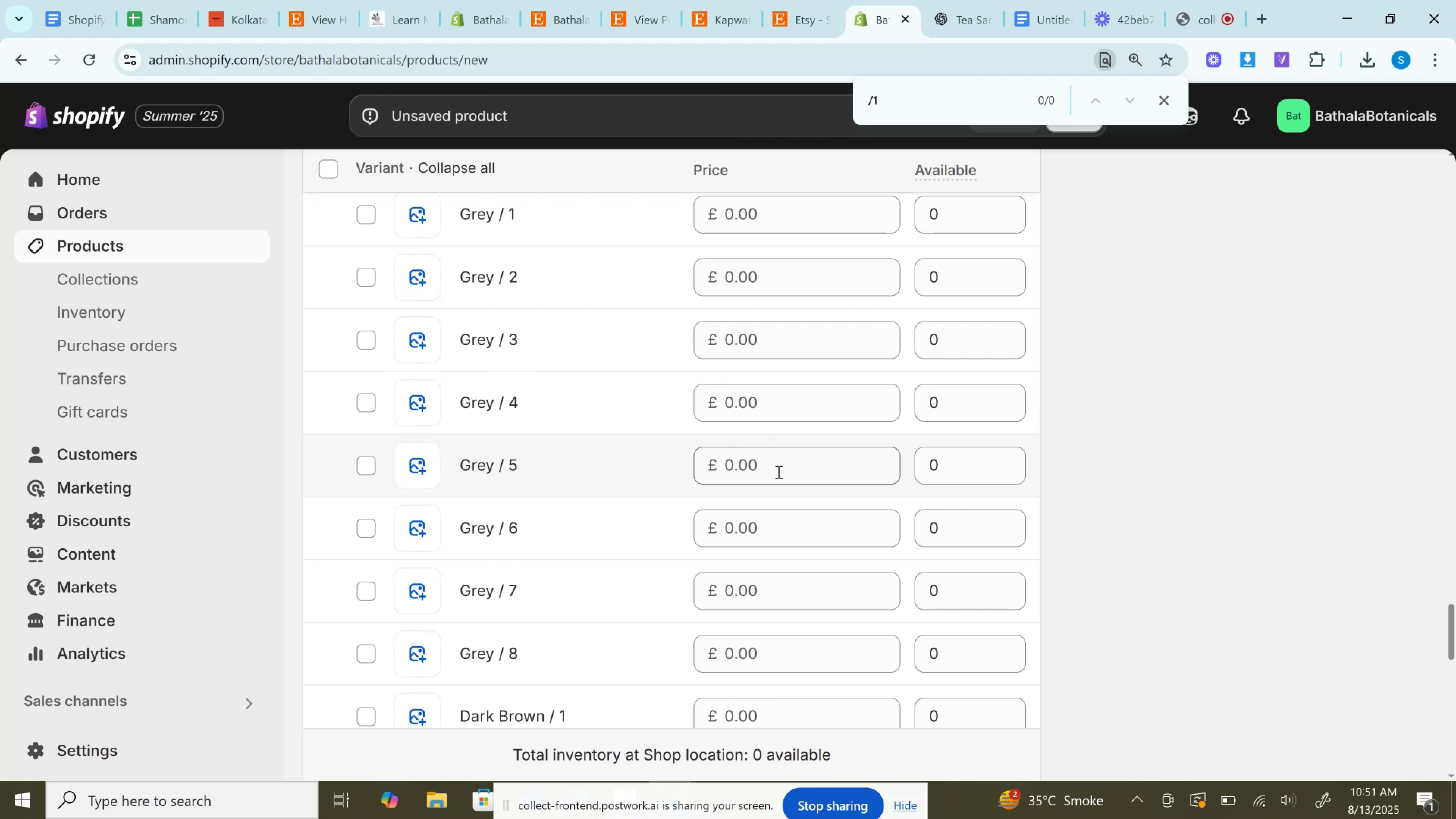 
key(Enter)
 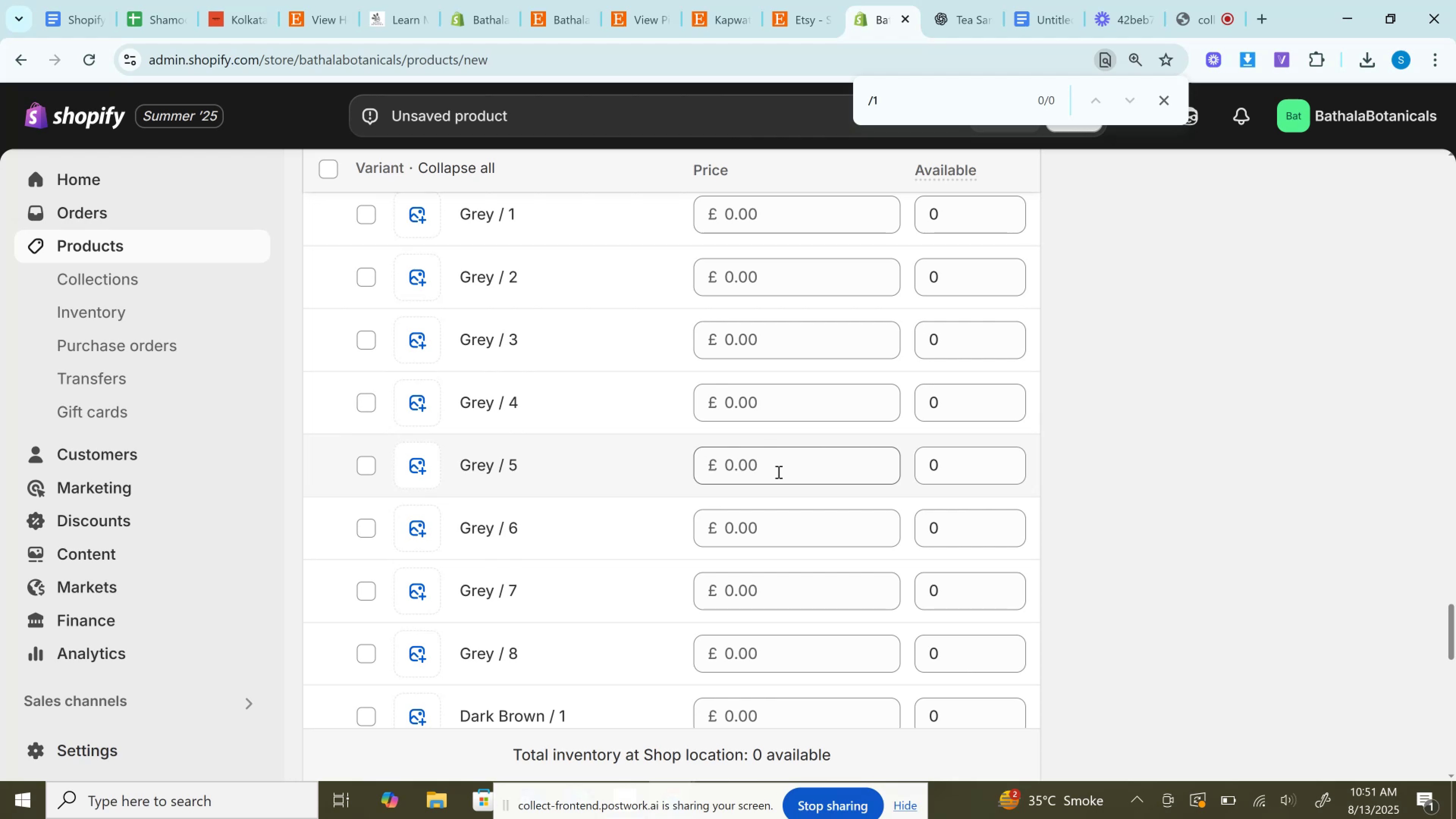 
key(Enter)
 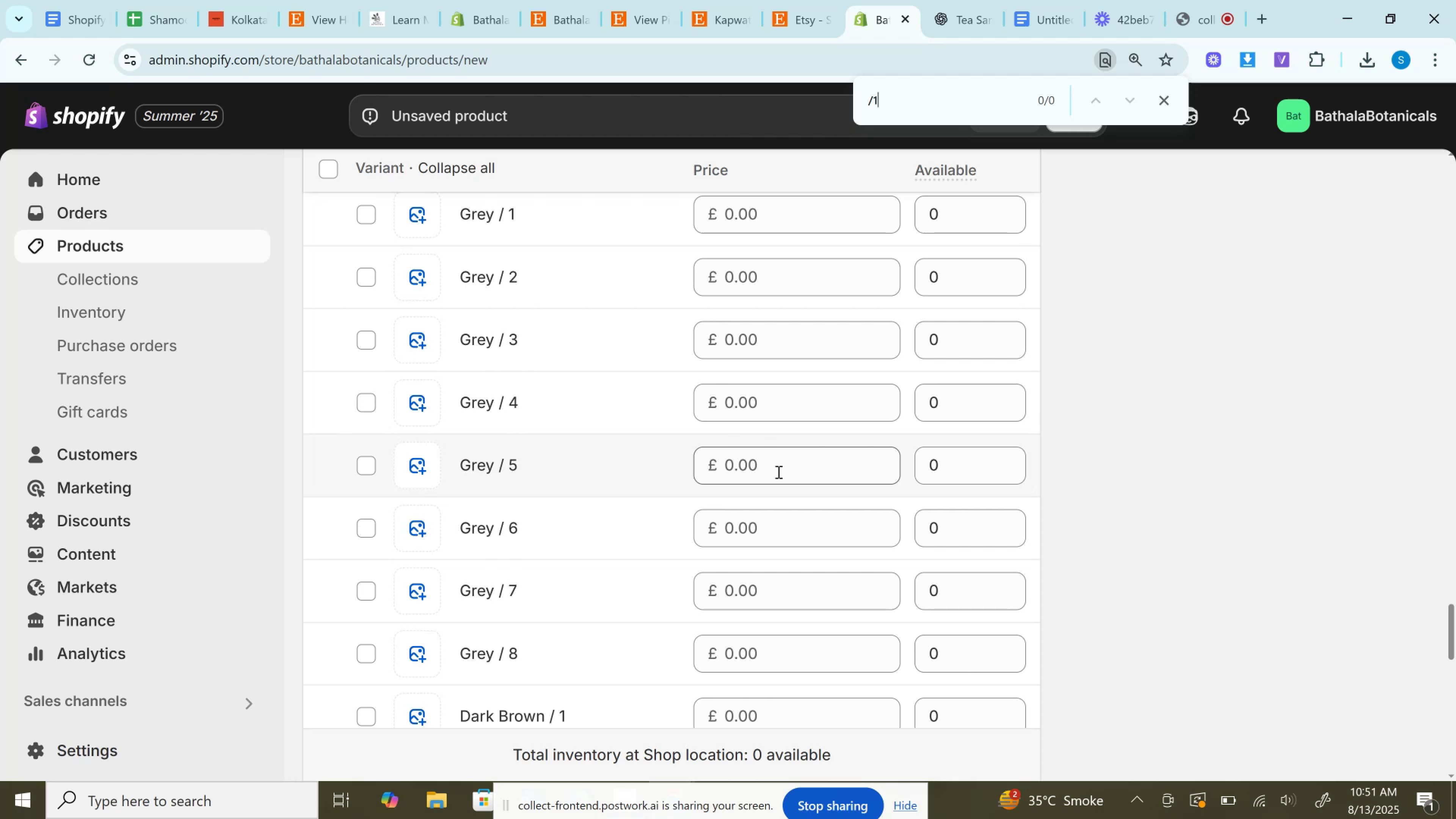 
key(Enter)
 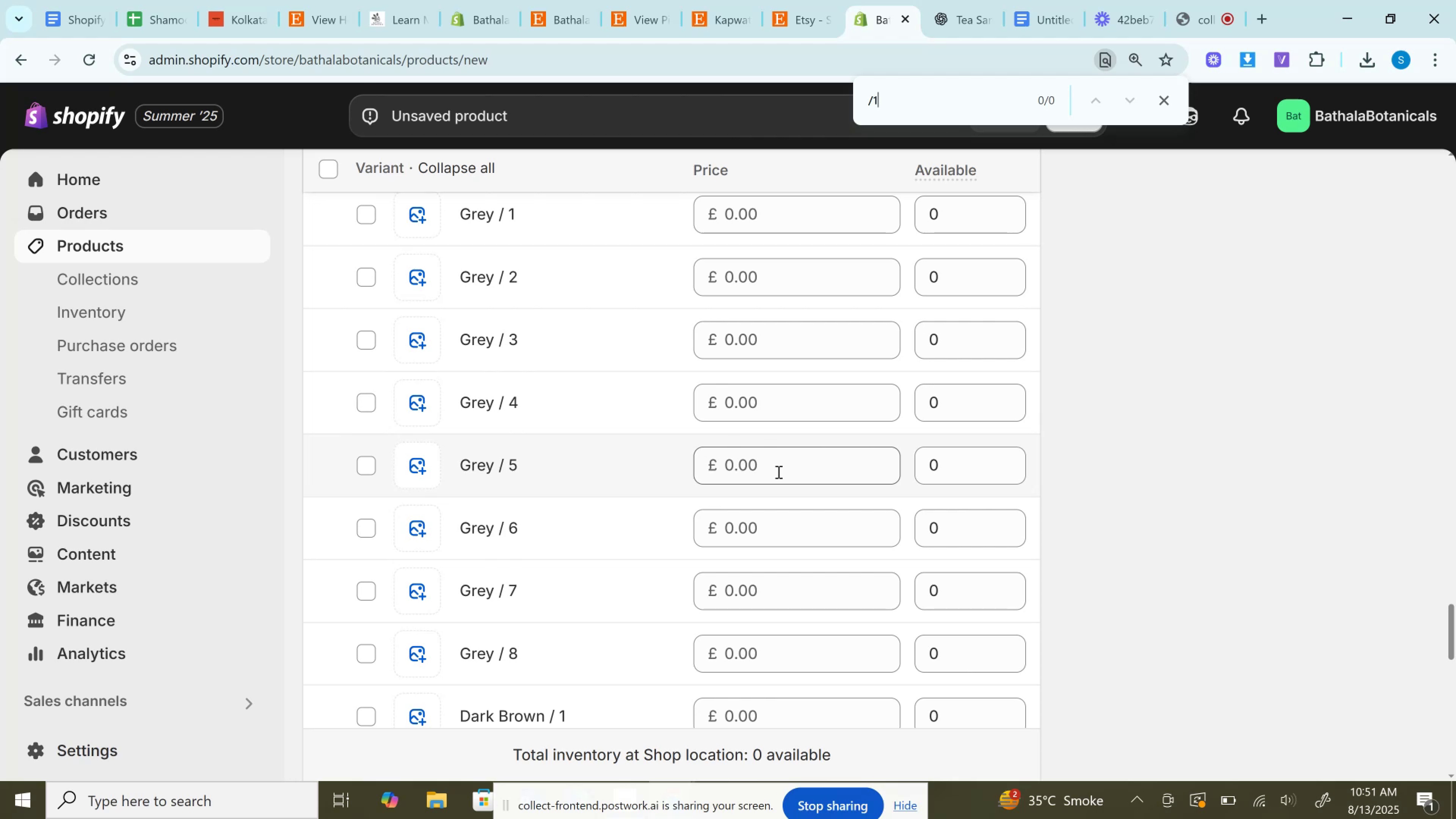 
key(Enter)
 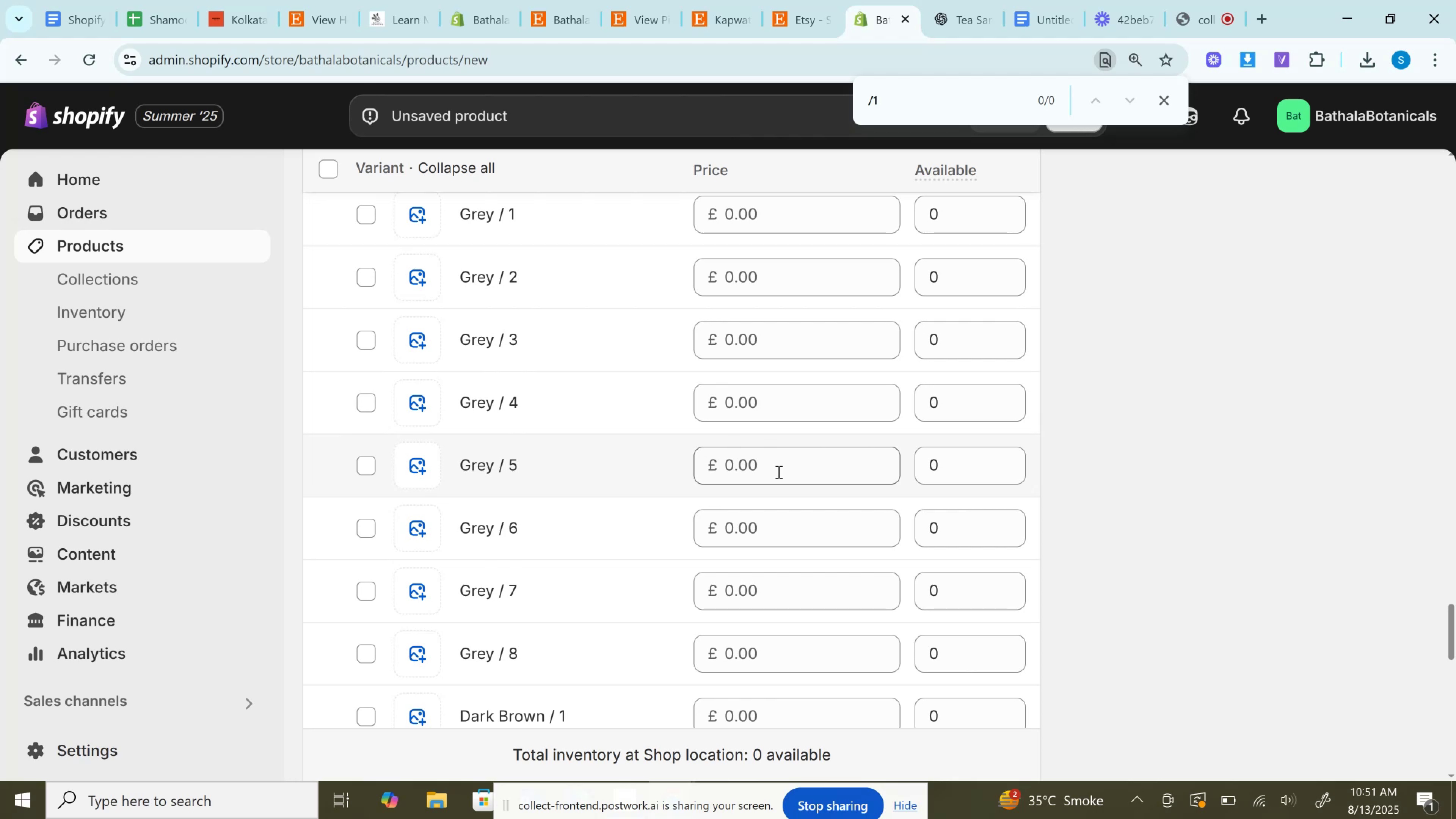 
key(Delete)
 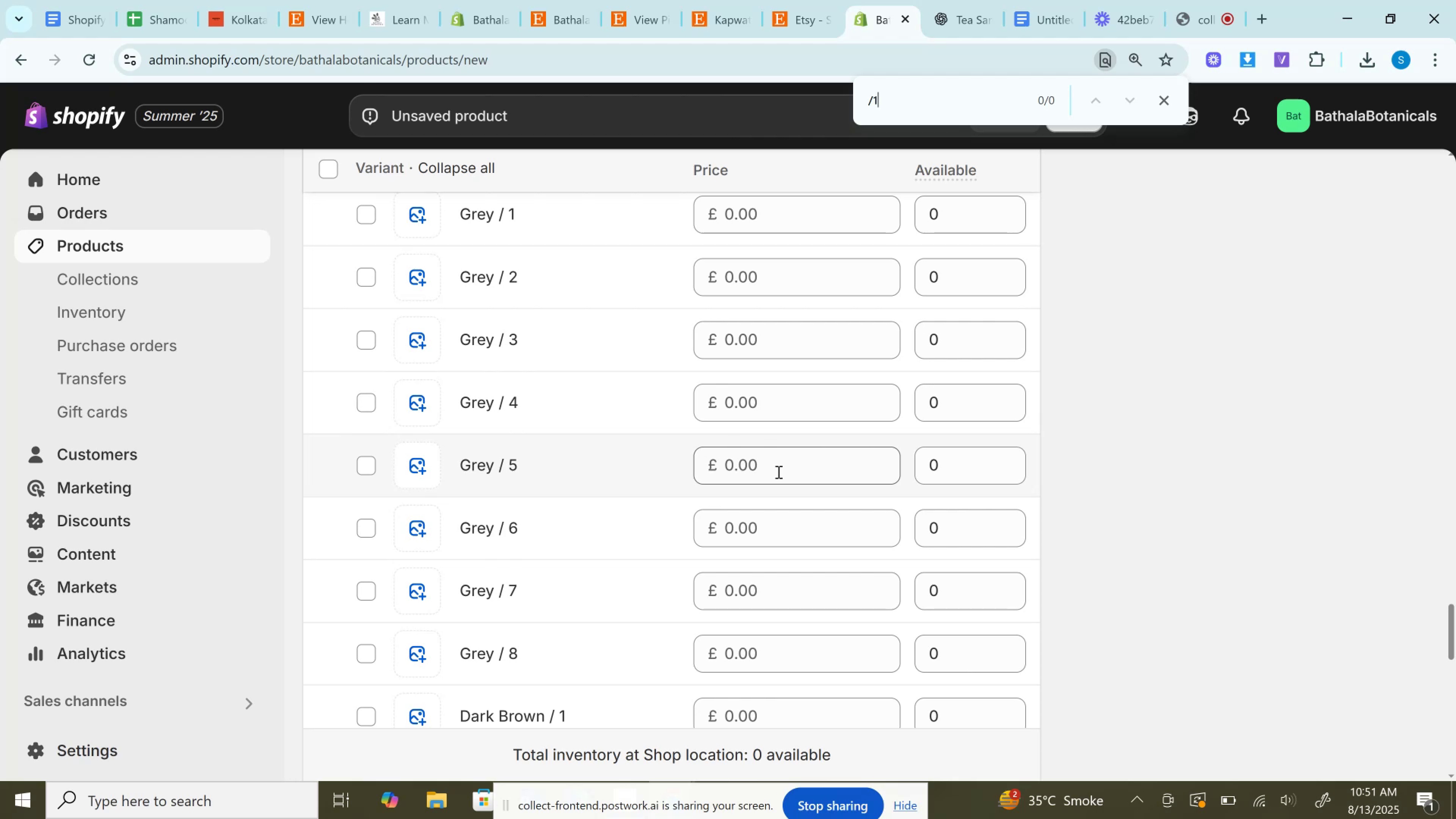 
key(Backspace)
 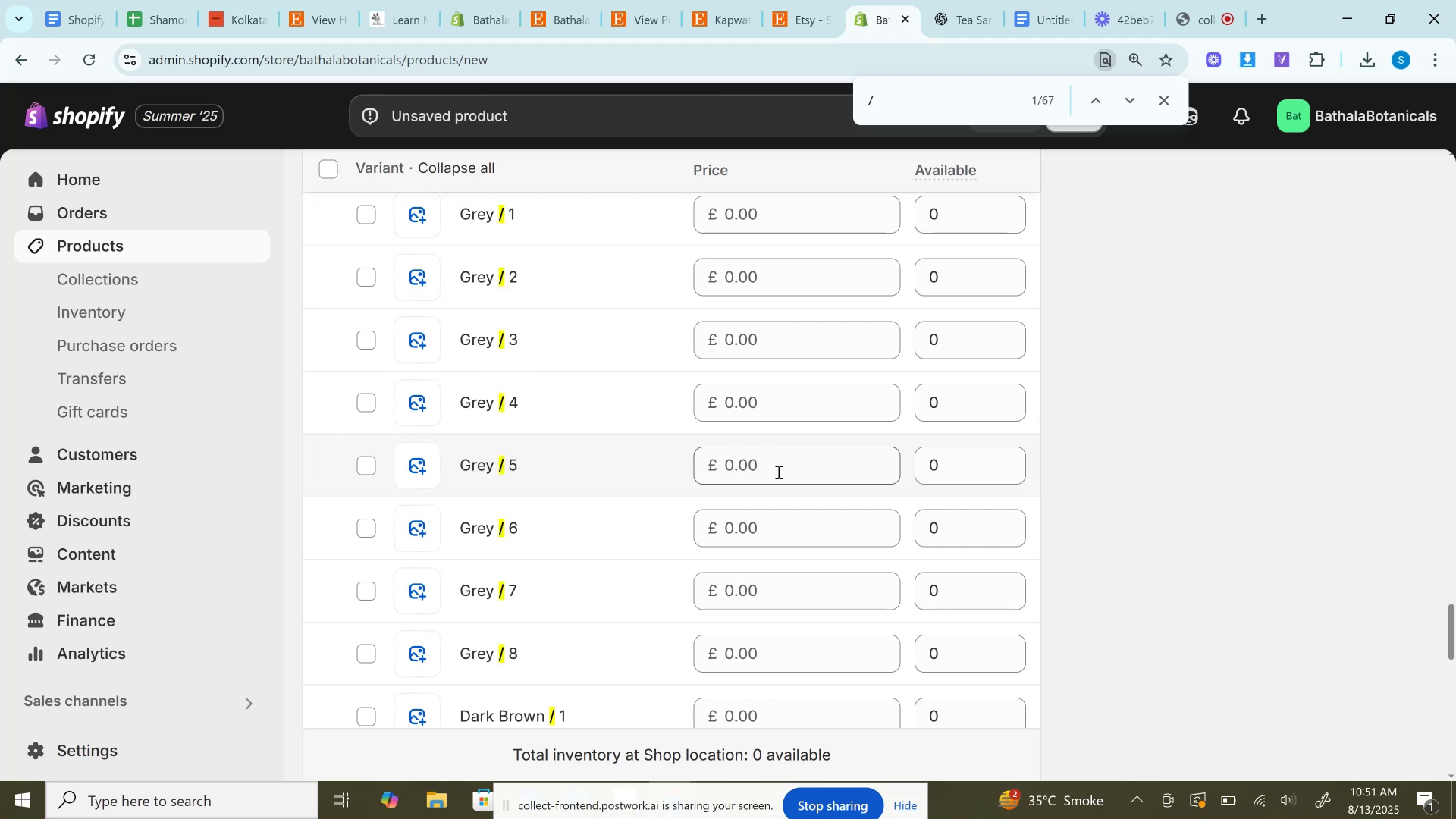 
key(1)
 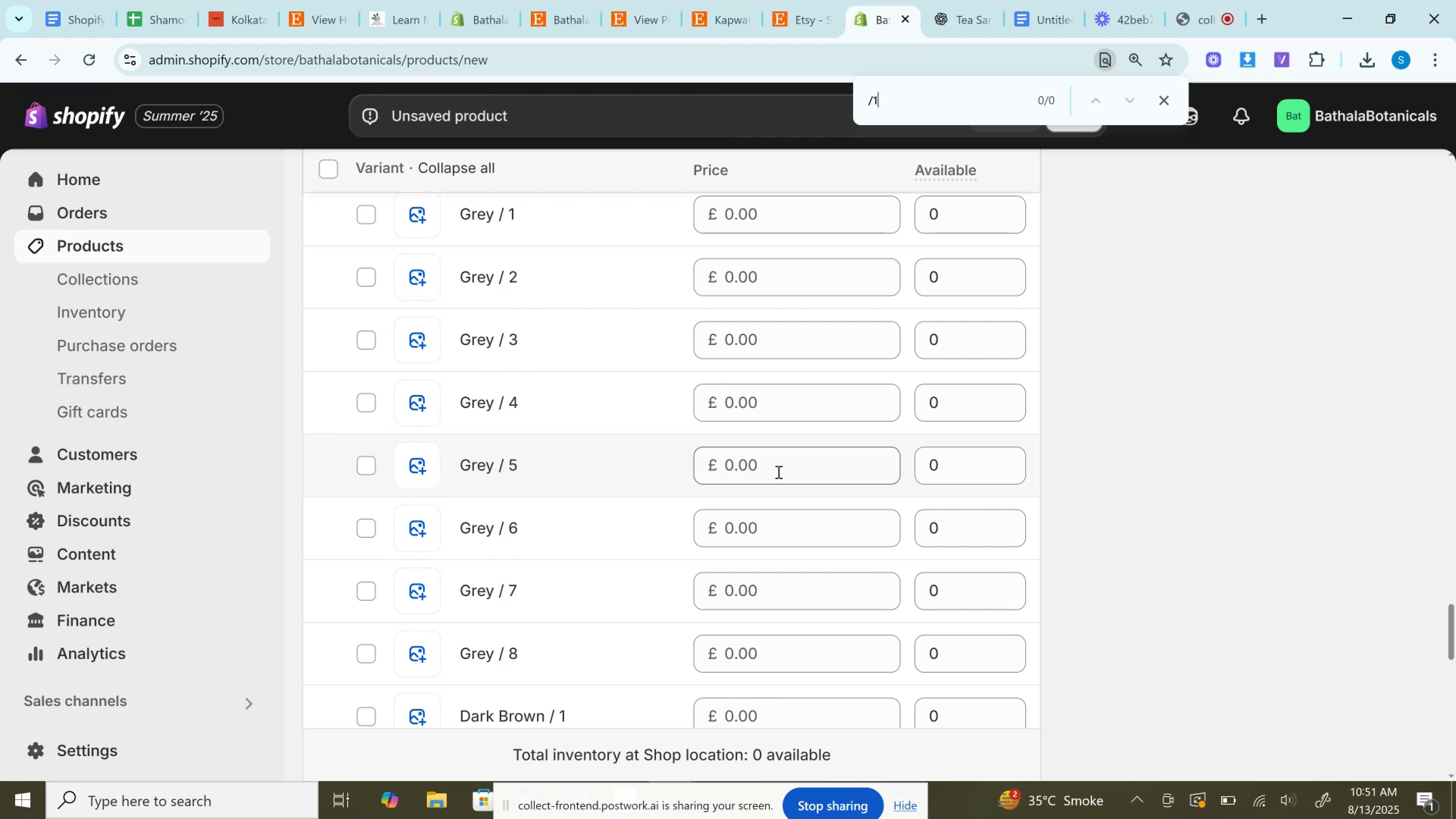 
key(Backspace)
 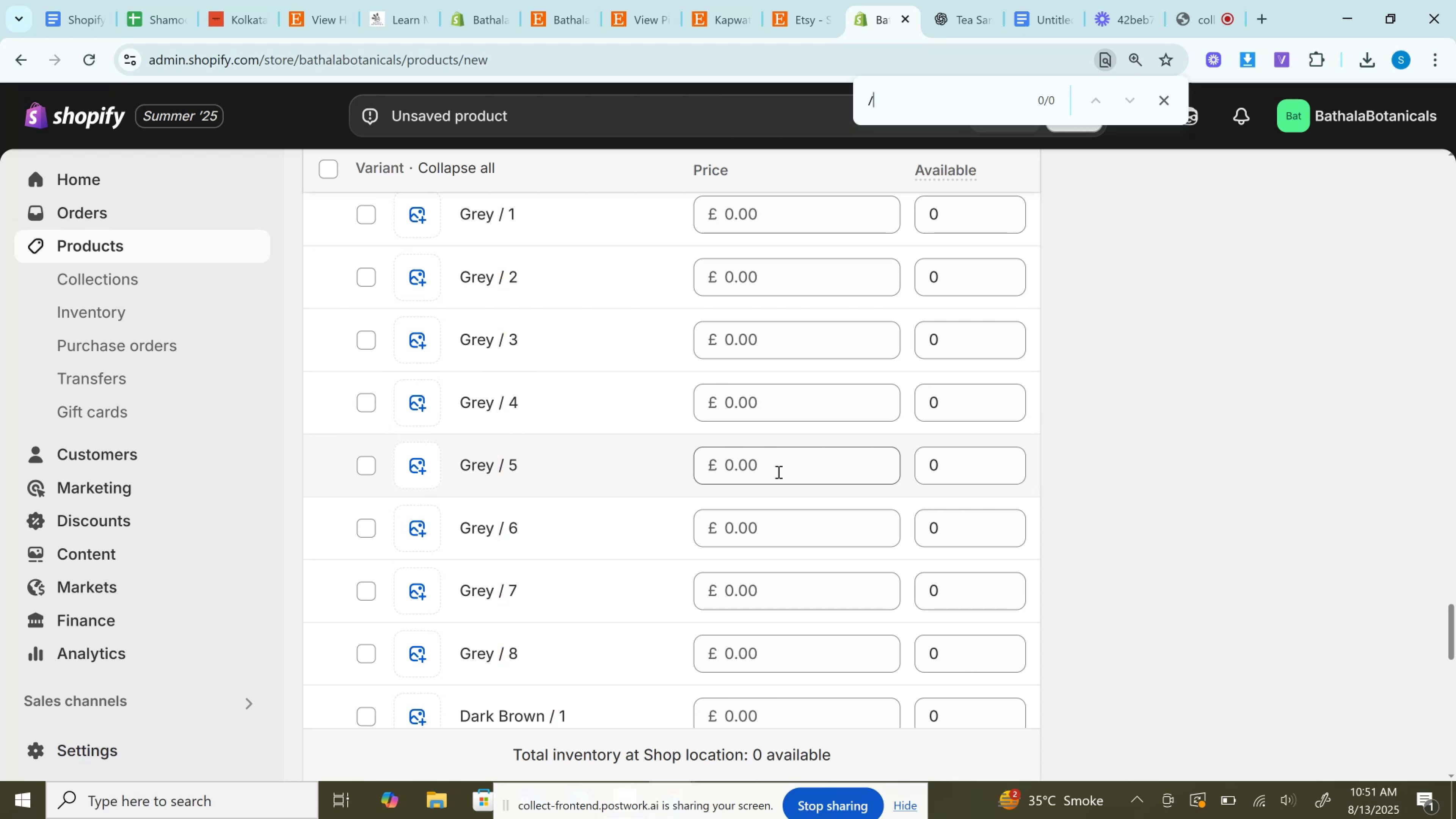 
key(Space)
 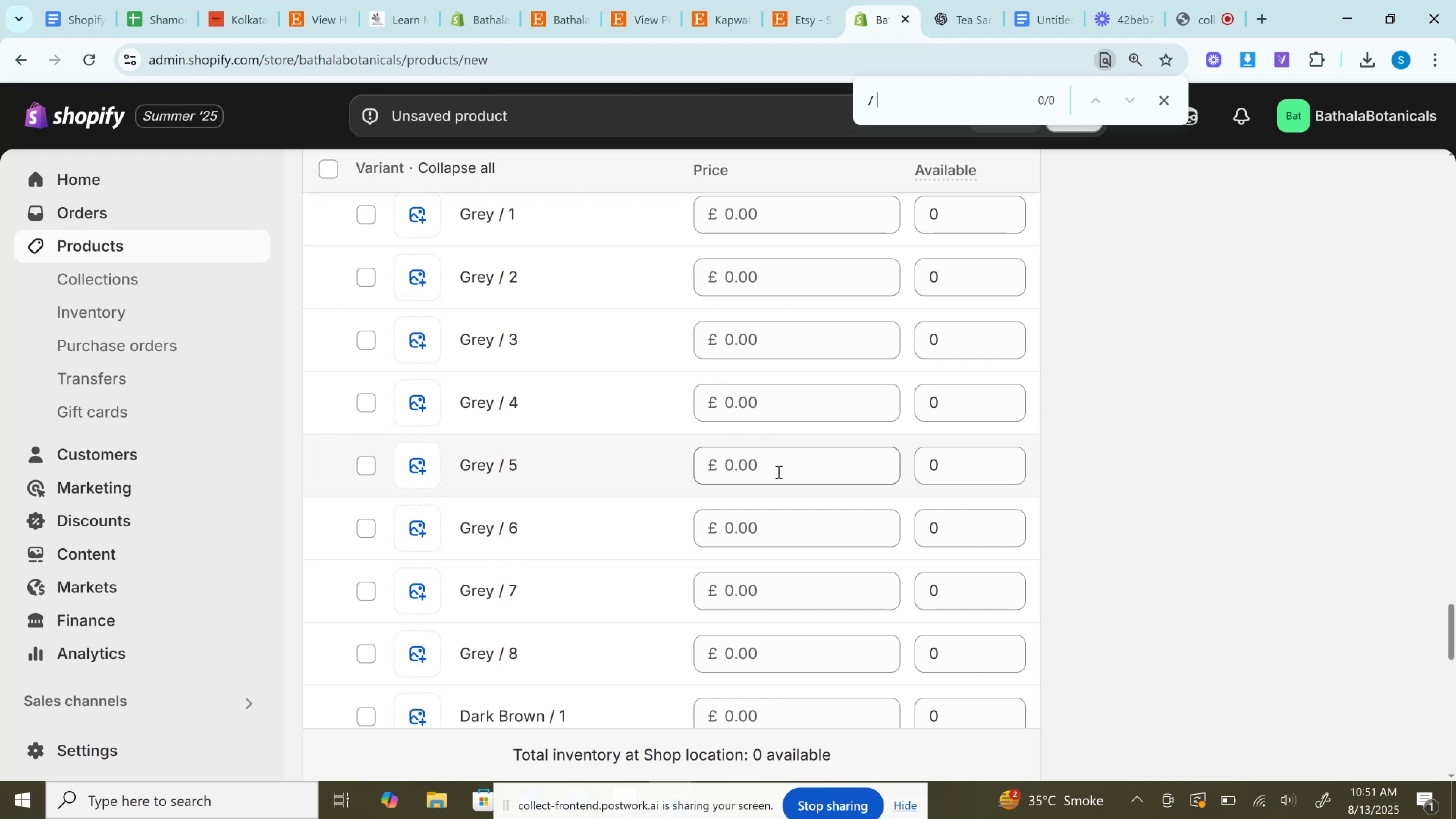 
key(1)
 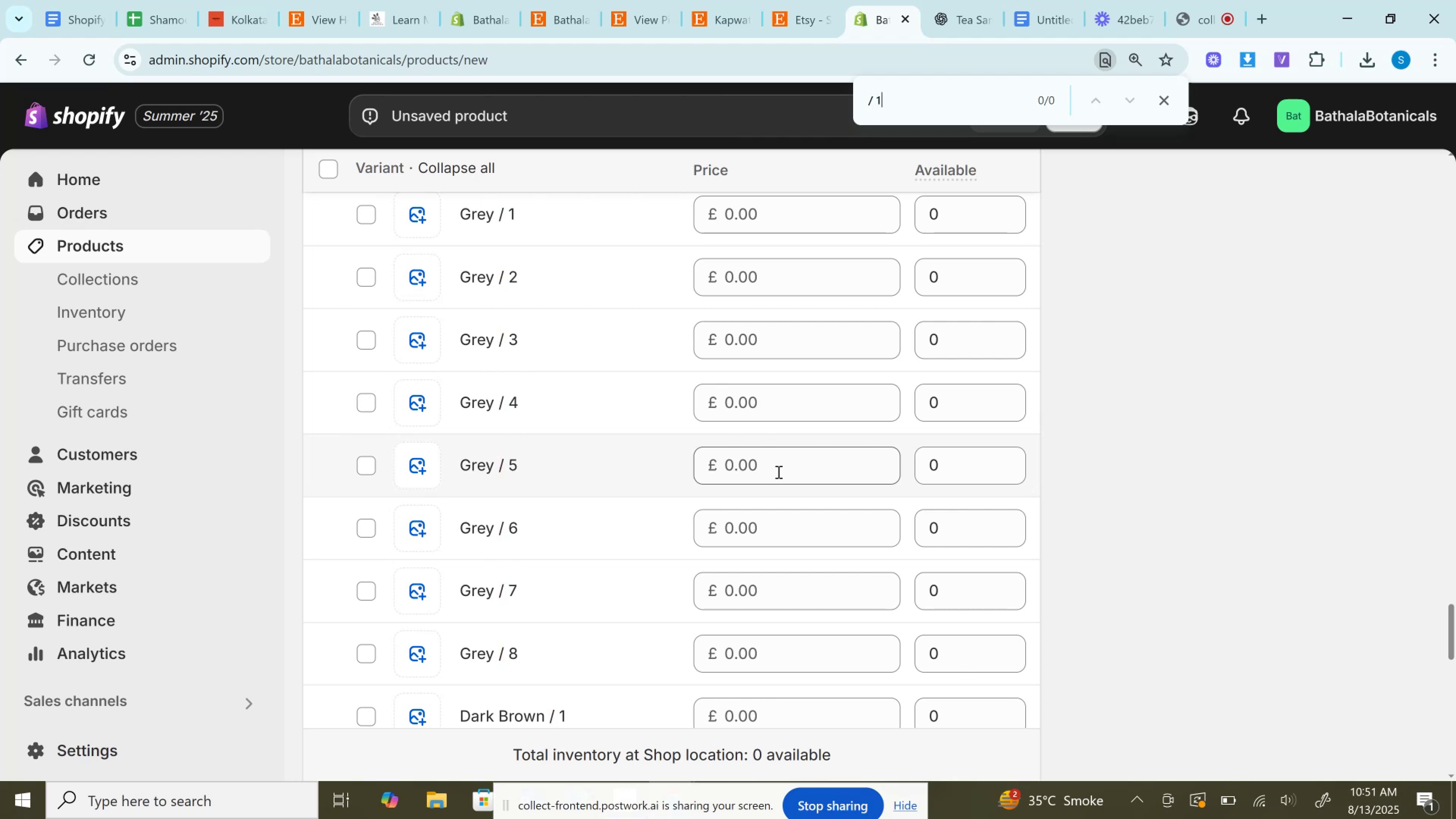 
hold_key(key=Backslash, duration=0.31)
 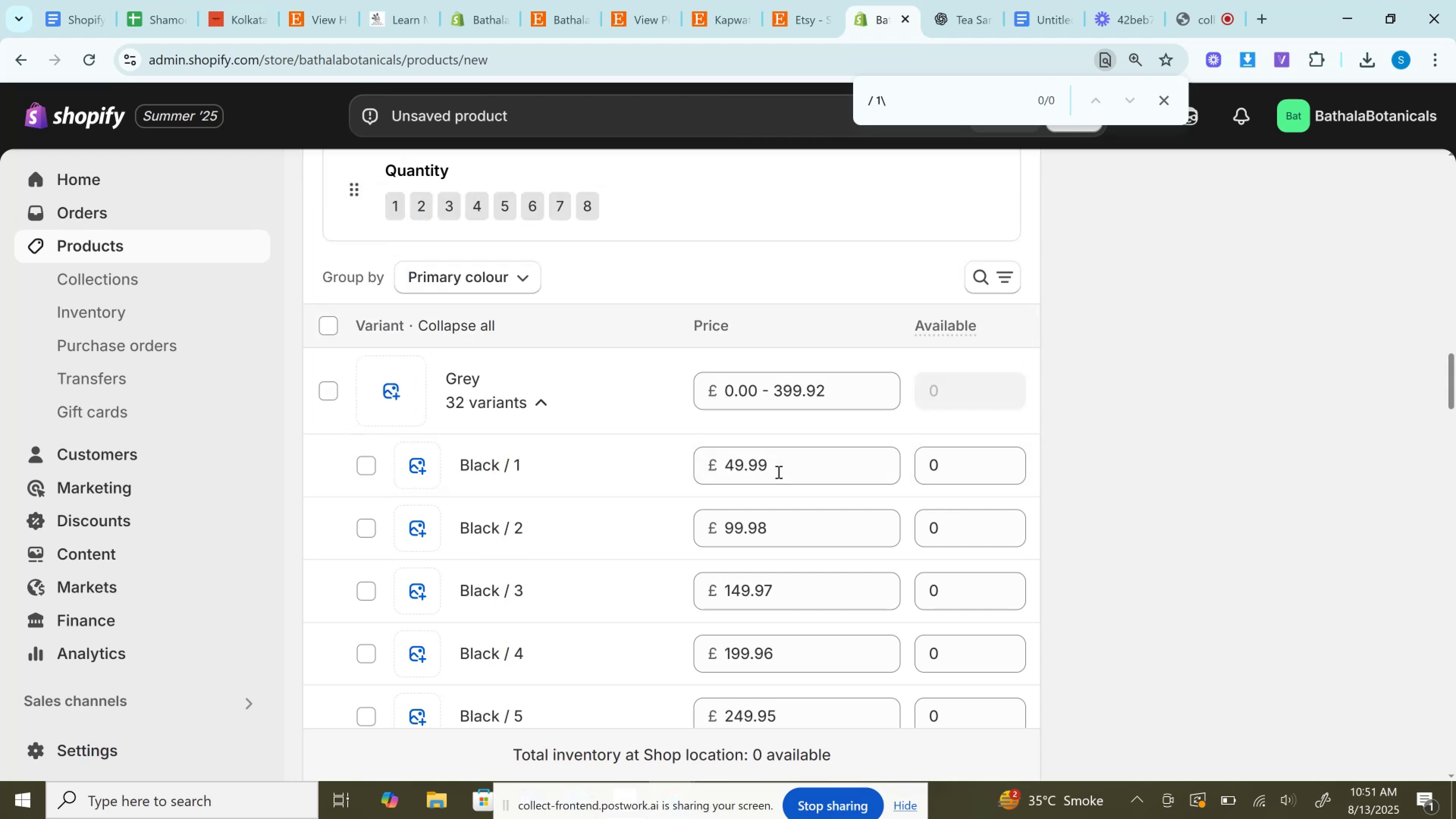 
key(Backspace)
 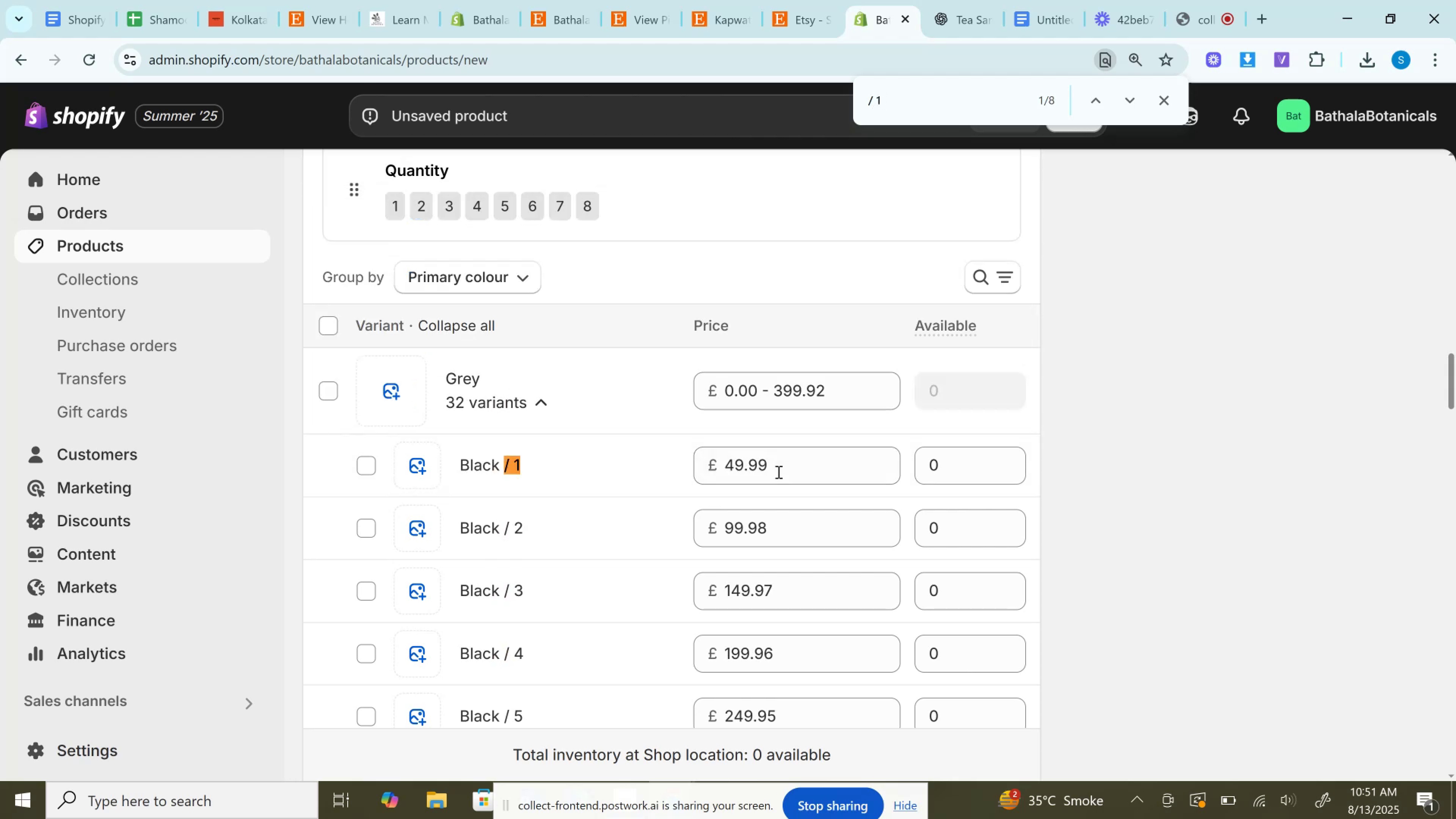 
key(Enter)
 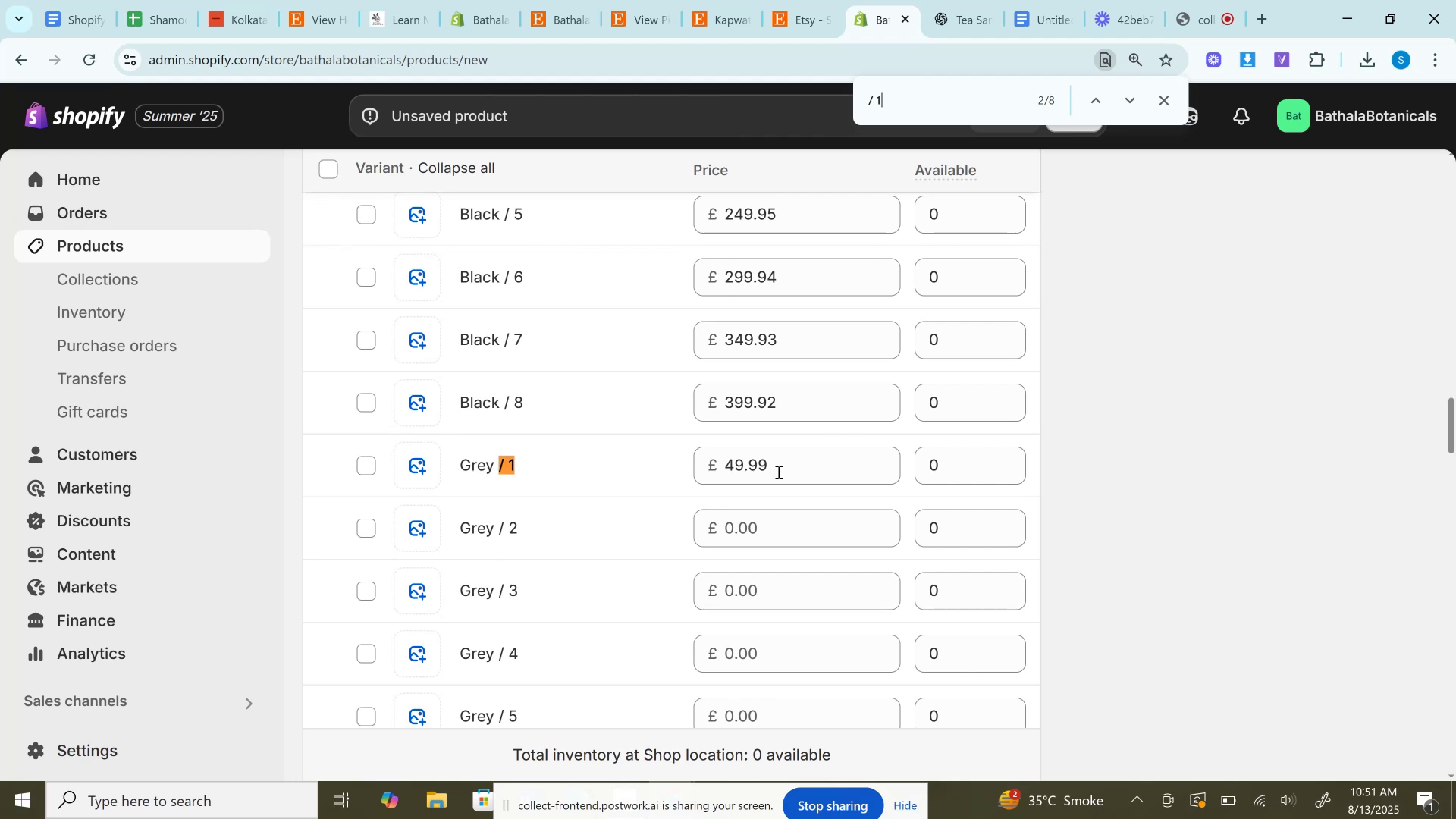 
scroll: coordinate [768, 597], scroll_direction: down, amount: 12.0
 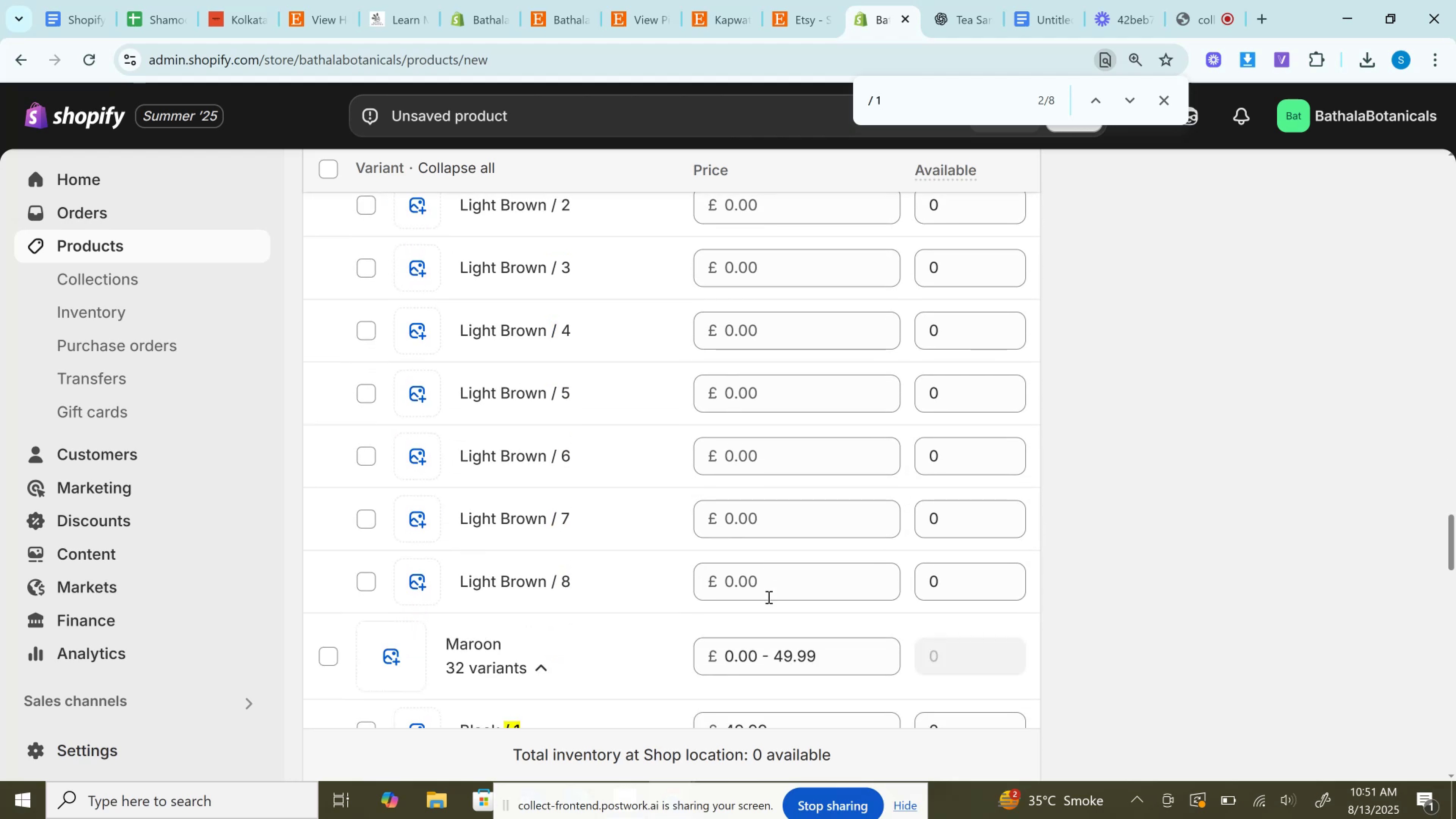 
scroll: coordinate [766, 597], scroll_direction: up, amount: 2.0
 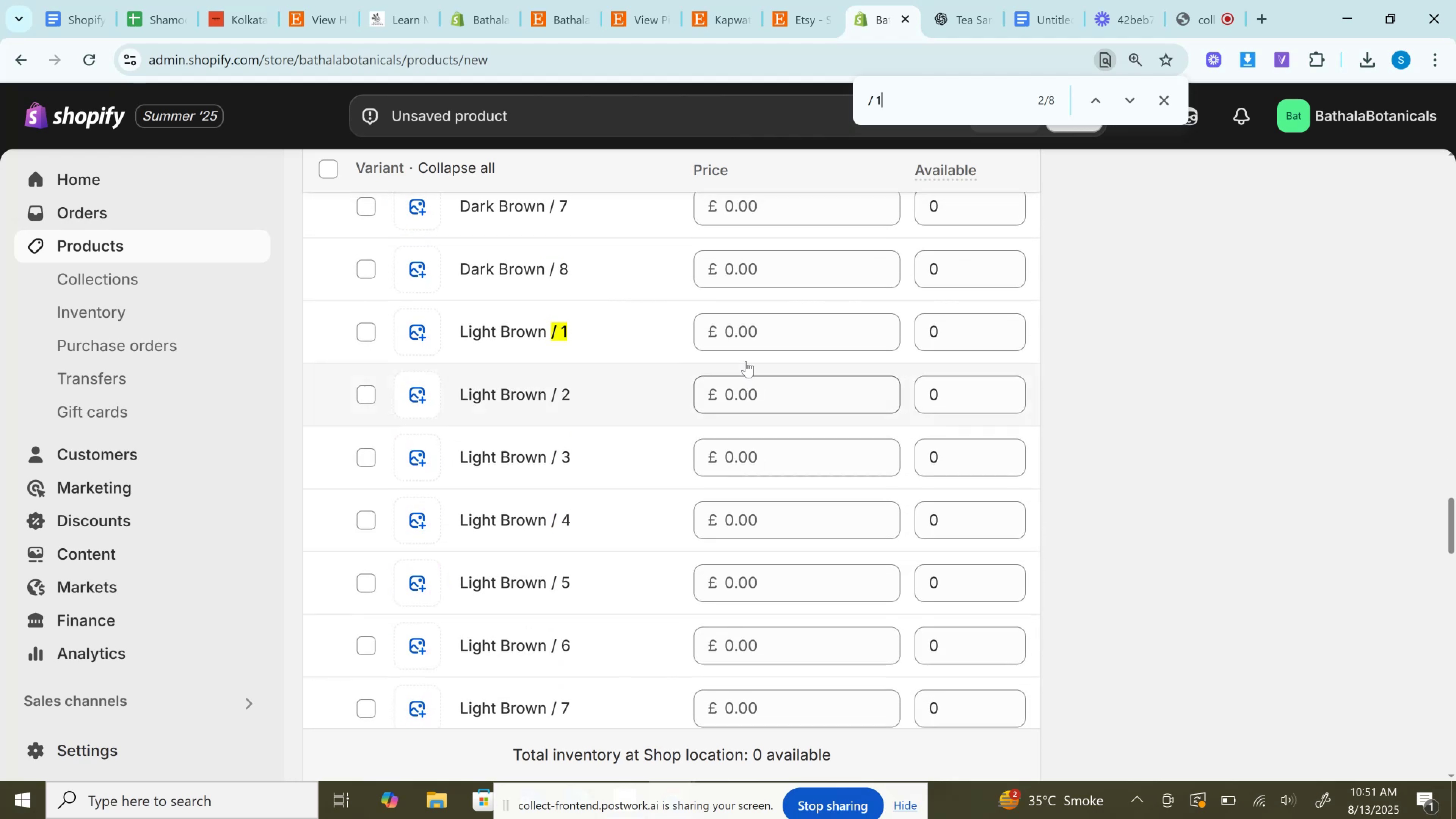 
left_click([749, 340])
 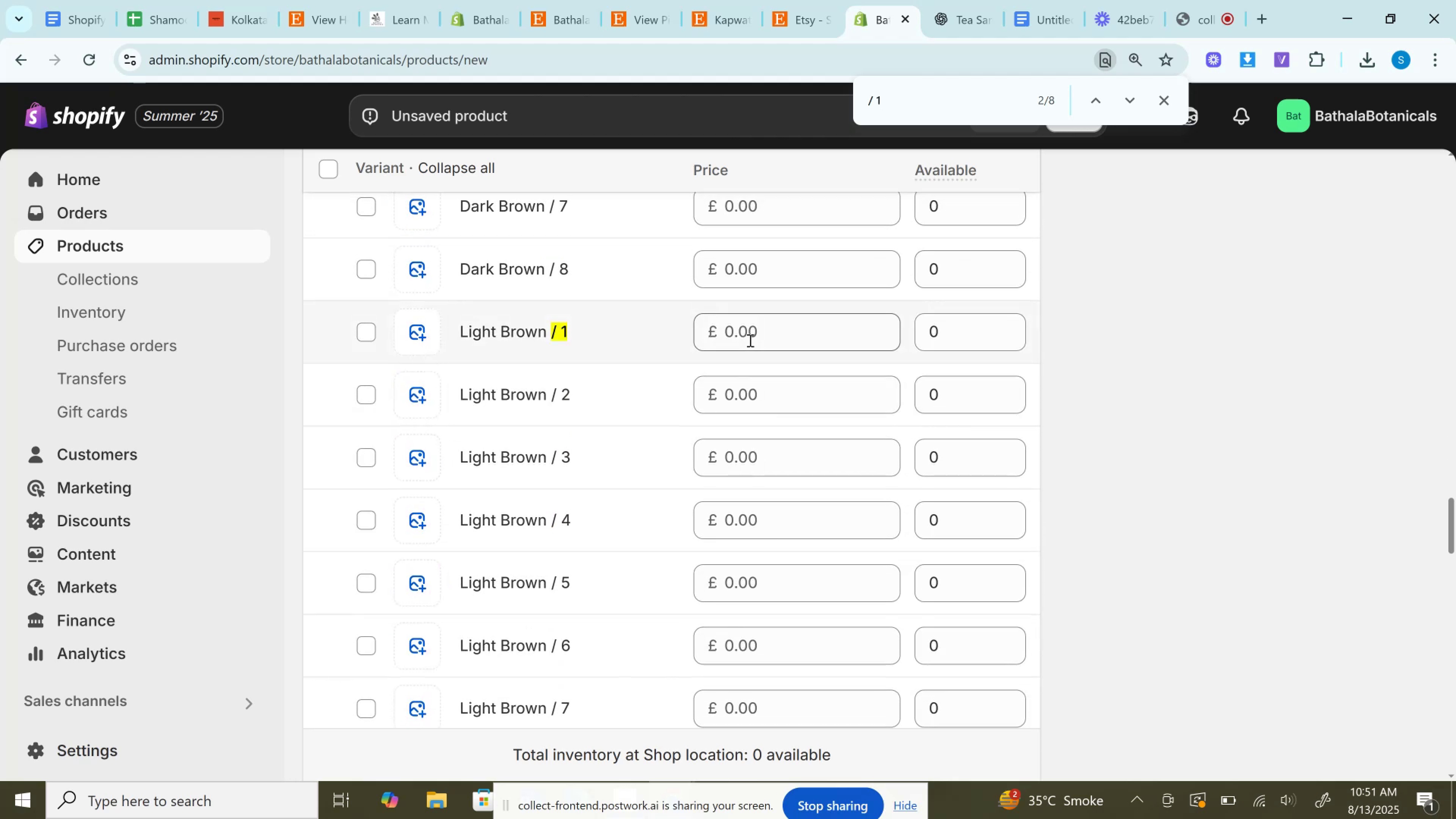 
key(Control+V)
 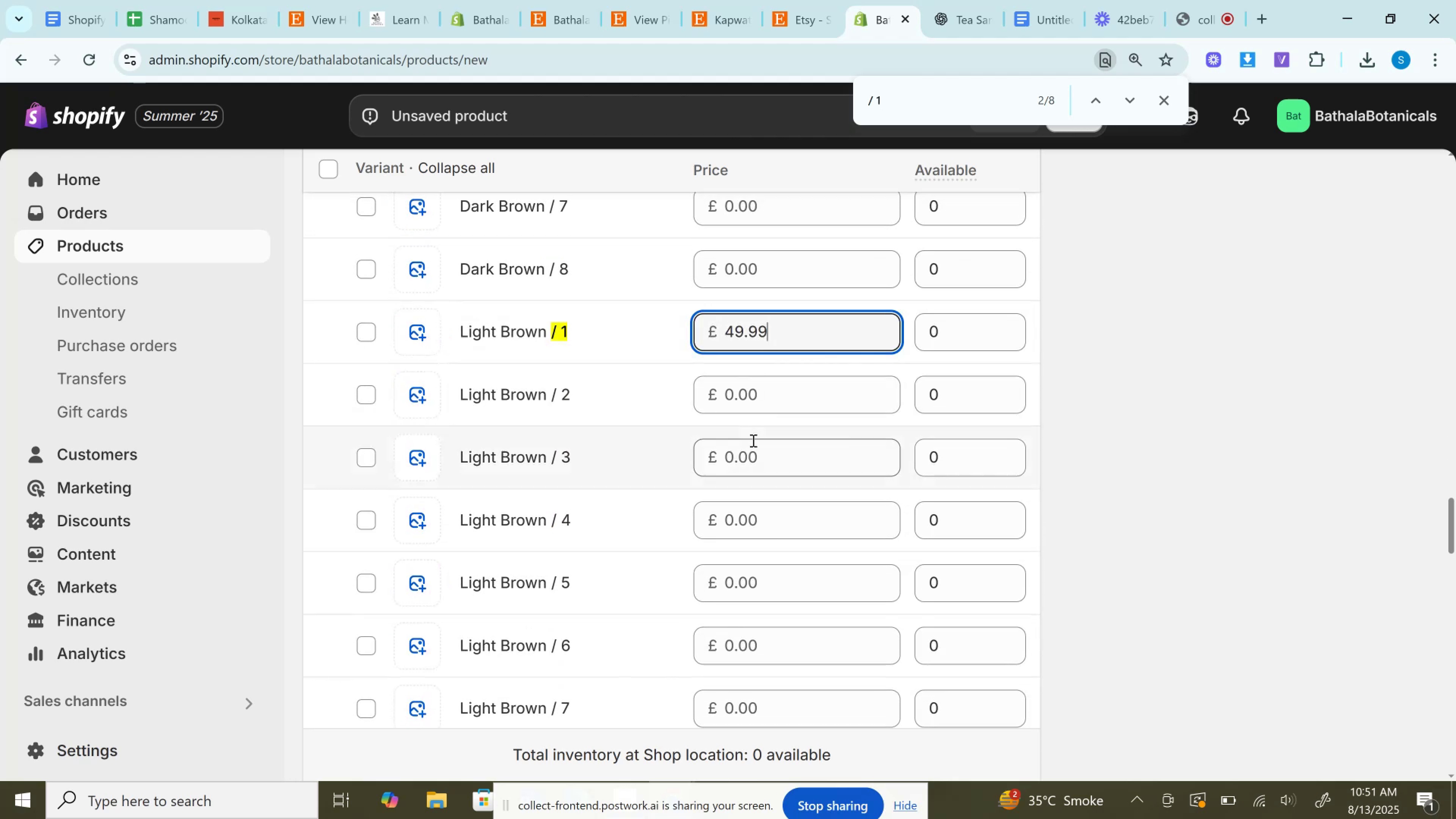 
scroll: coordinate [752, 485], scroll_direction: down, amount: 5.0
 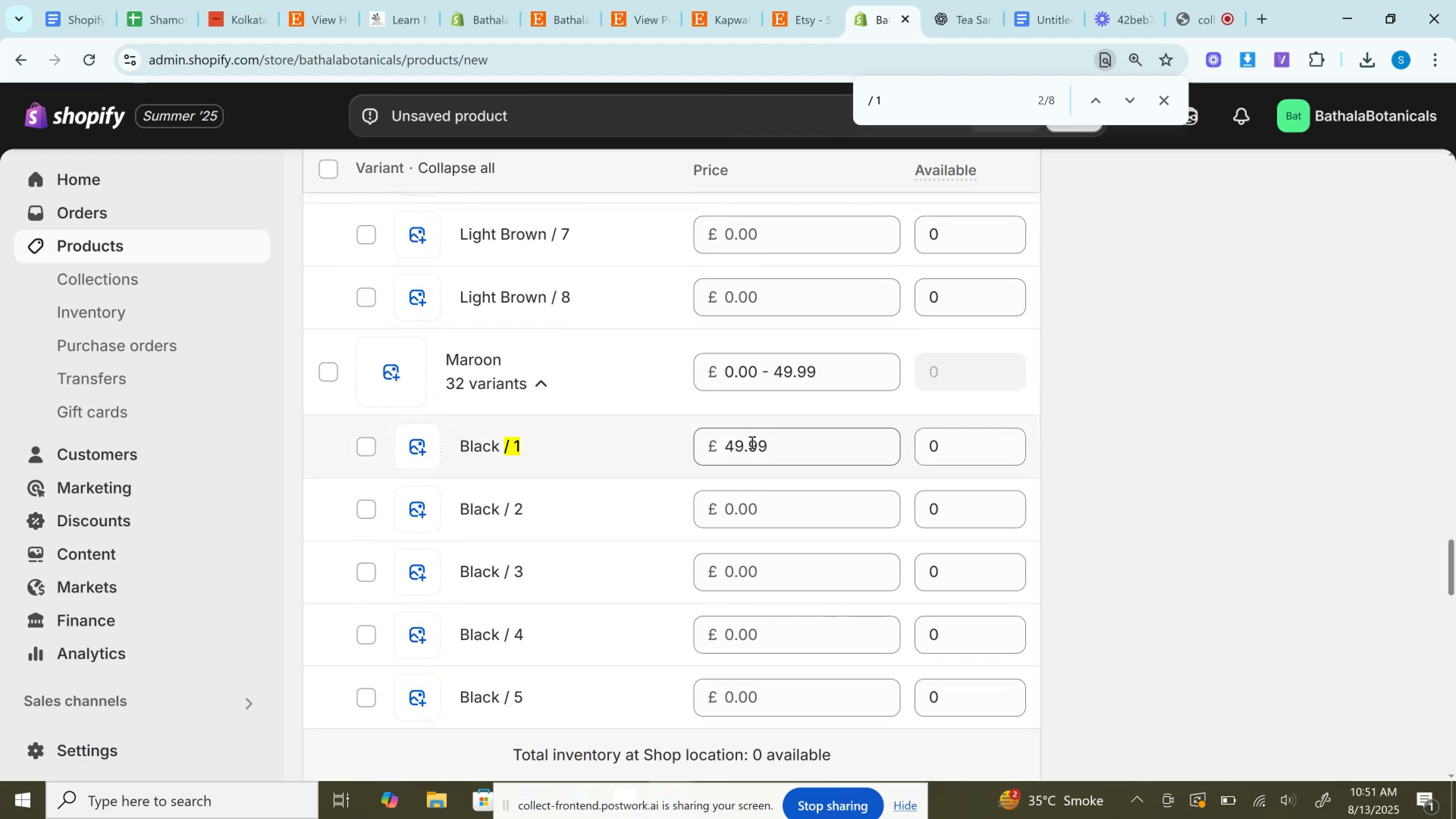 
left_click([751, 442])
 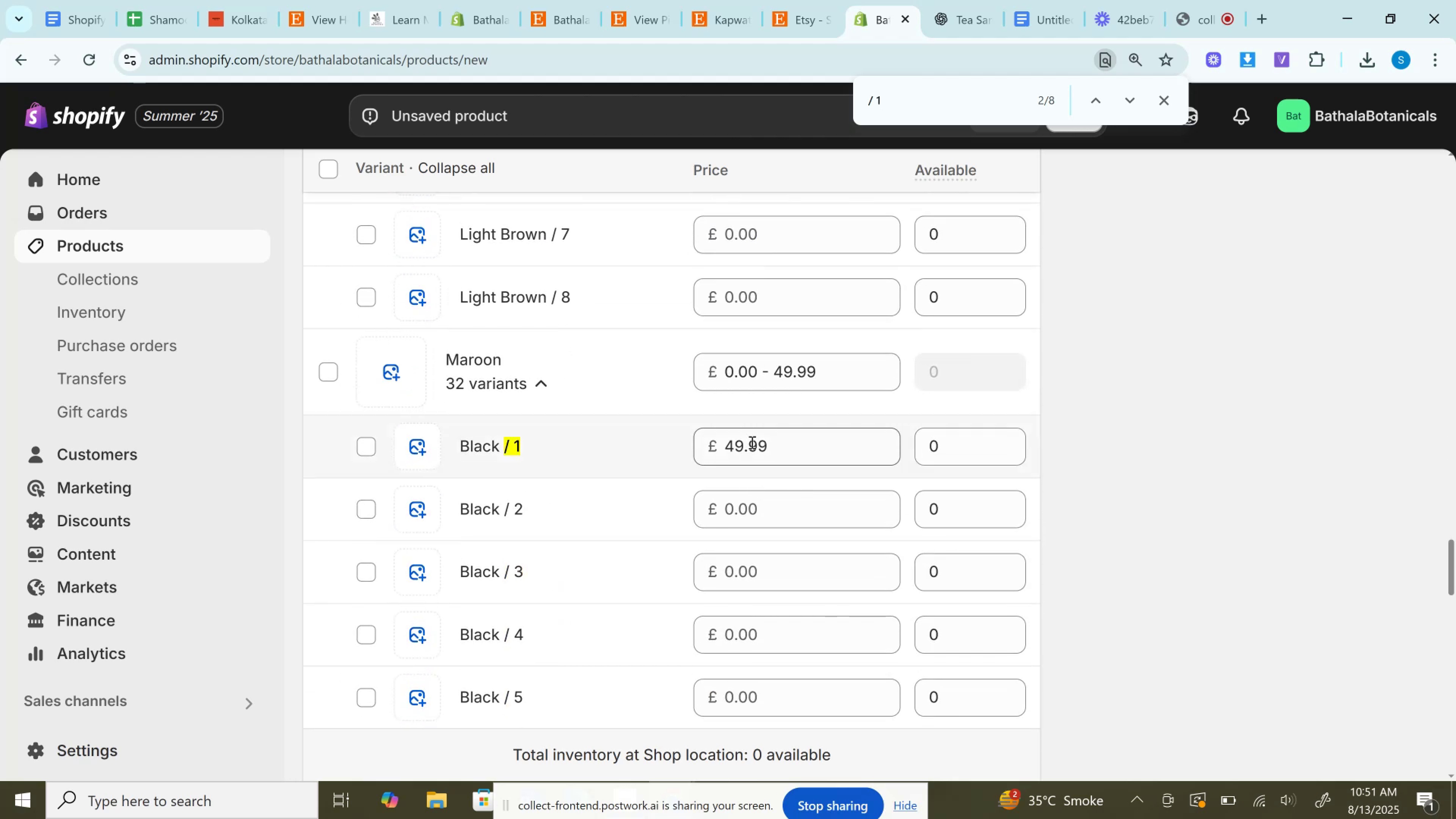 
key(Control+V)
 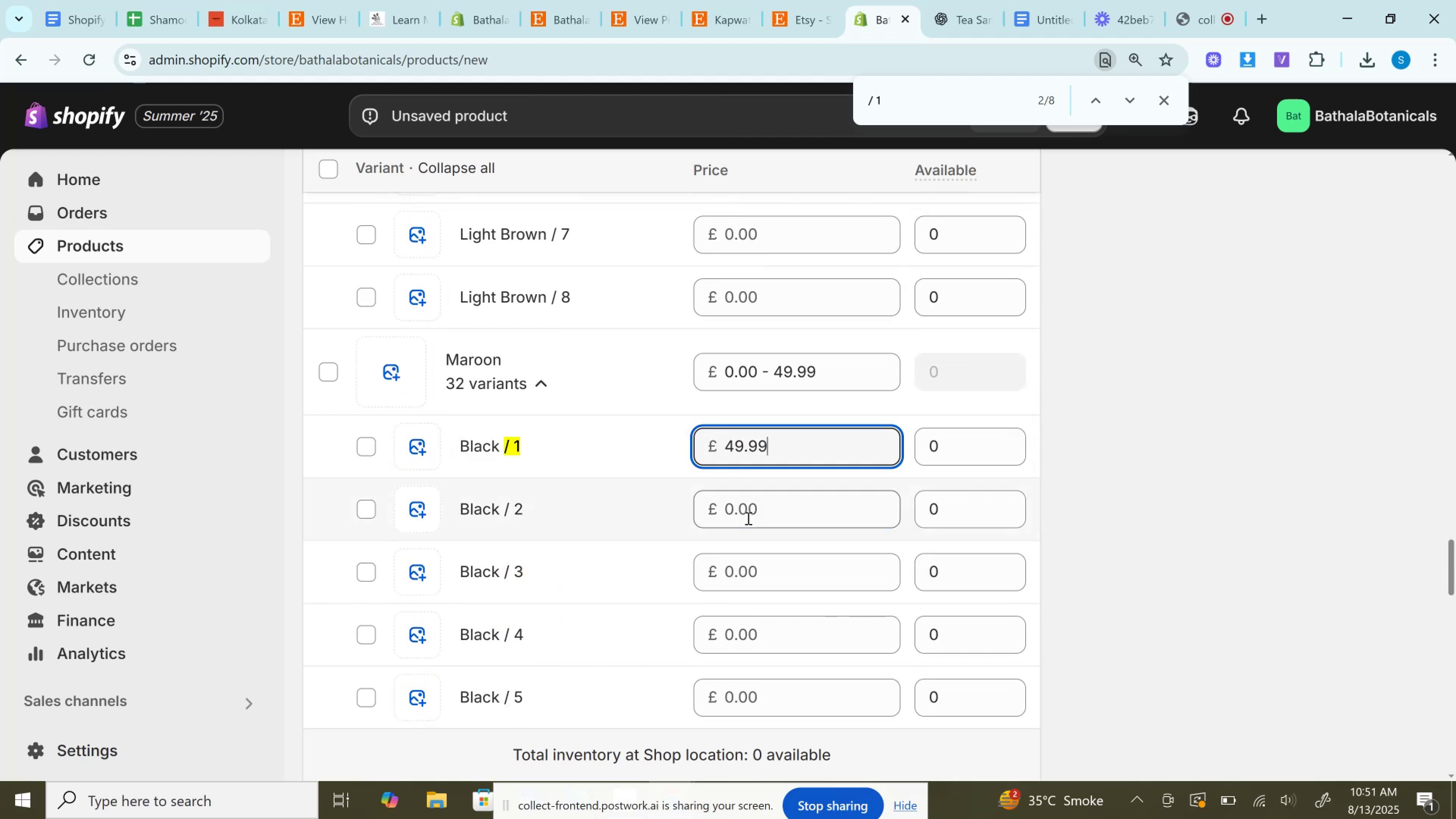 
scroll: coordinate [747, 525], scroll_direction: down, amount: 3.0
 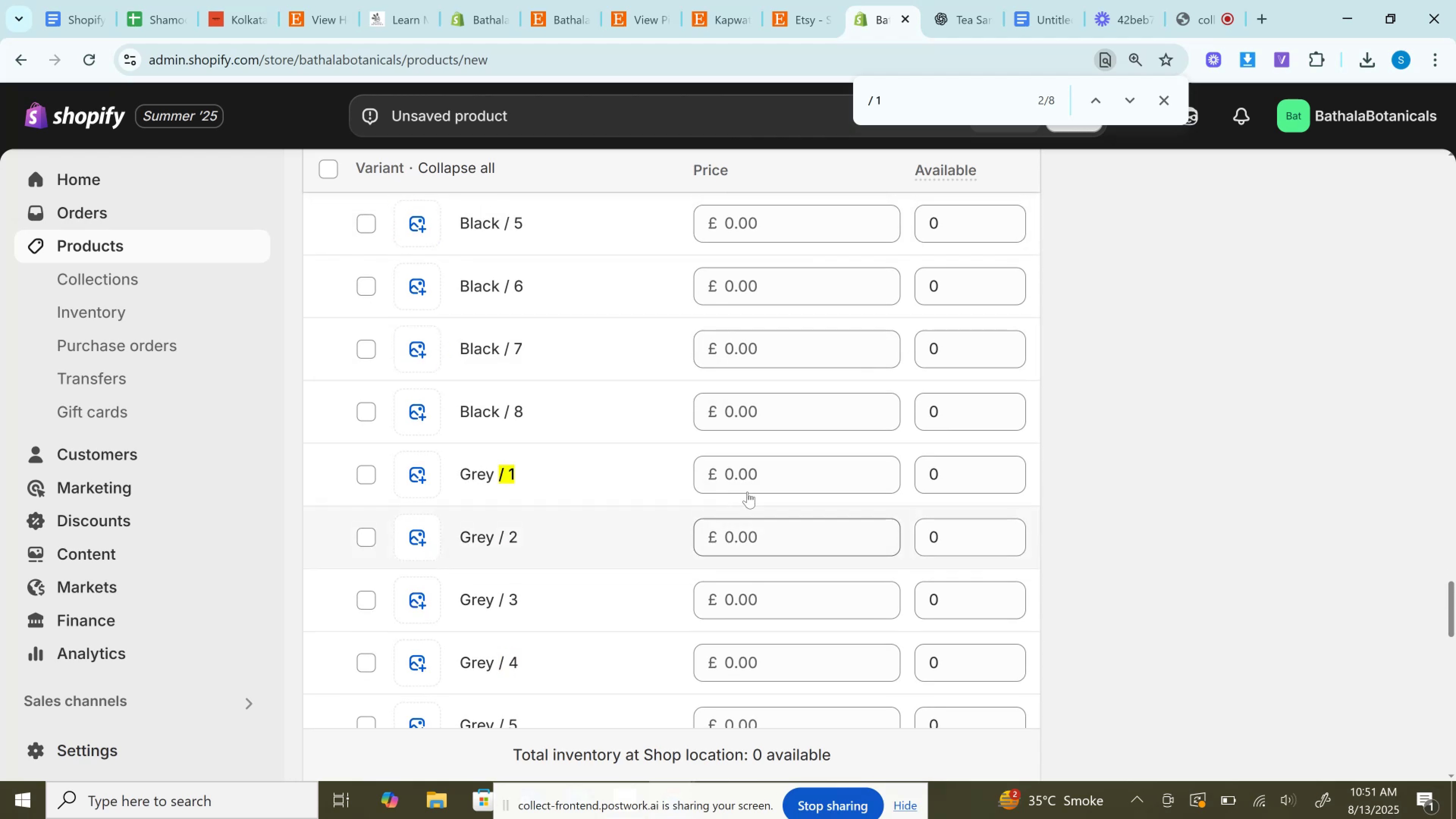 
left_click([747, 482])
 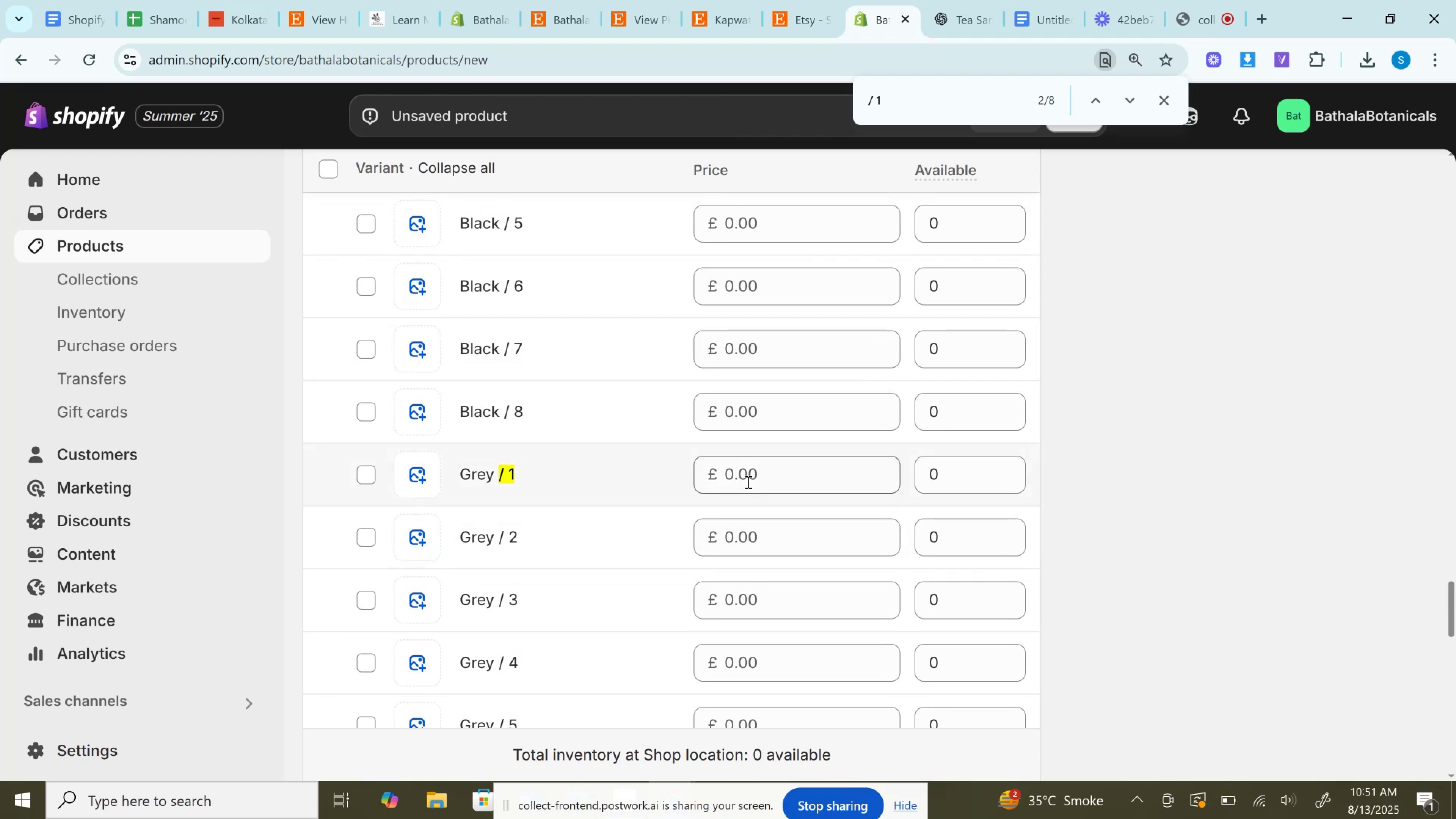 
key(Control+V)
 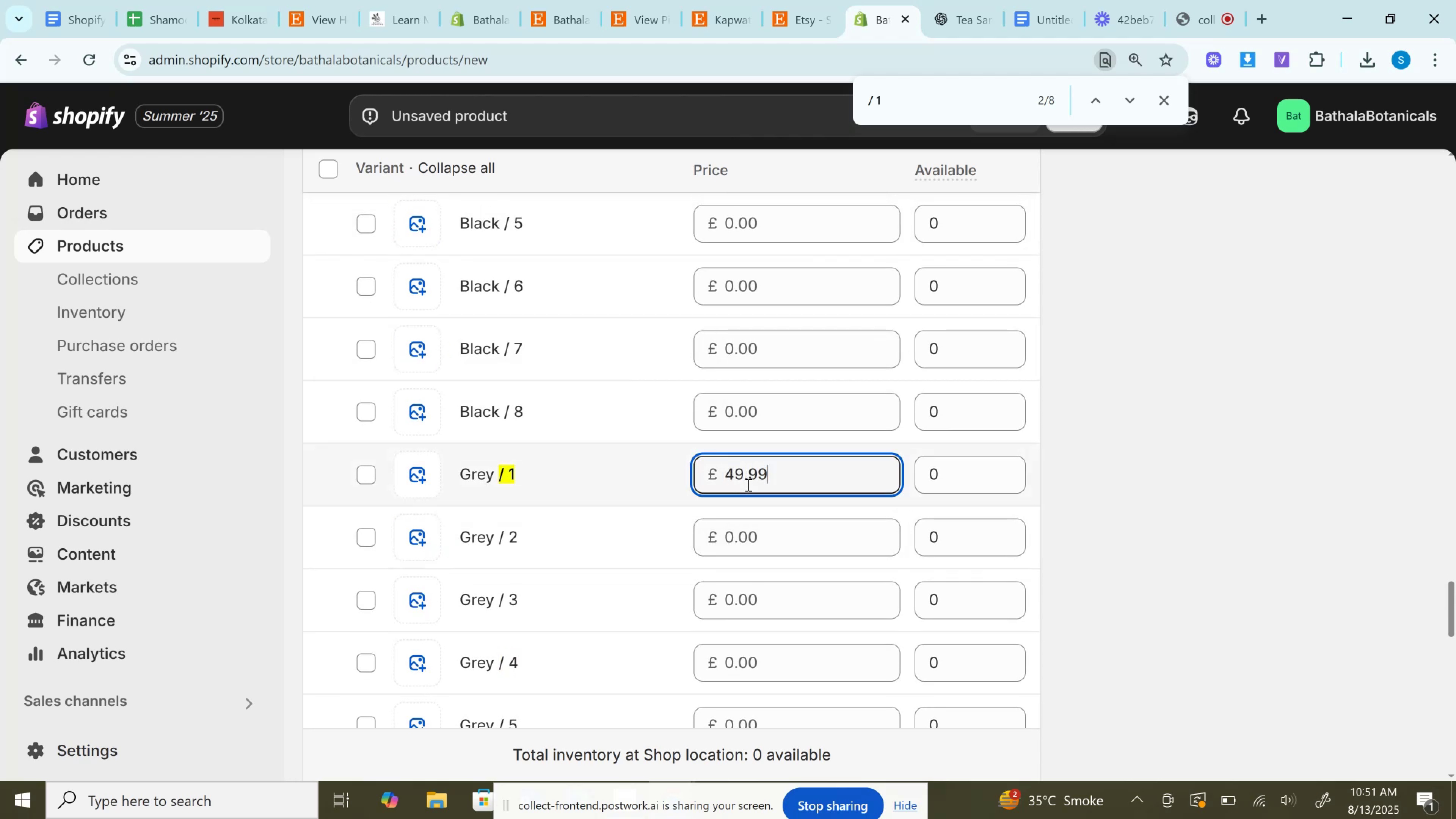 
scroll: coordinate [755, 558], scroll_direction: down, amount: 2.0
 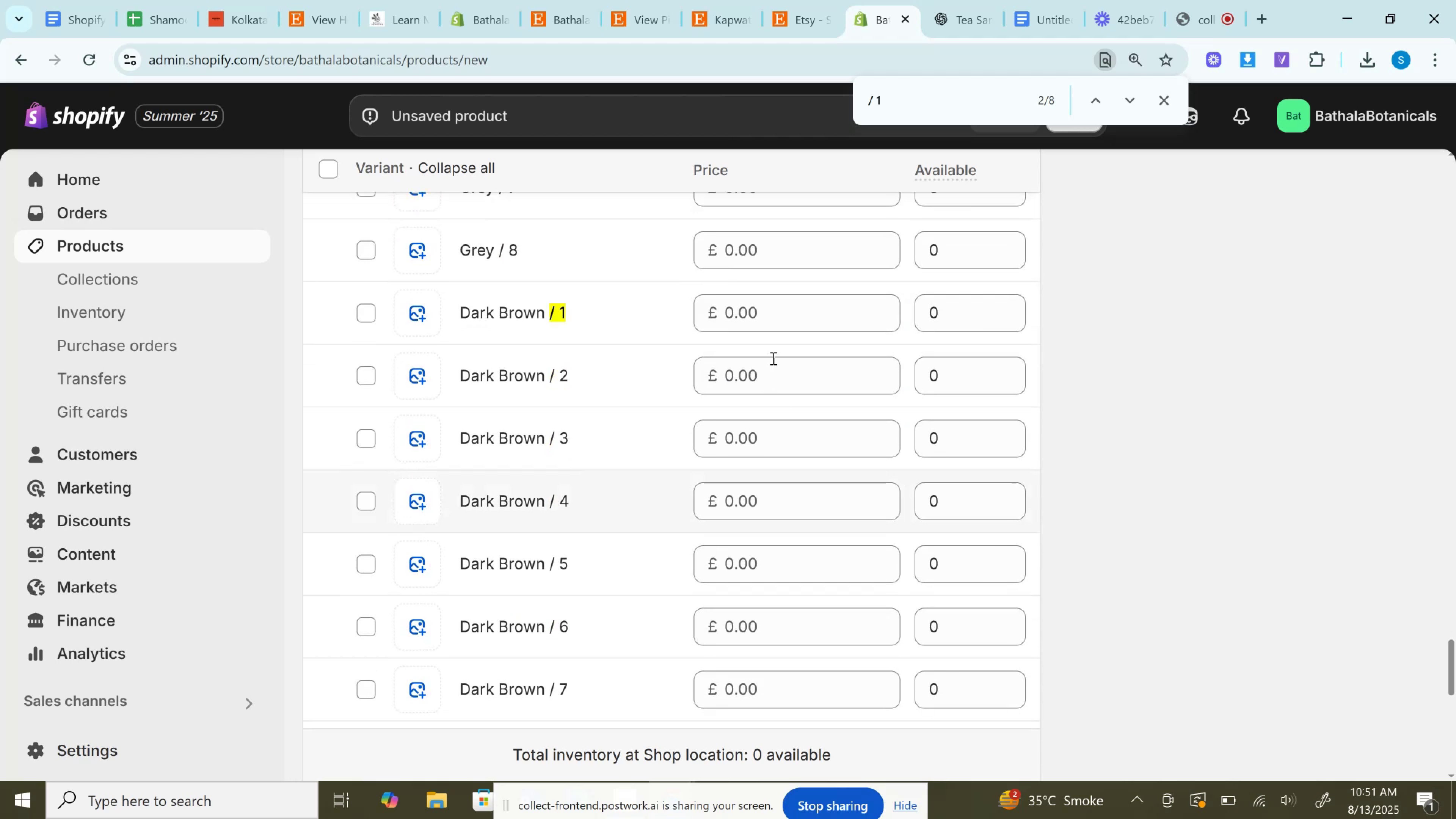 
left_click([770, 314])
 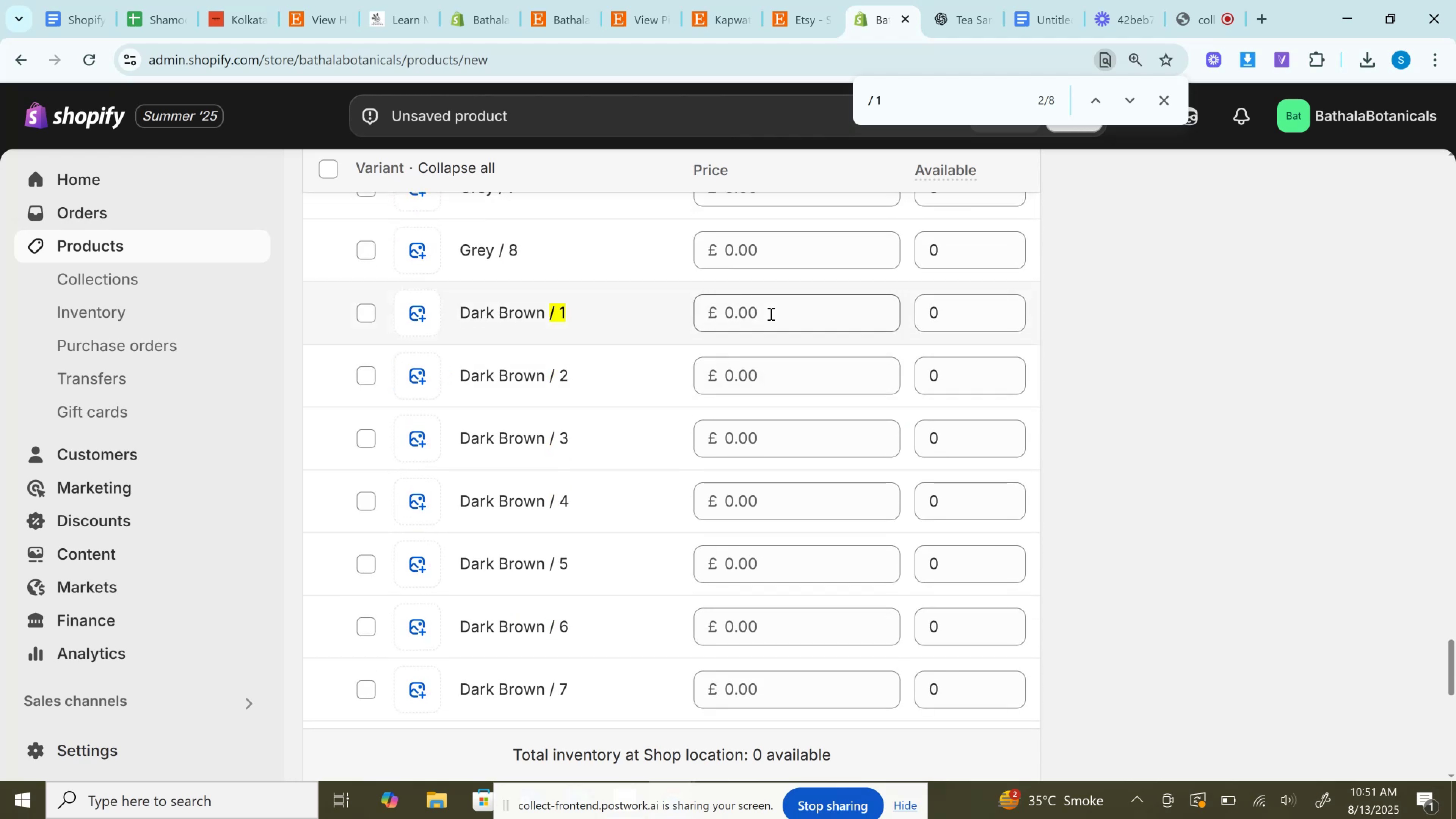 
key(Control+V)
 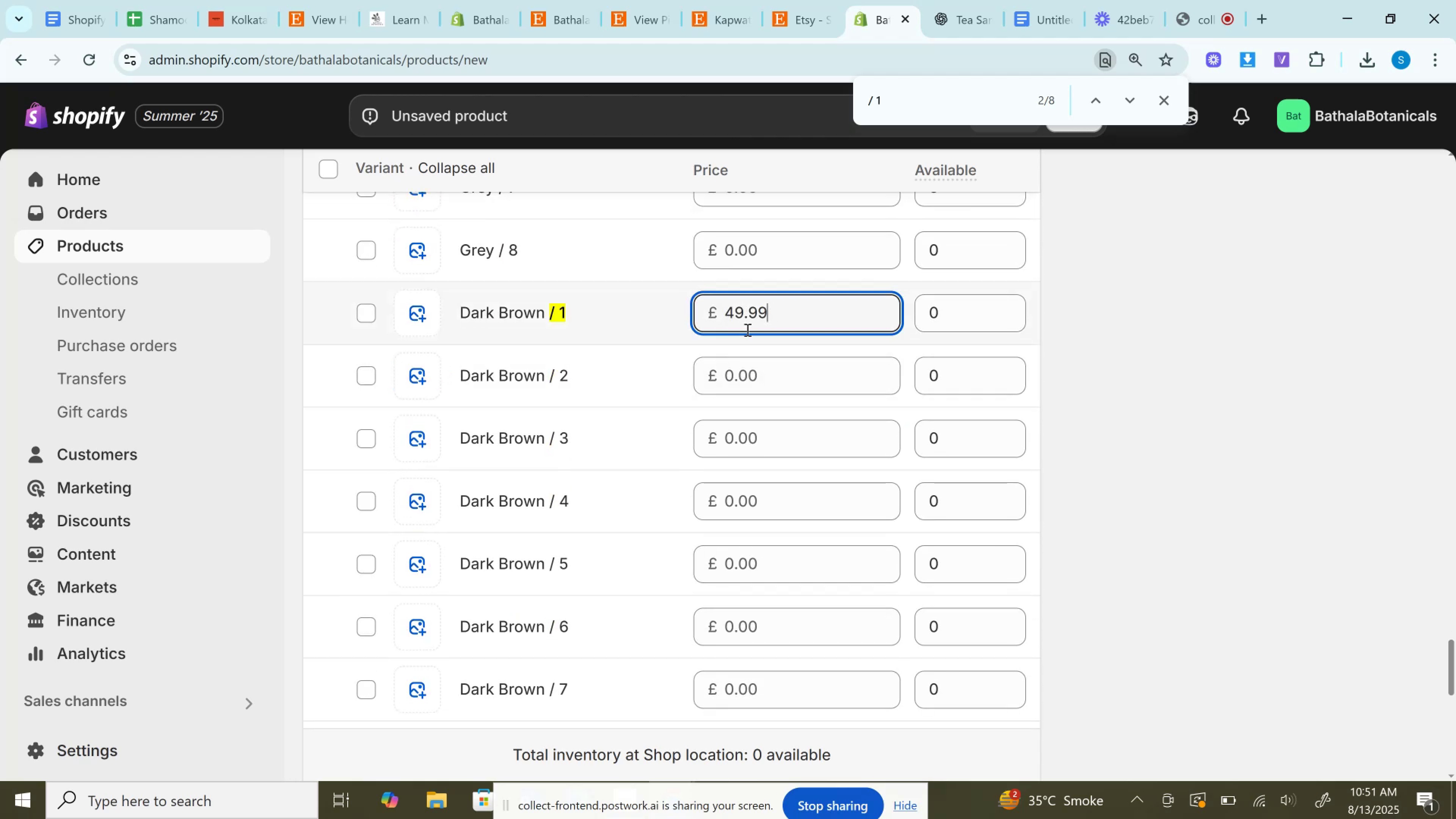 
scroll: coordinate [749, 492], scroll_direction: down, amount: 5.0
 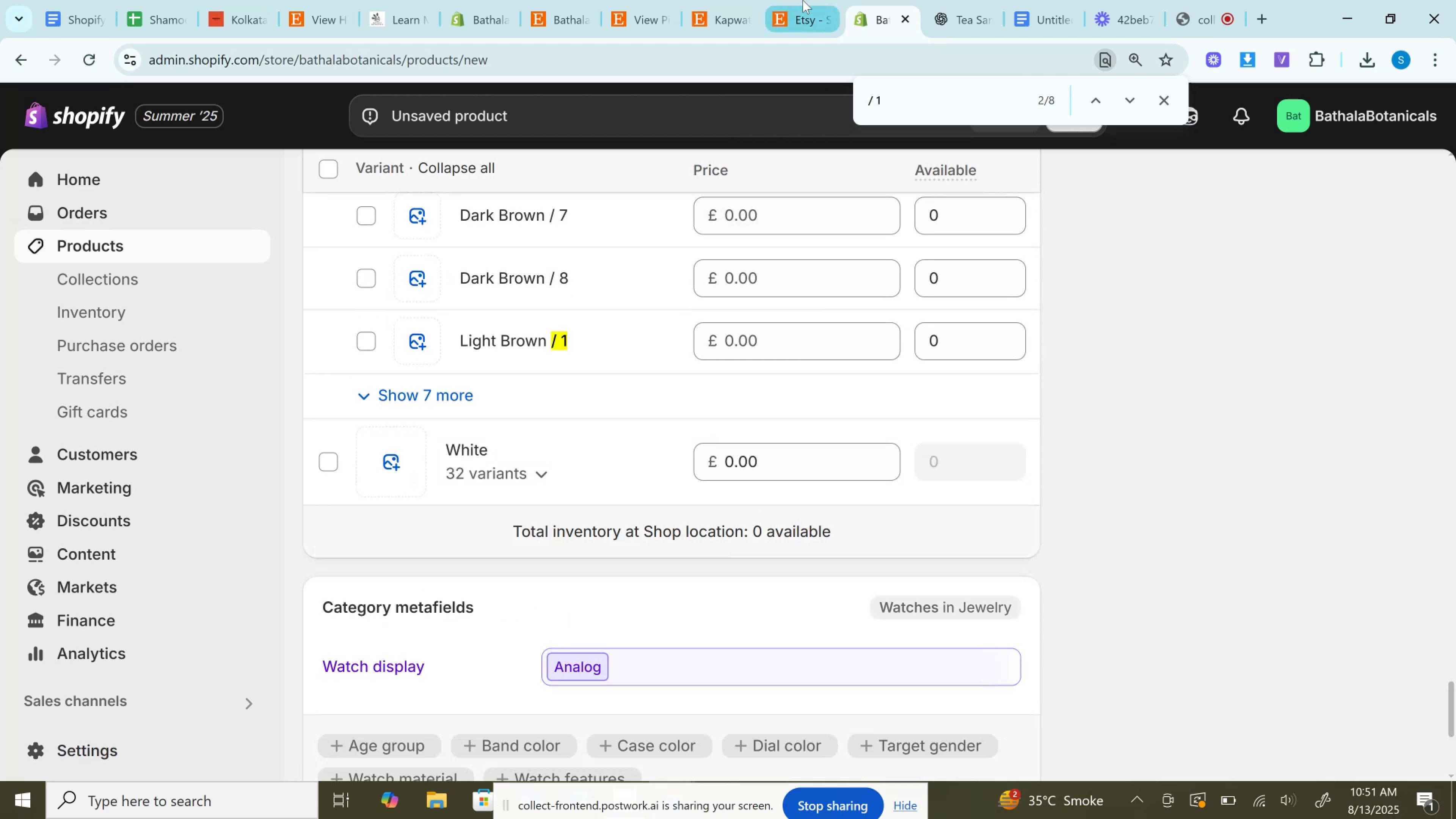 
scroll: coordinate [828, 504], scroll_direction: up, amount: 22.0
 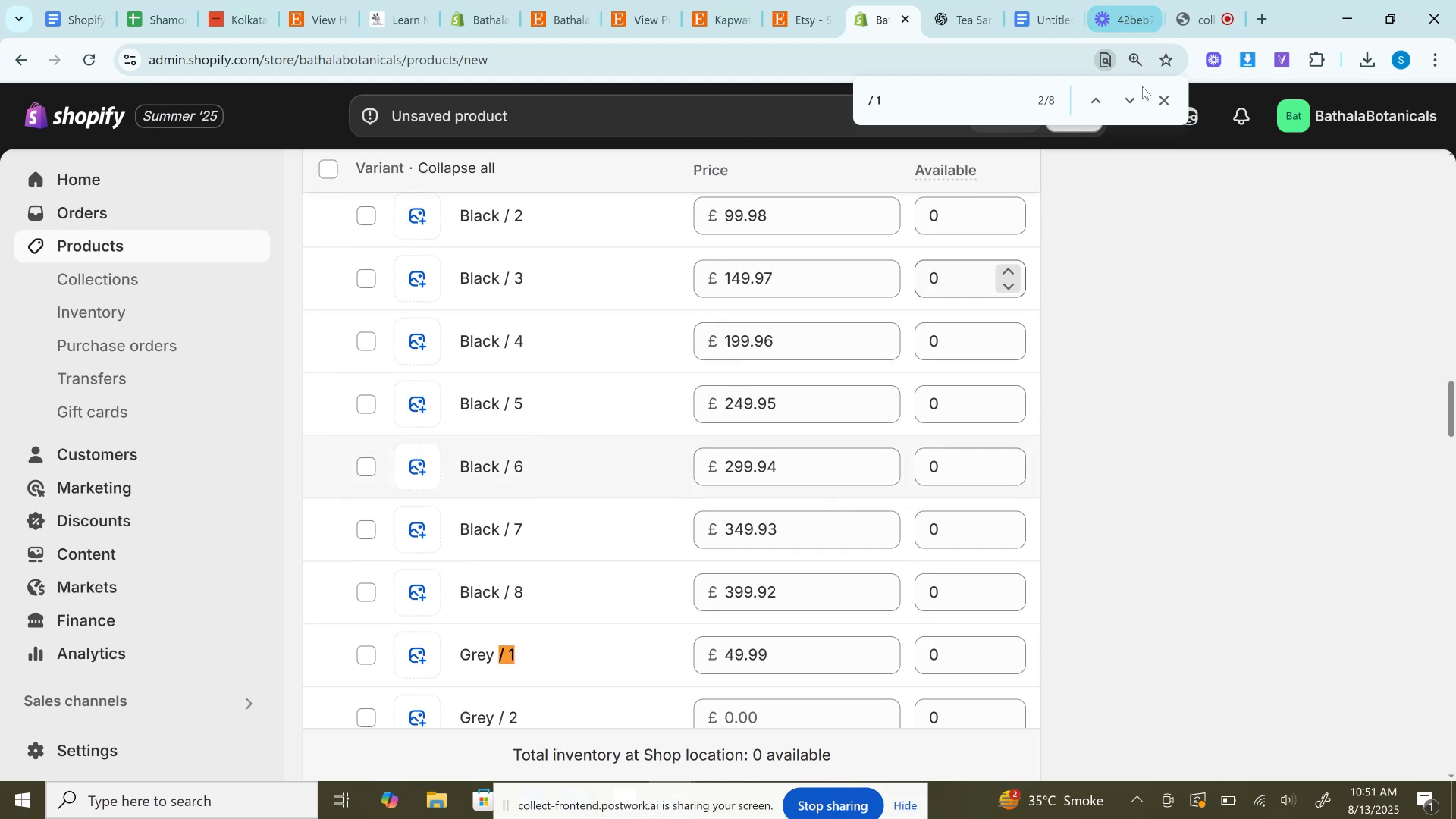 
left_click([1127, 99])
 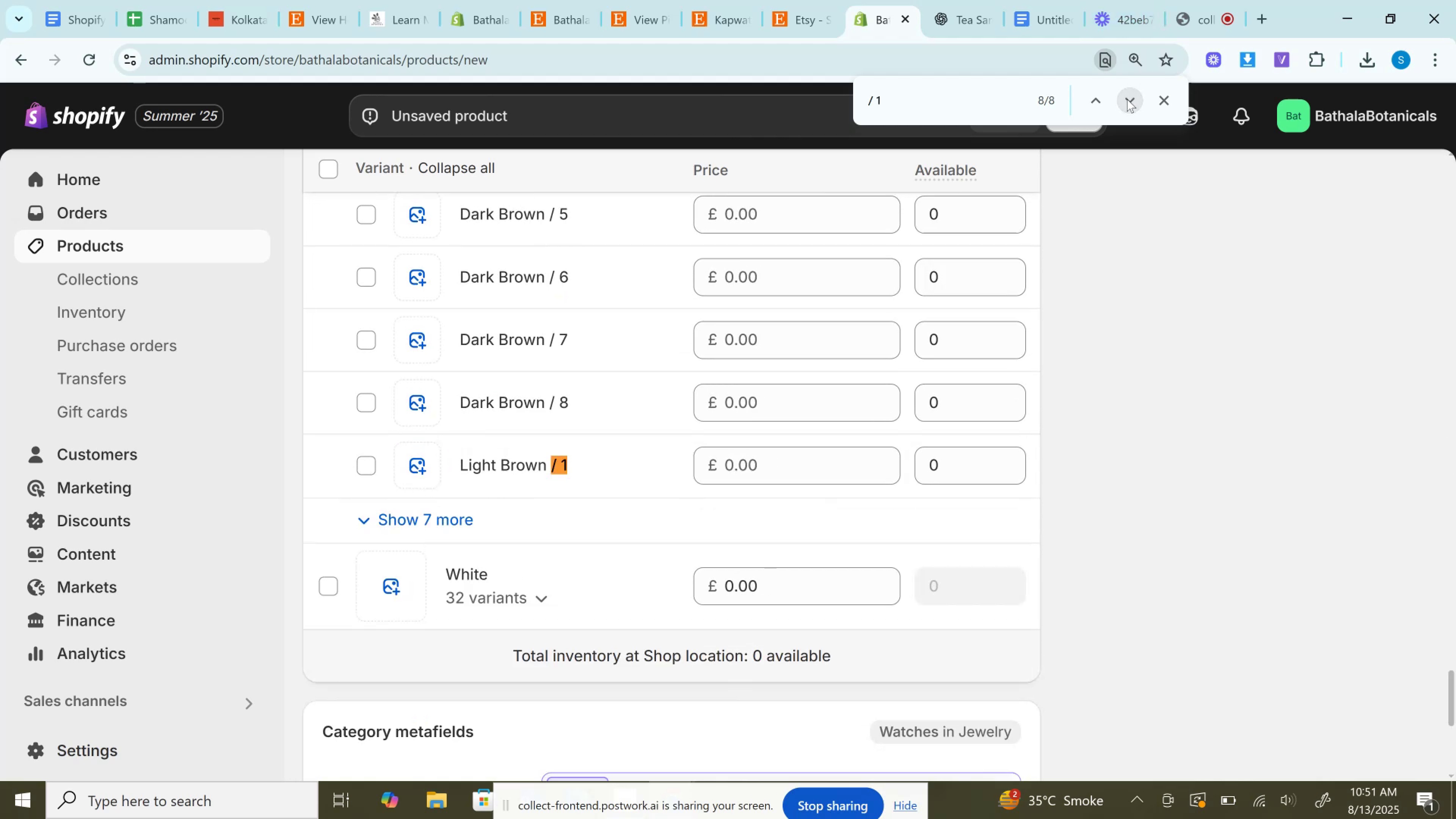 
left_click([1127, 99])
 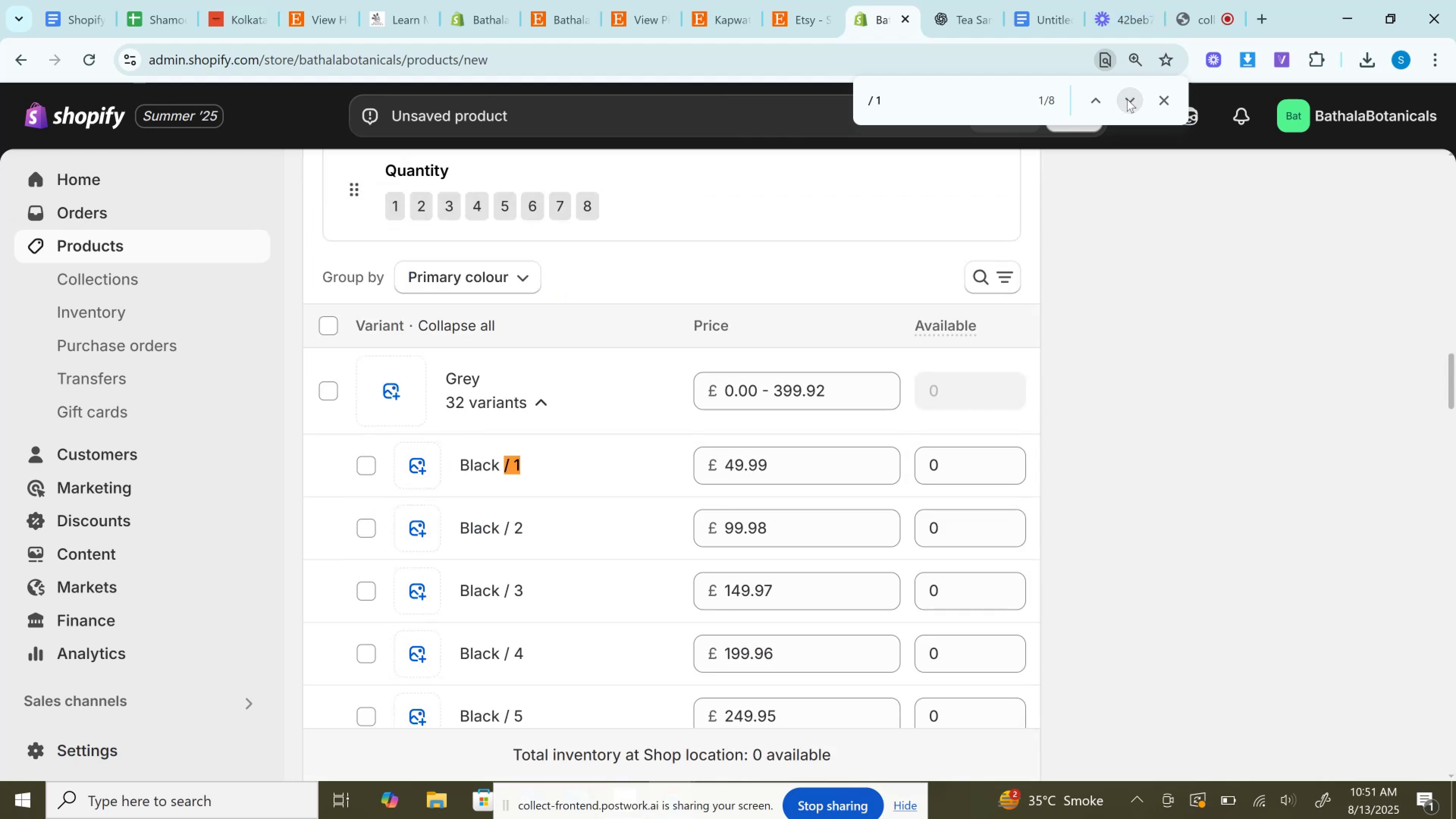 
left_click([1127, 99])
 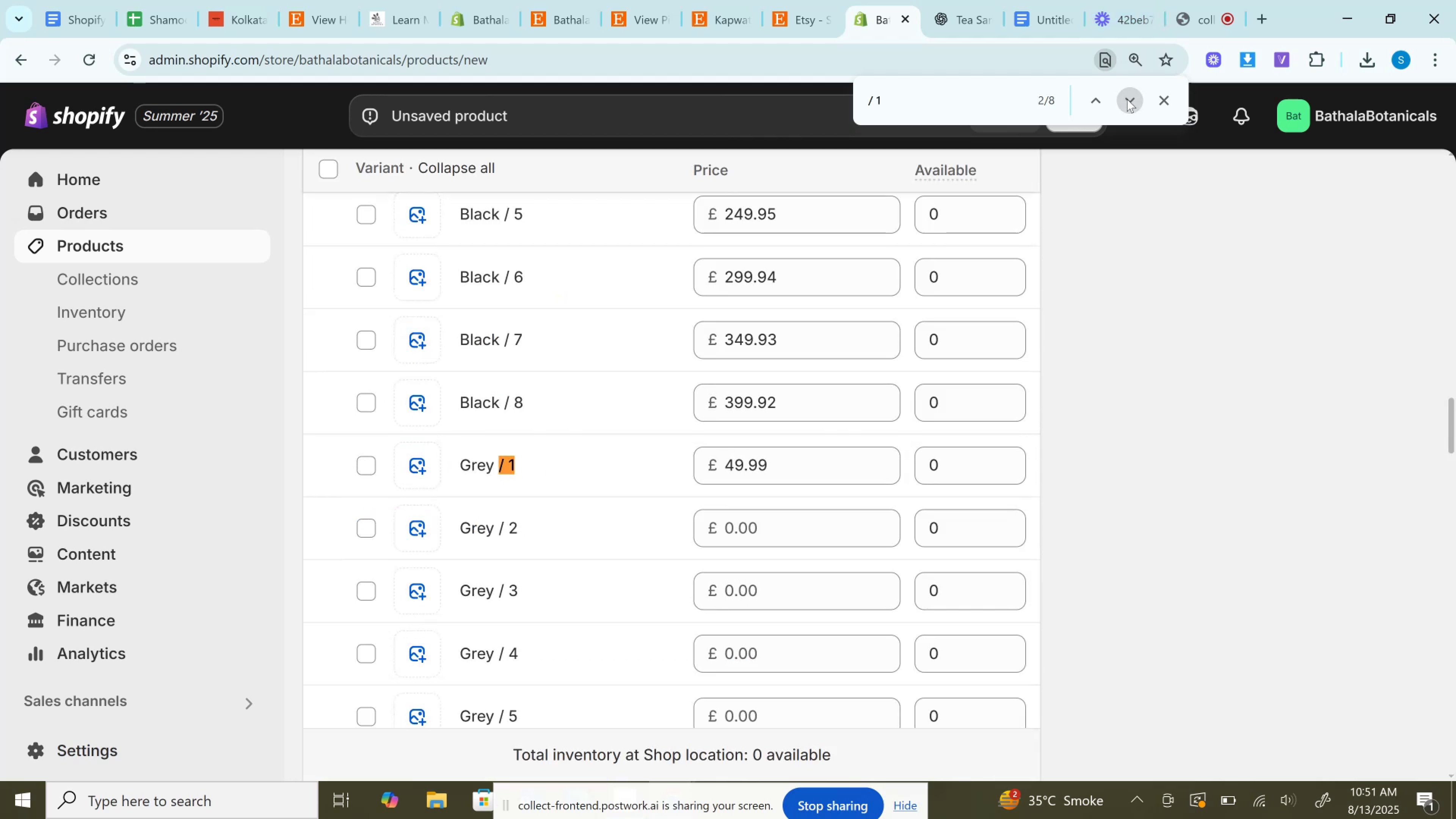 
left_click([1127, 99])
 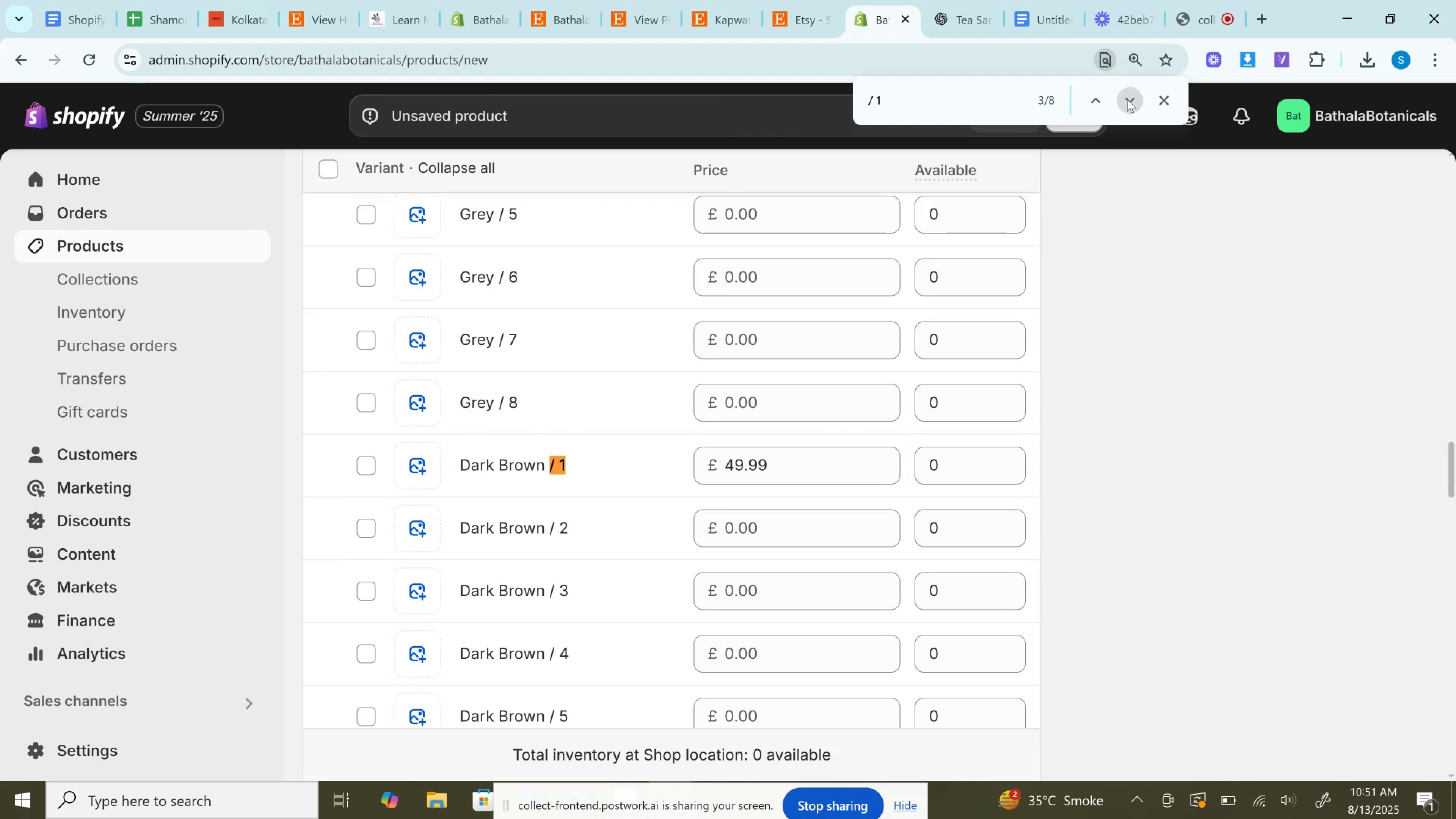 
left_click([1127, 99])
 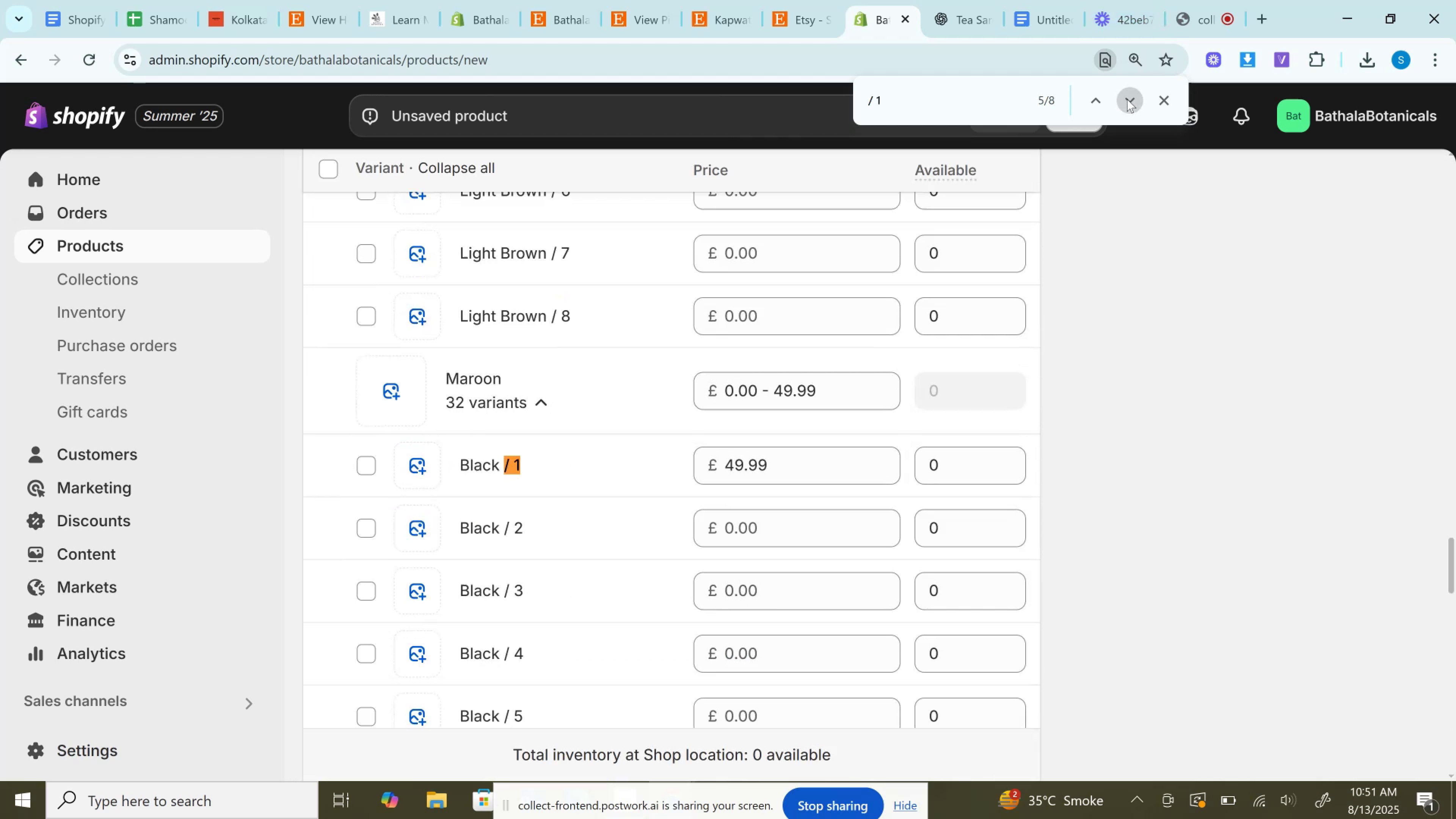 
double_click([1127, 99])
 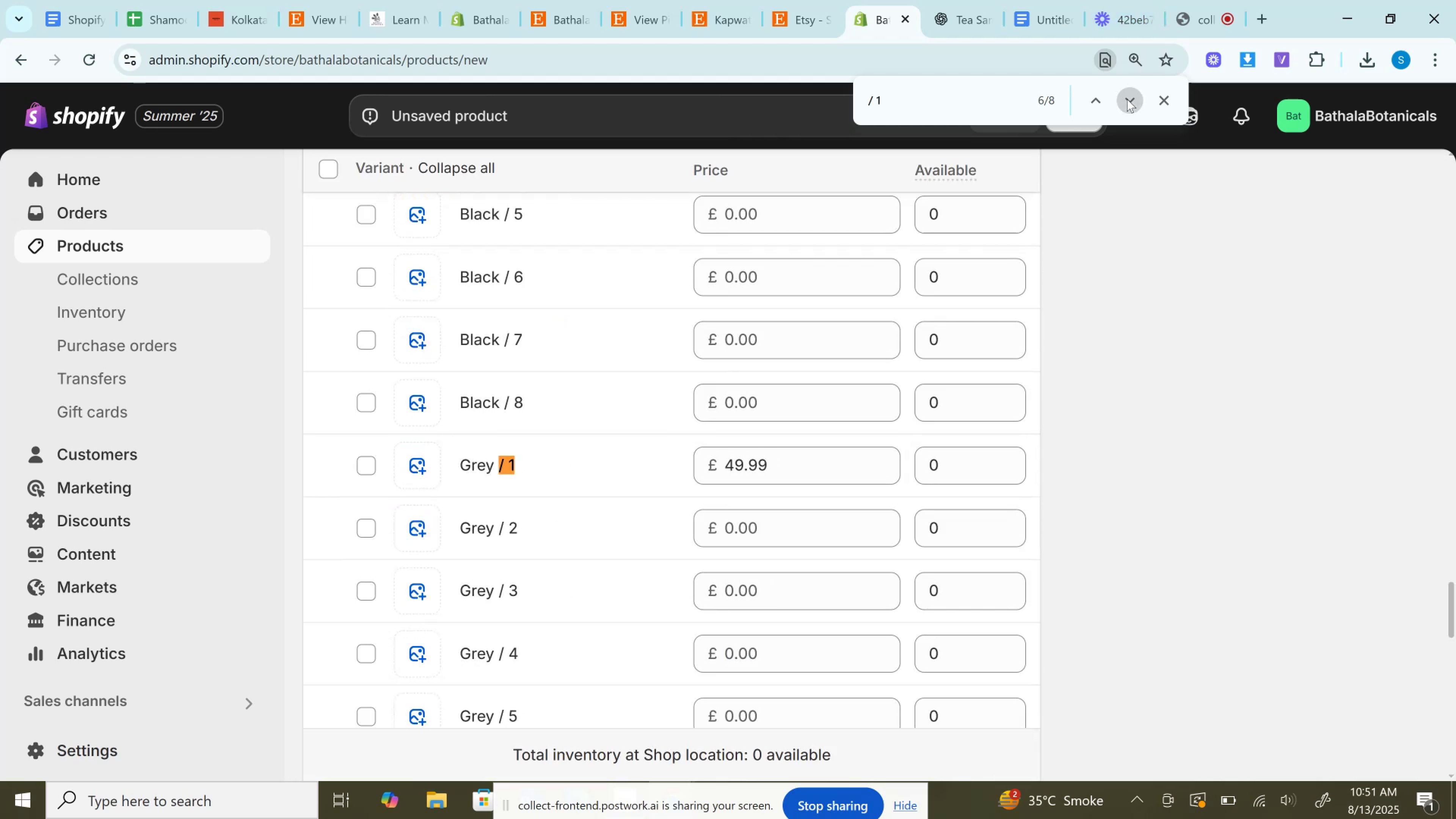 
triple_click([1127, 99])
 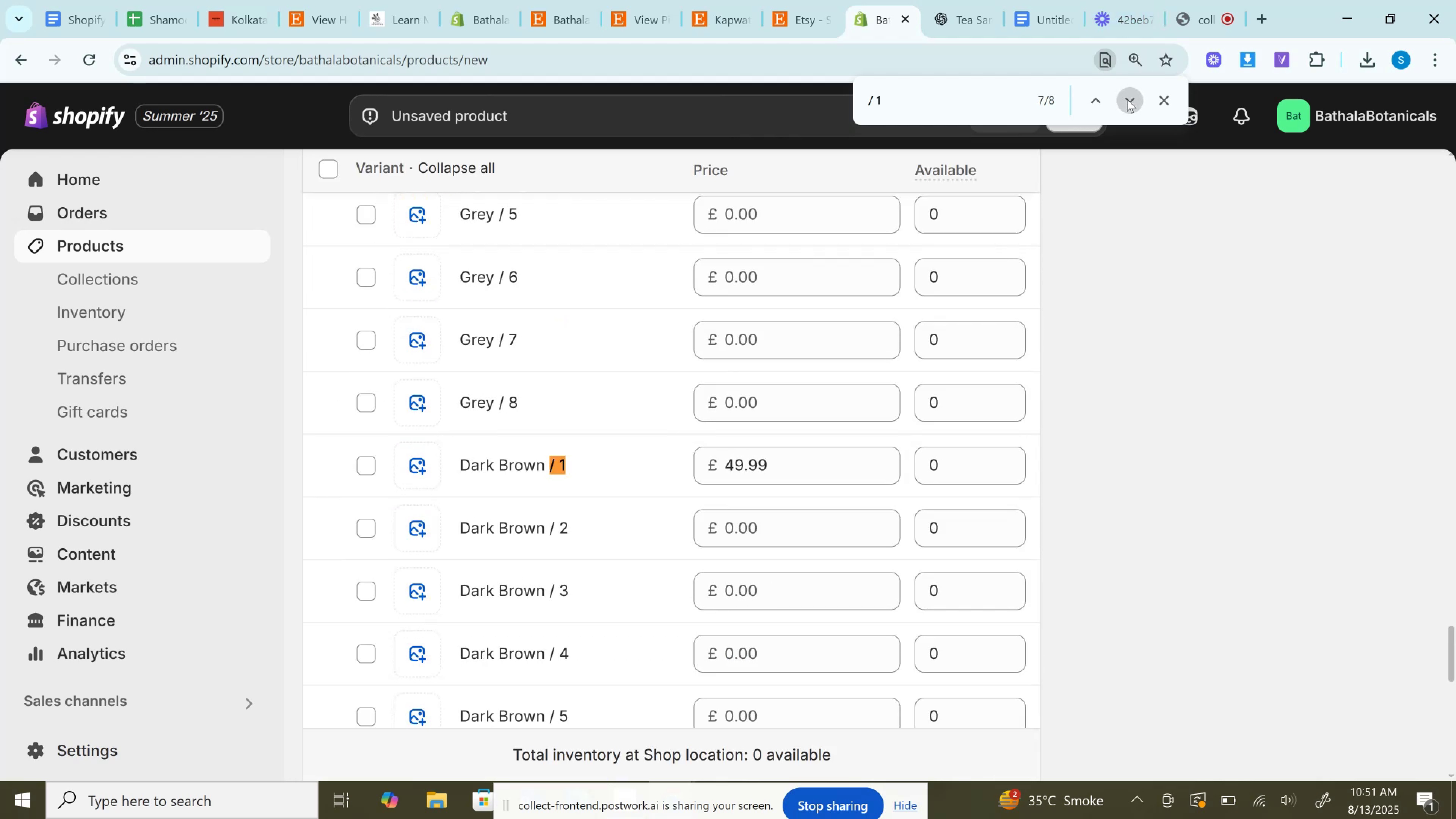 
left_click([1127, 99])
 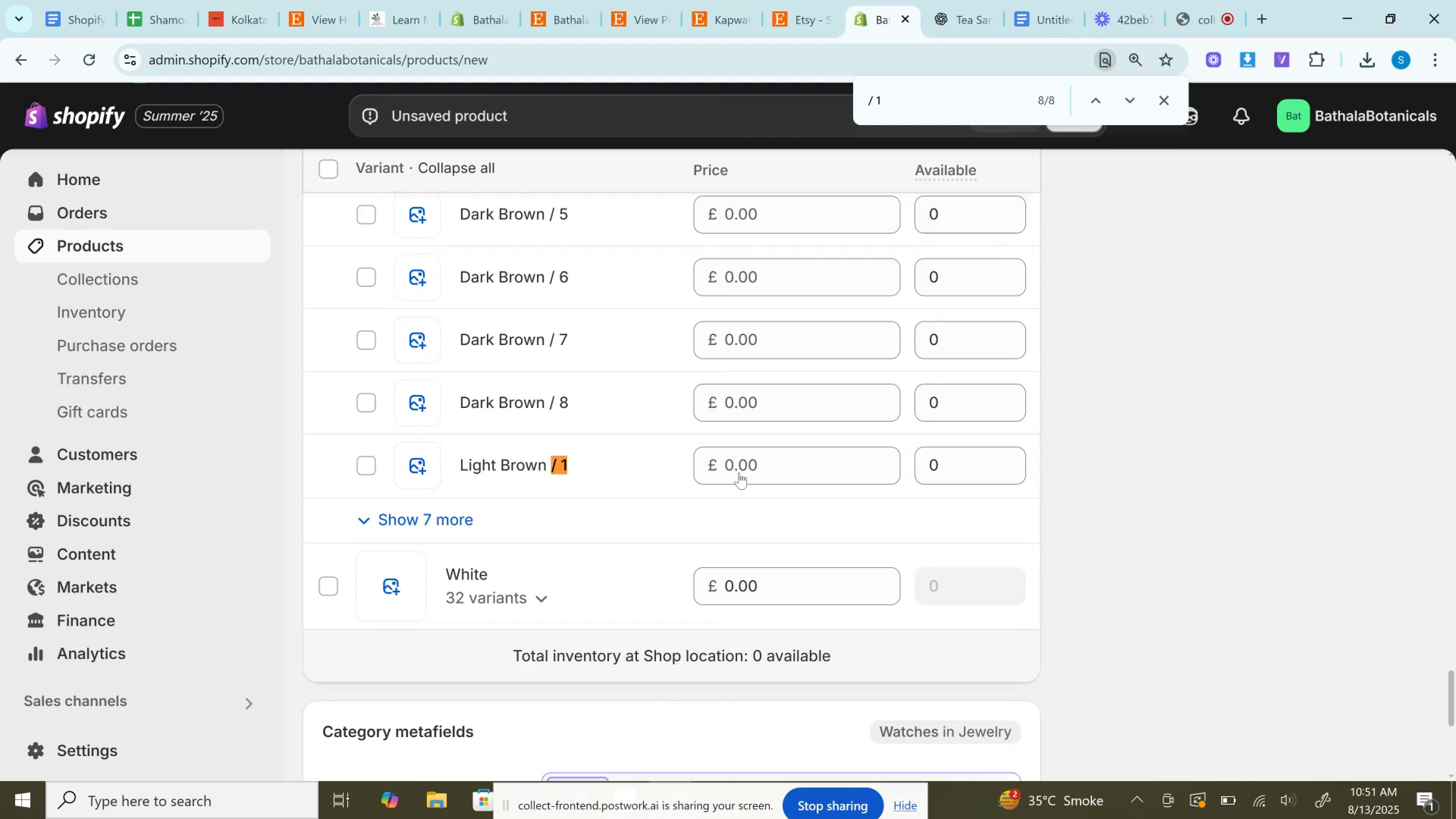 
left_click([741, 472])
 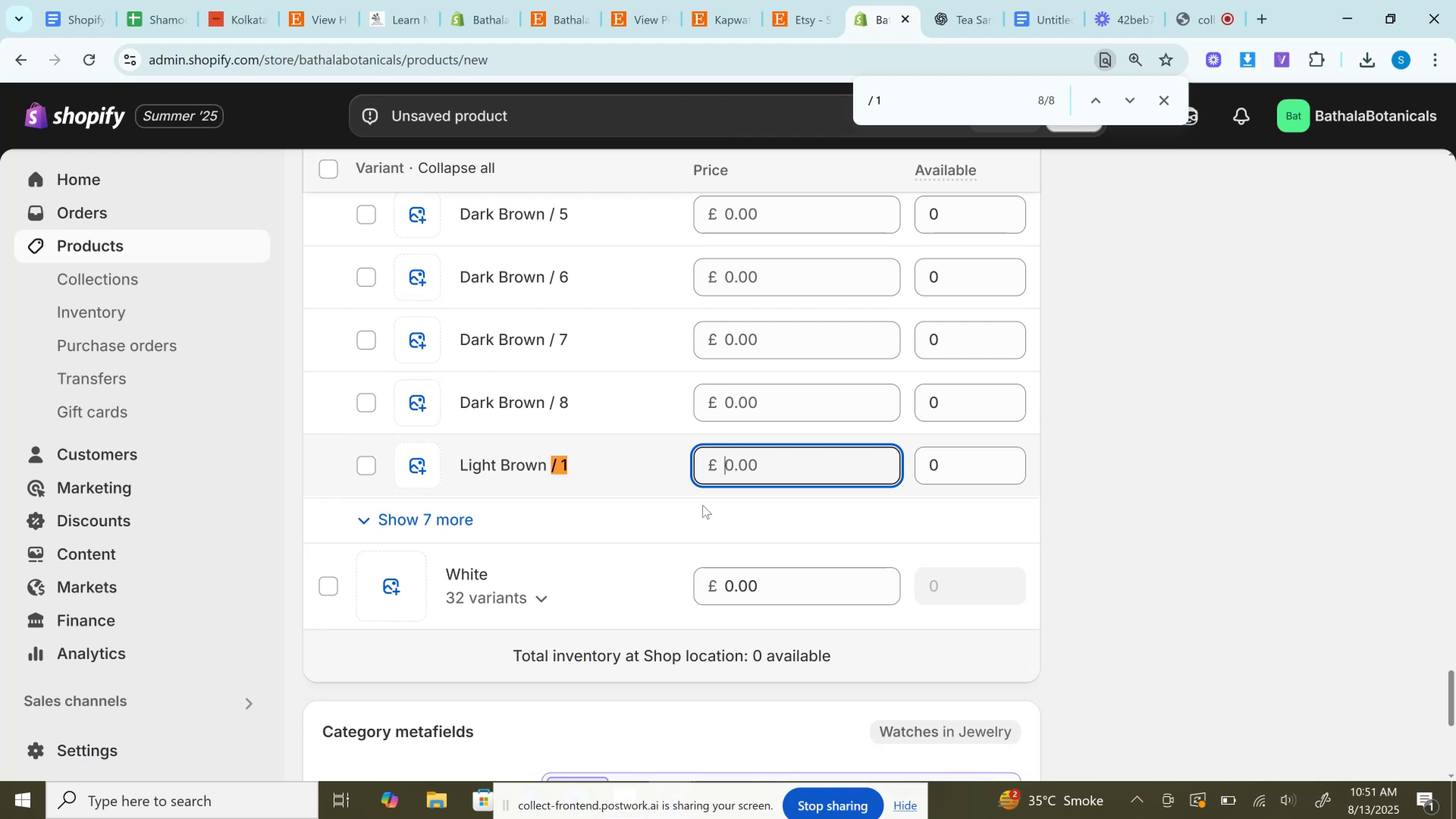 
key(Control+V)
 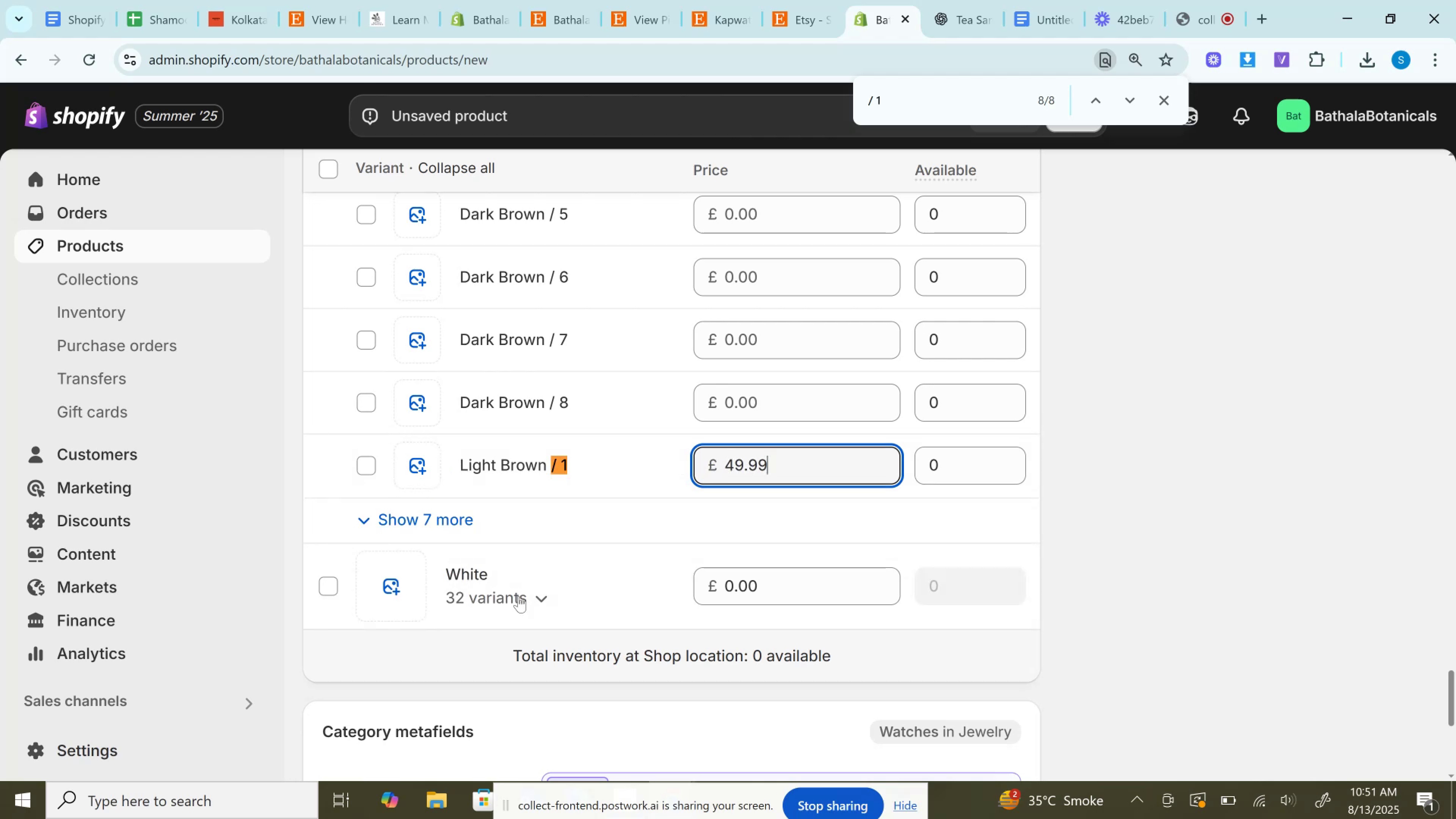 
left_click([541, 600])
 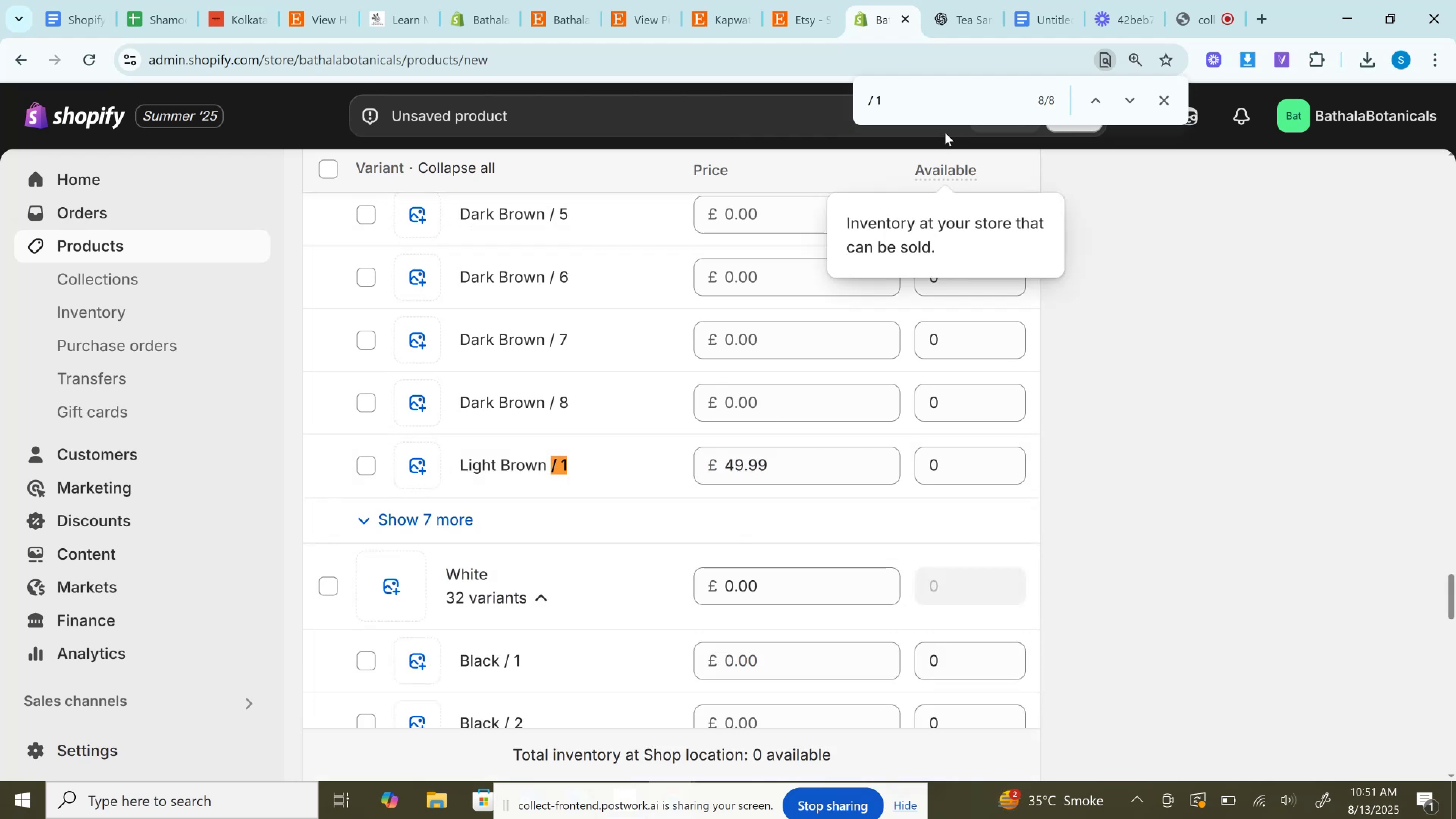 
left_click([923, 100])
 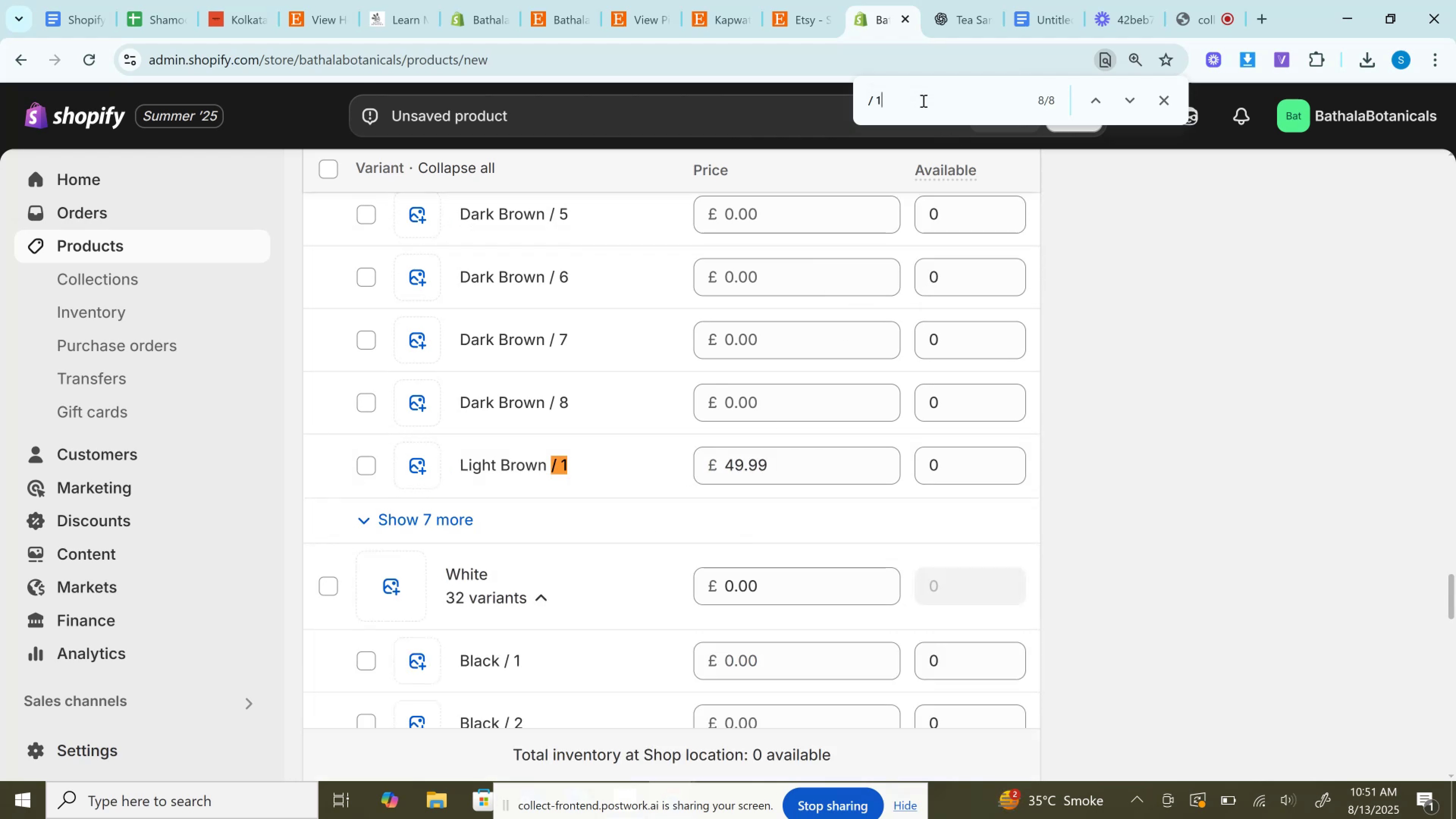 
key(Enter)
 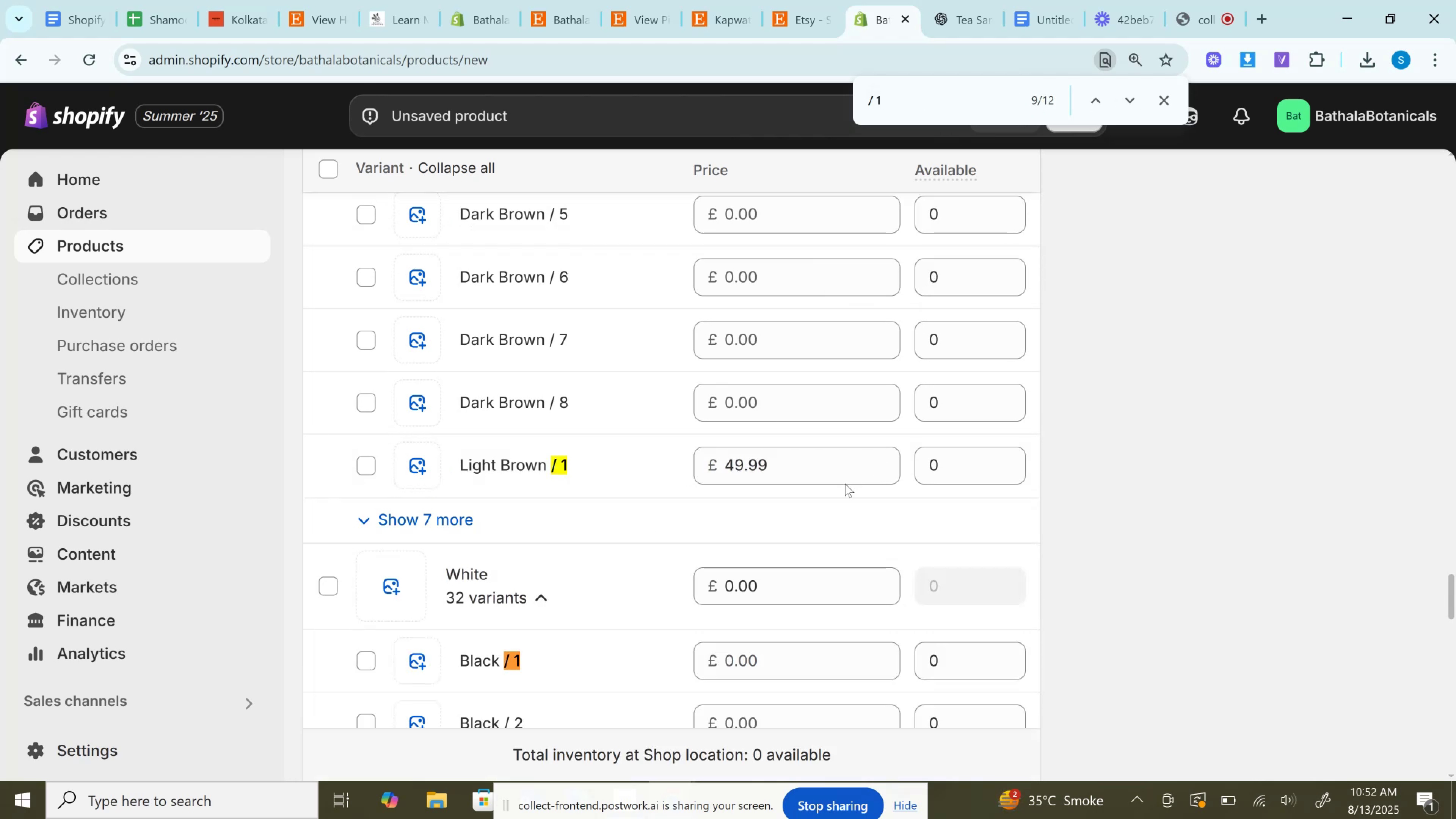 
scroll: coordinate [796, 624], scroll_direction: down, amount: 2.0
 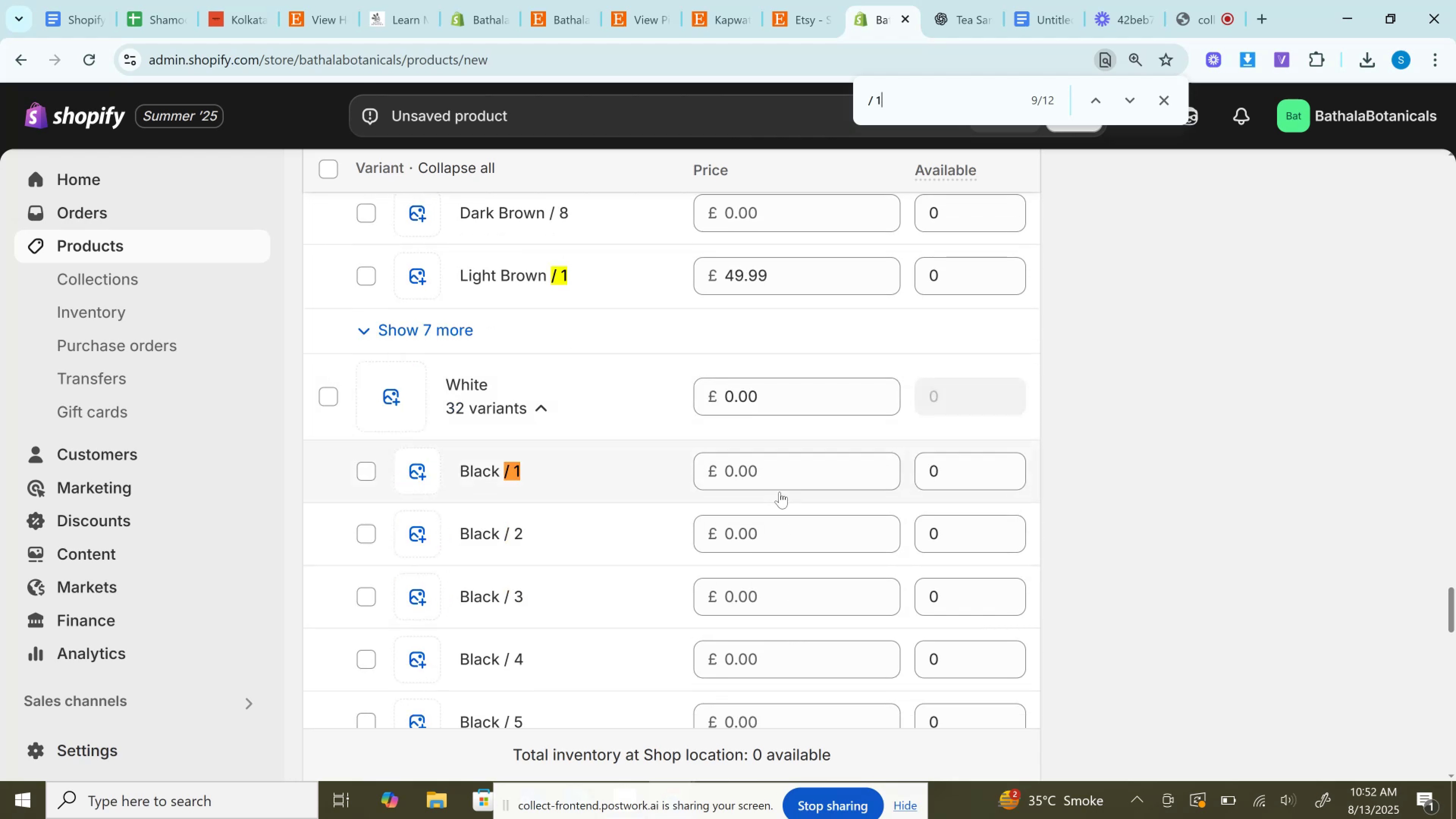 
left_click([775, 456])
 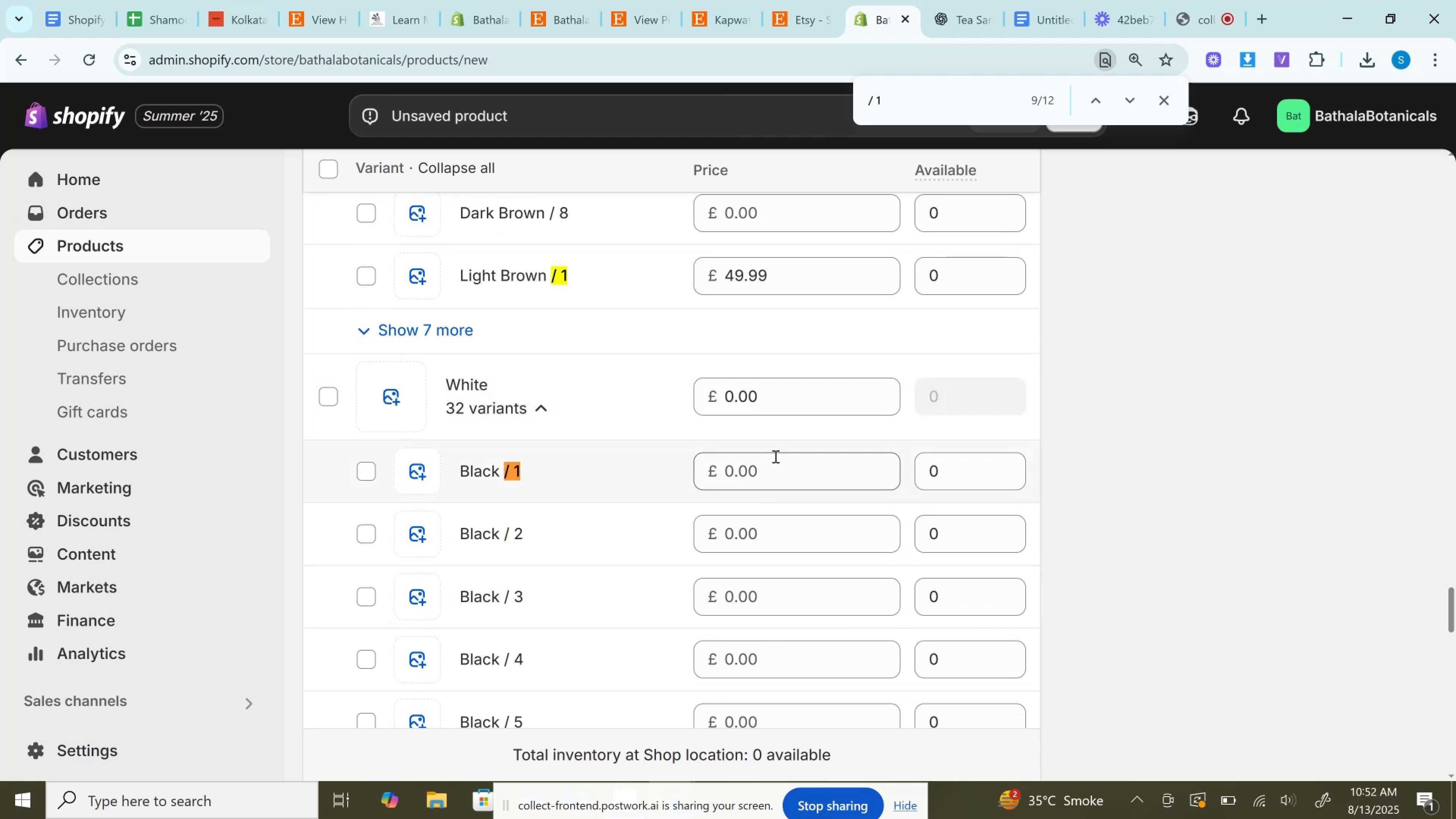 
key(Control+V)
 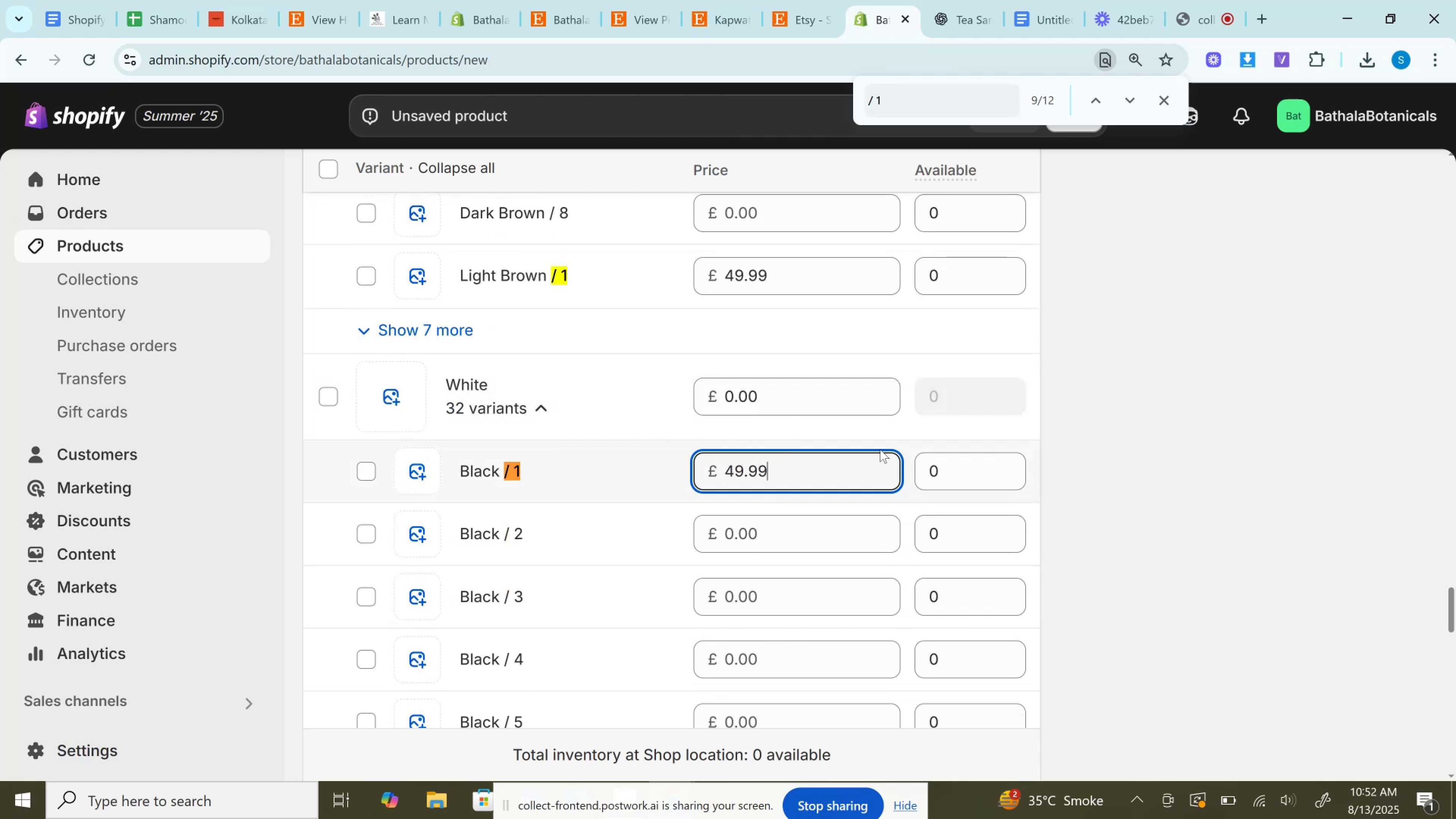 
scroll: coordinate [872, 555], scroll_direction: down, amount: 5.0
 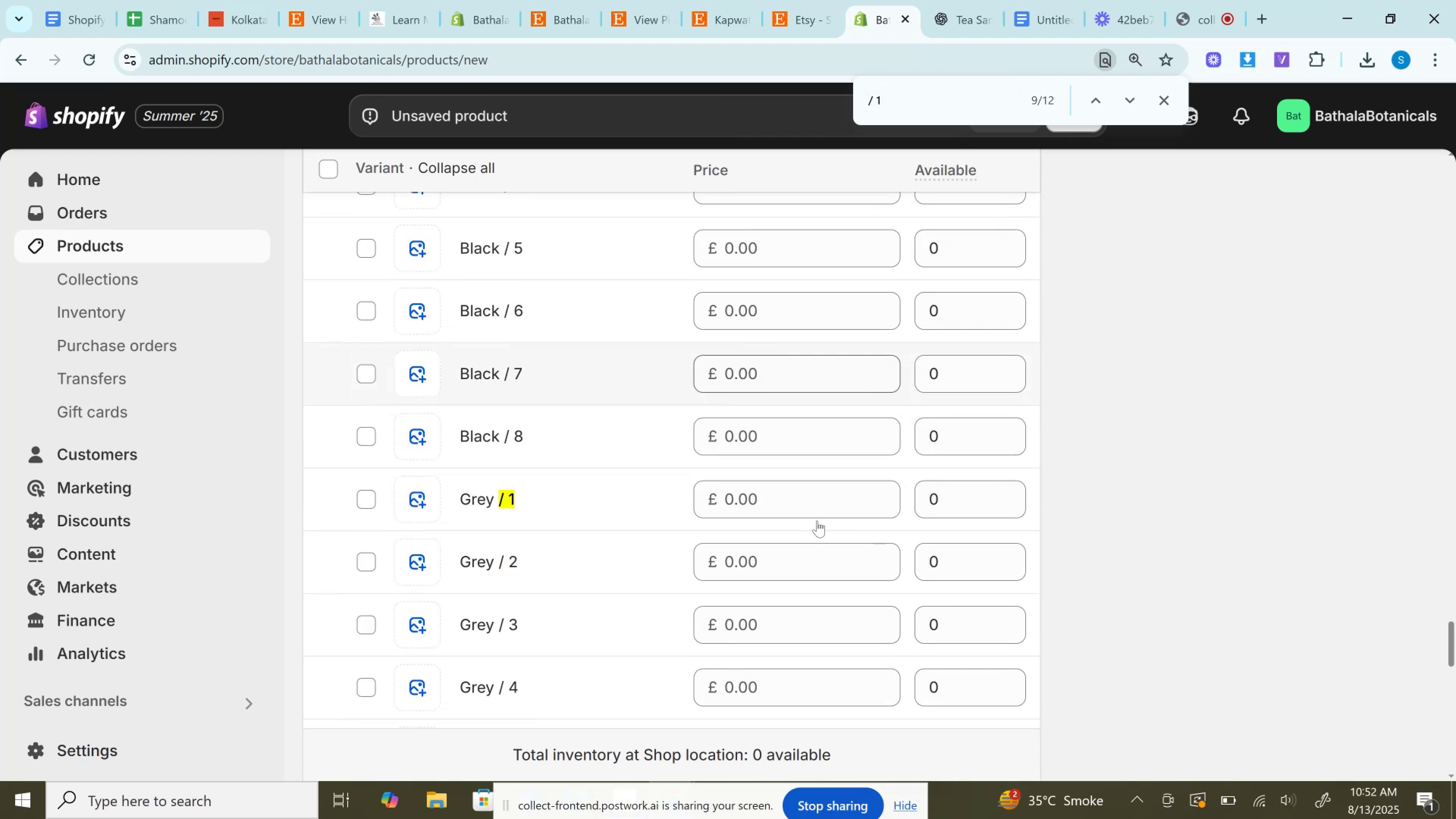 
left_click([802, 507])
 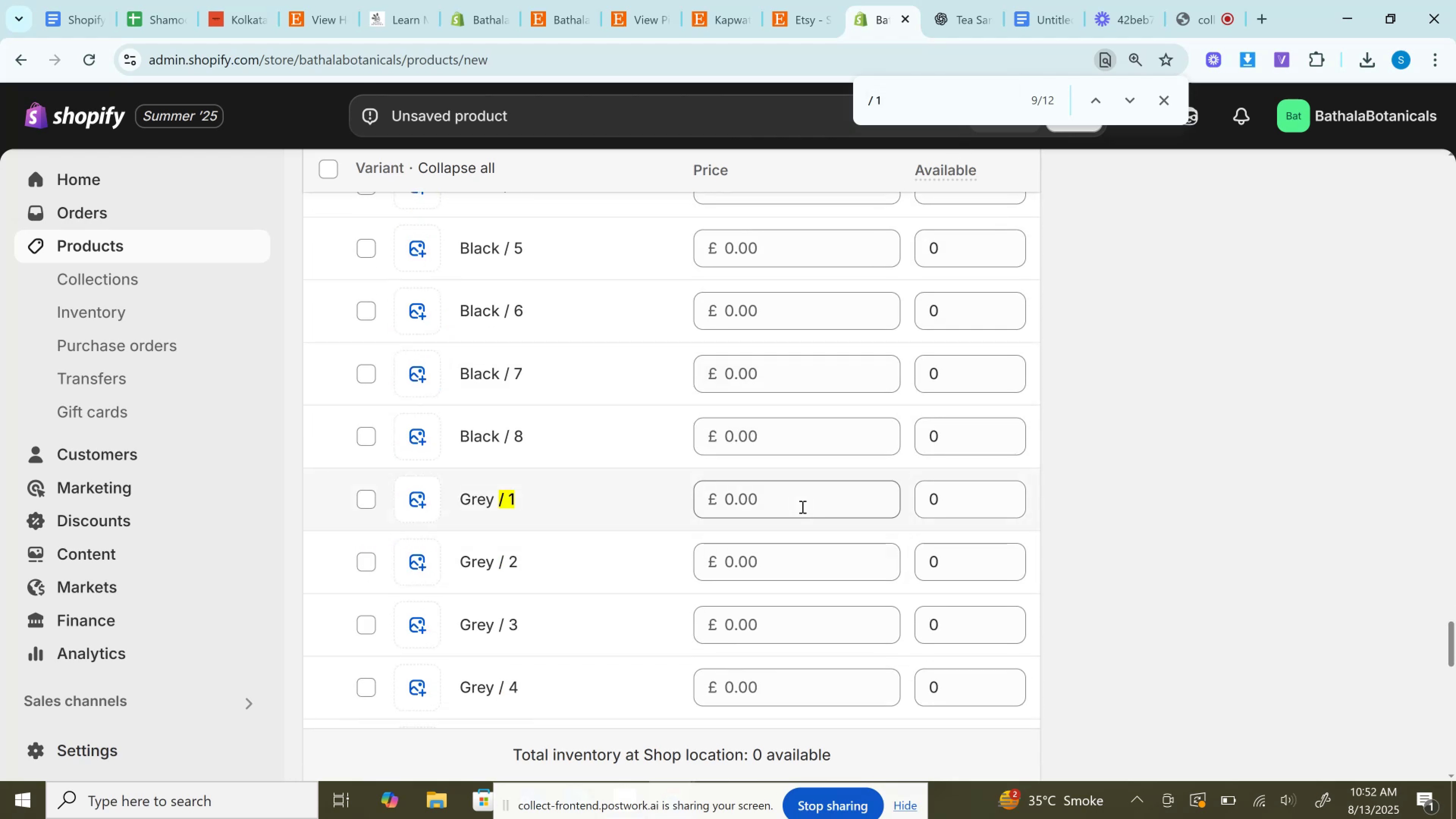 
key(Control+V)
 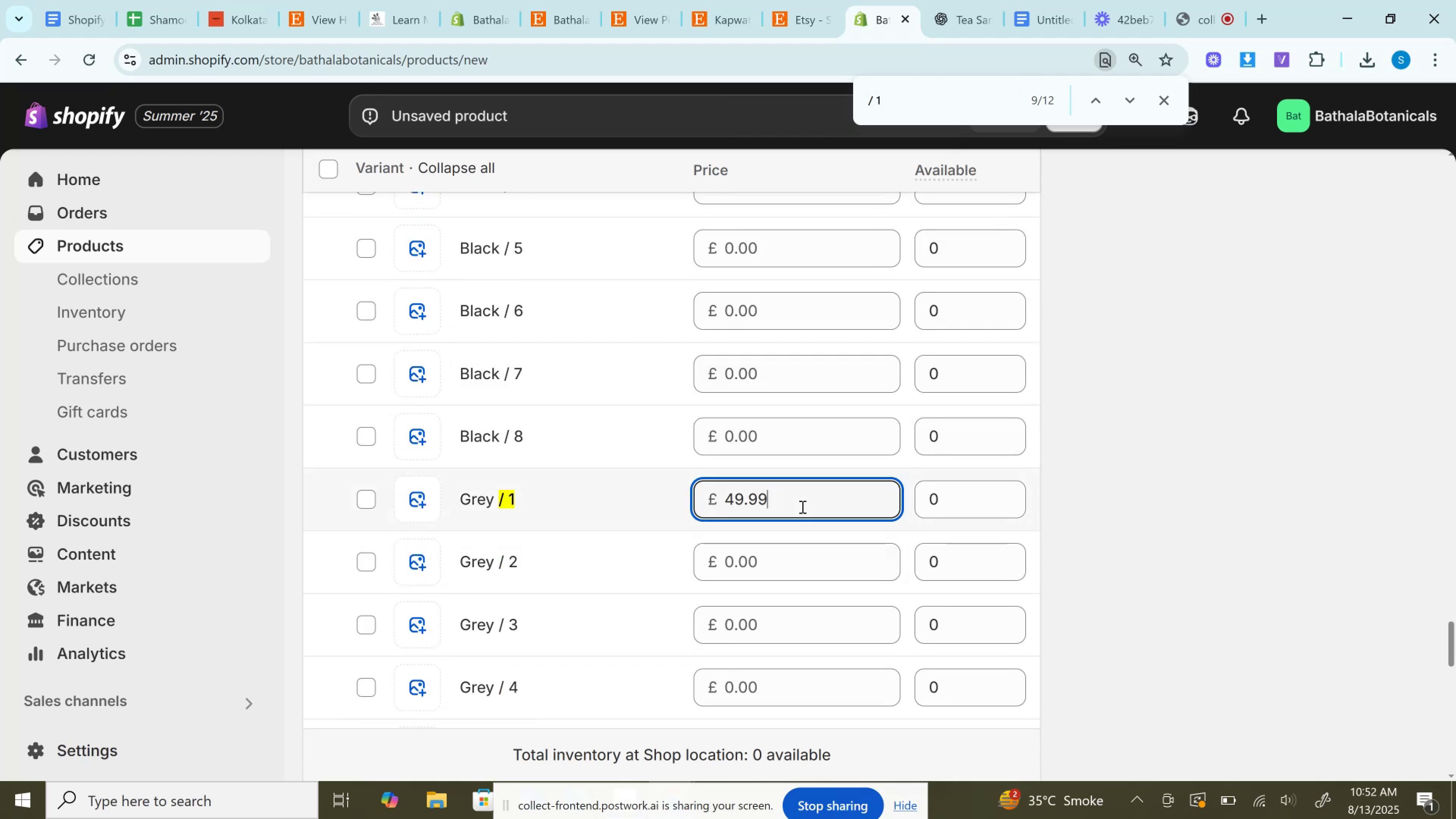 
scroll: coordinate [802, 507], scroll_direction: down, amount: 4.0
 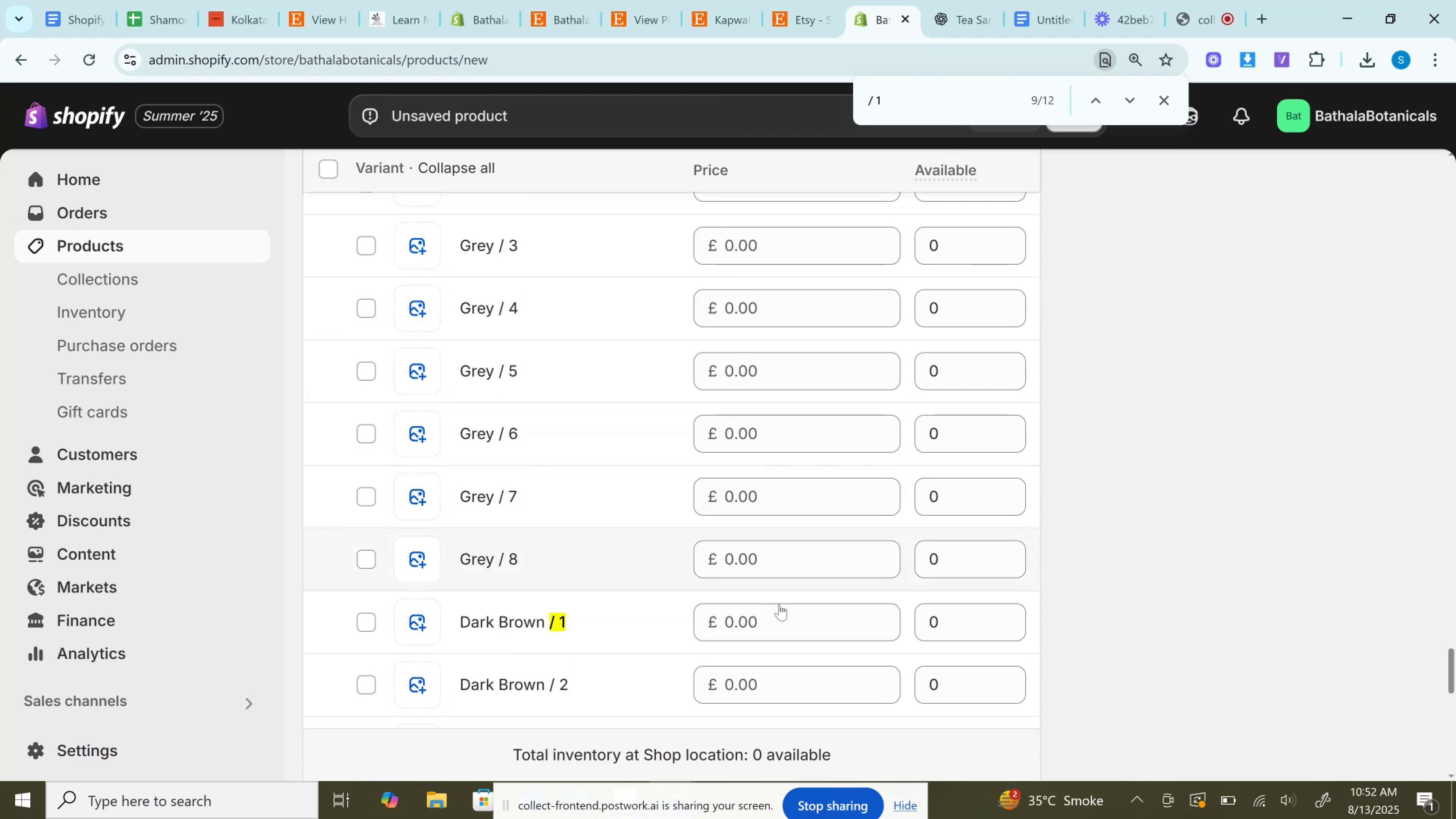 
left_click([774, 623])
 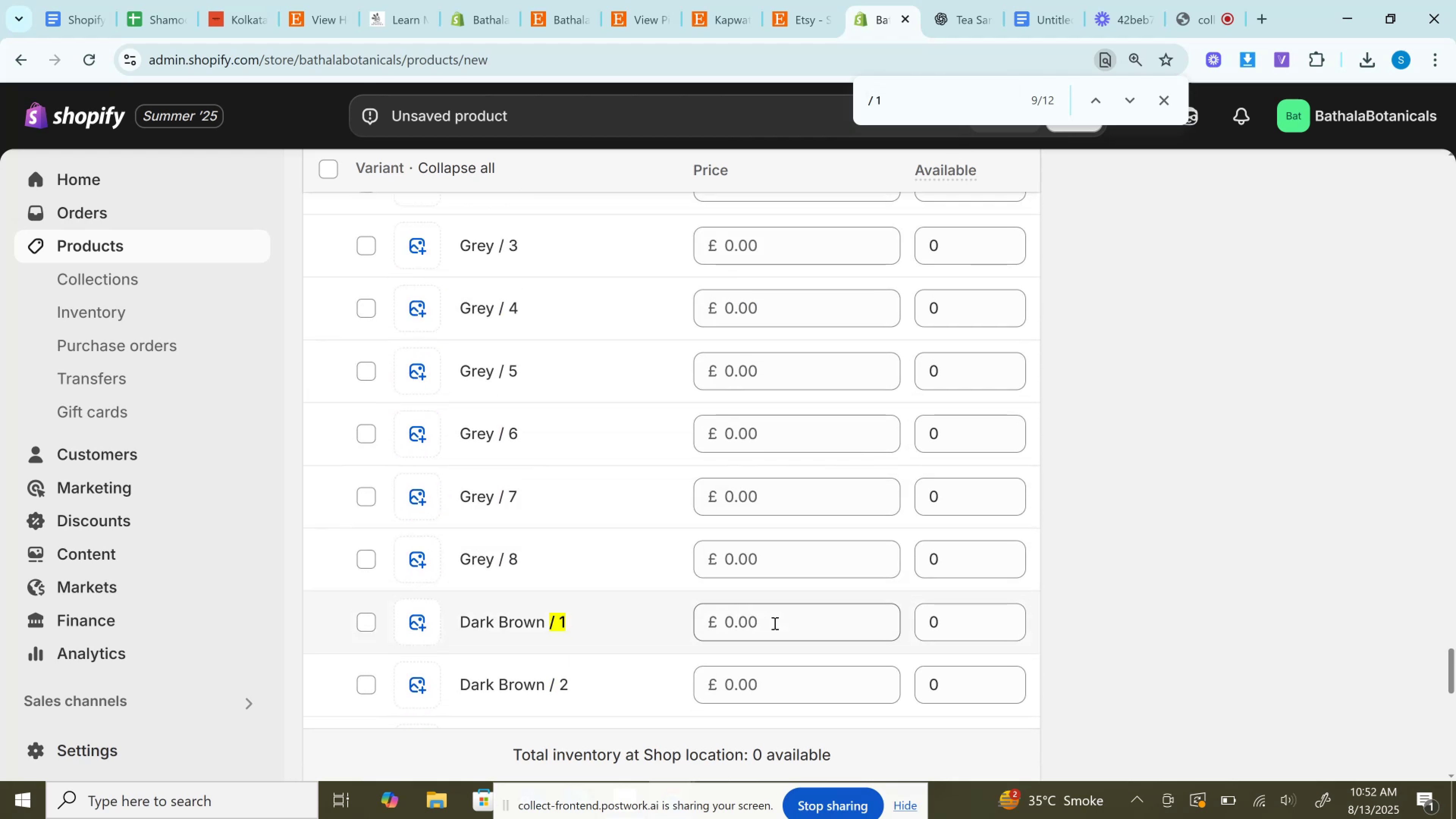 
key(Control+V)
 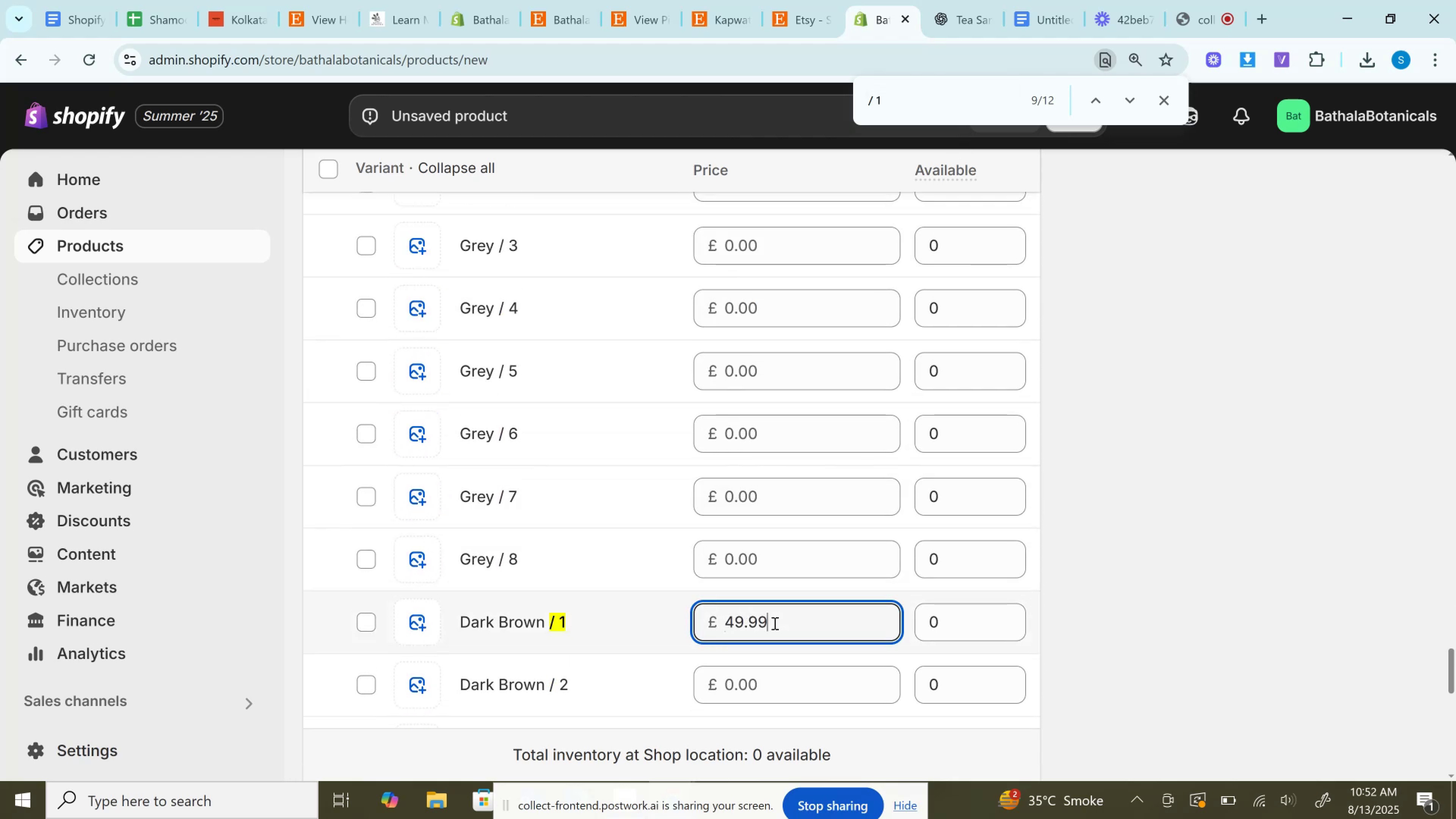 
scroll: coordinate [774, 623], scroll_direction: down, amount: 8.0
 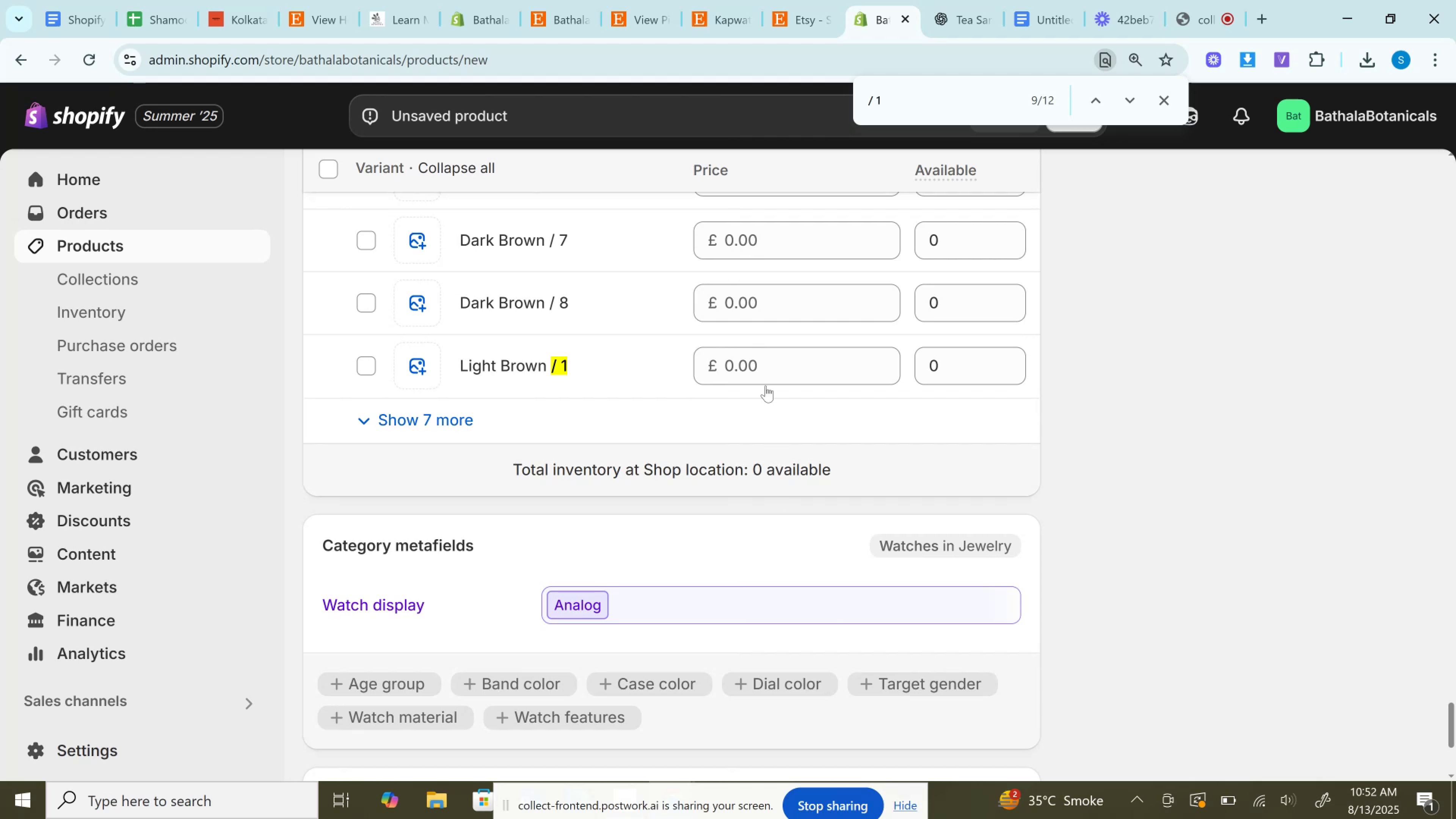 
left_click([761, 358])
 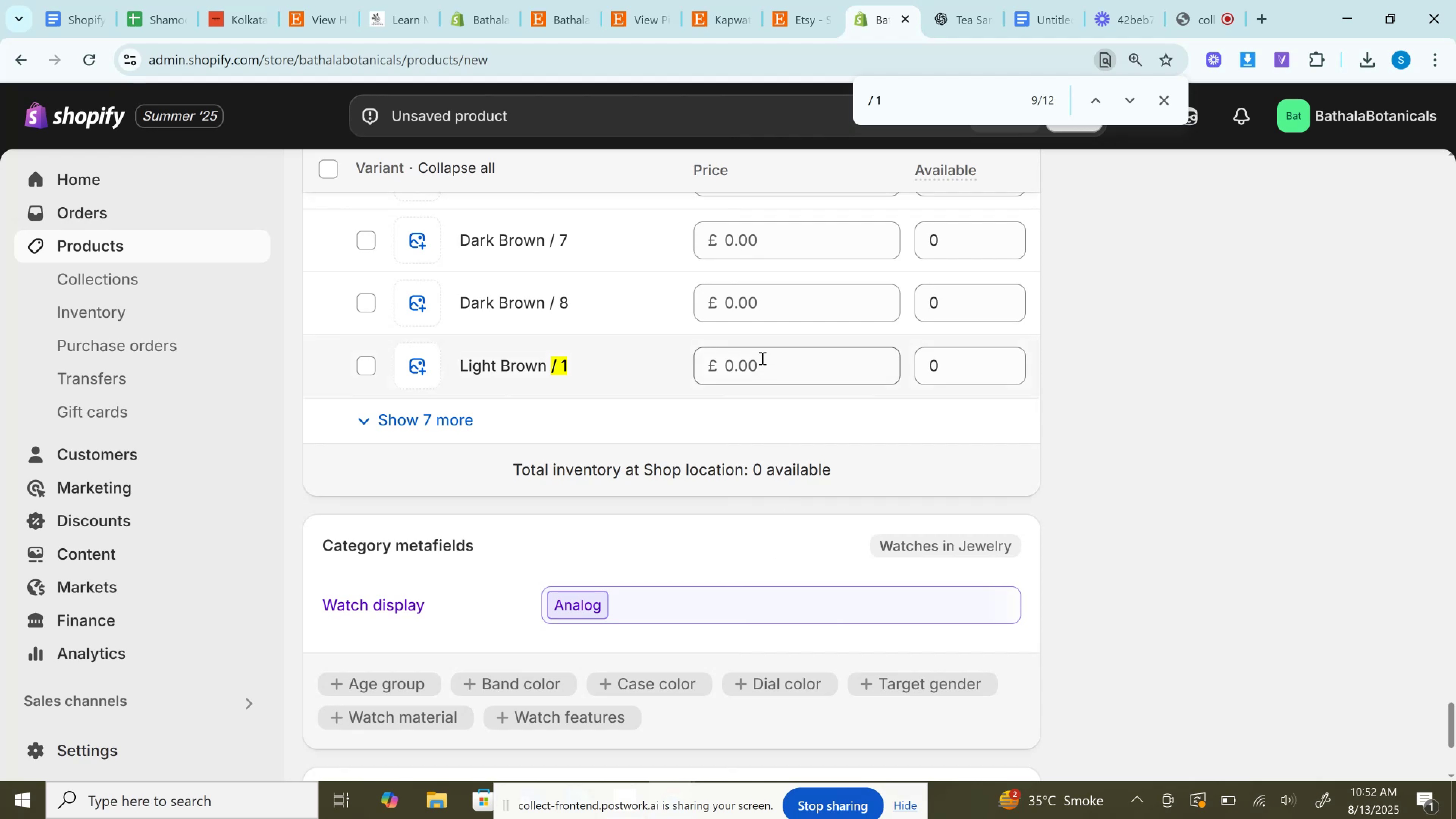 
key(Control+V)
 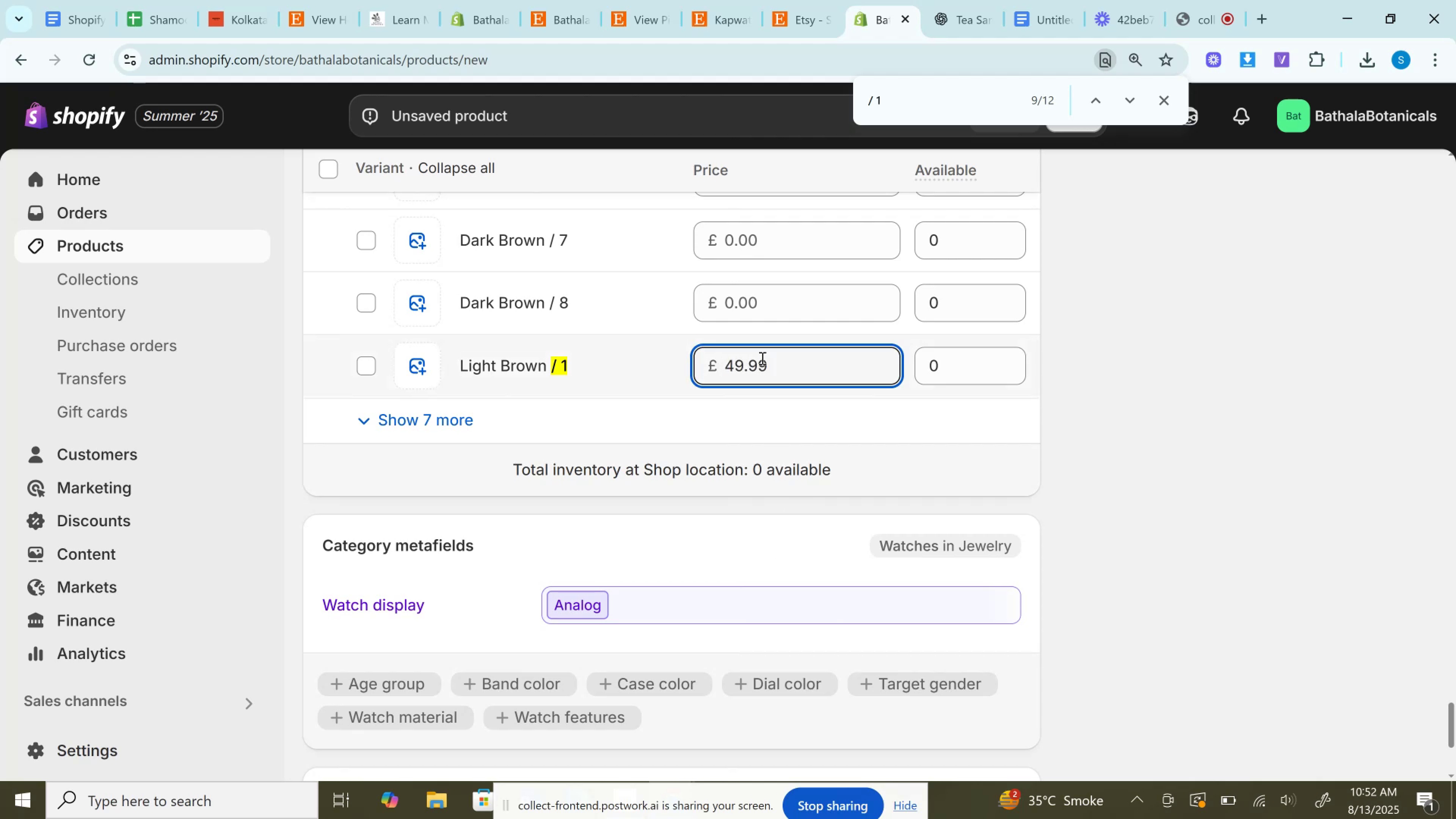 
left_click([380, 422])
 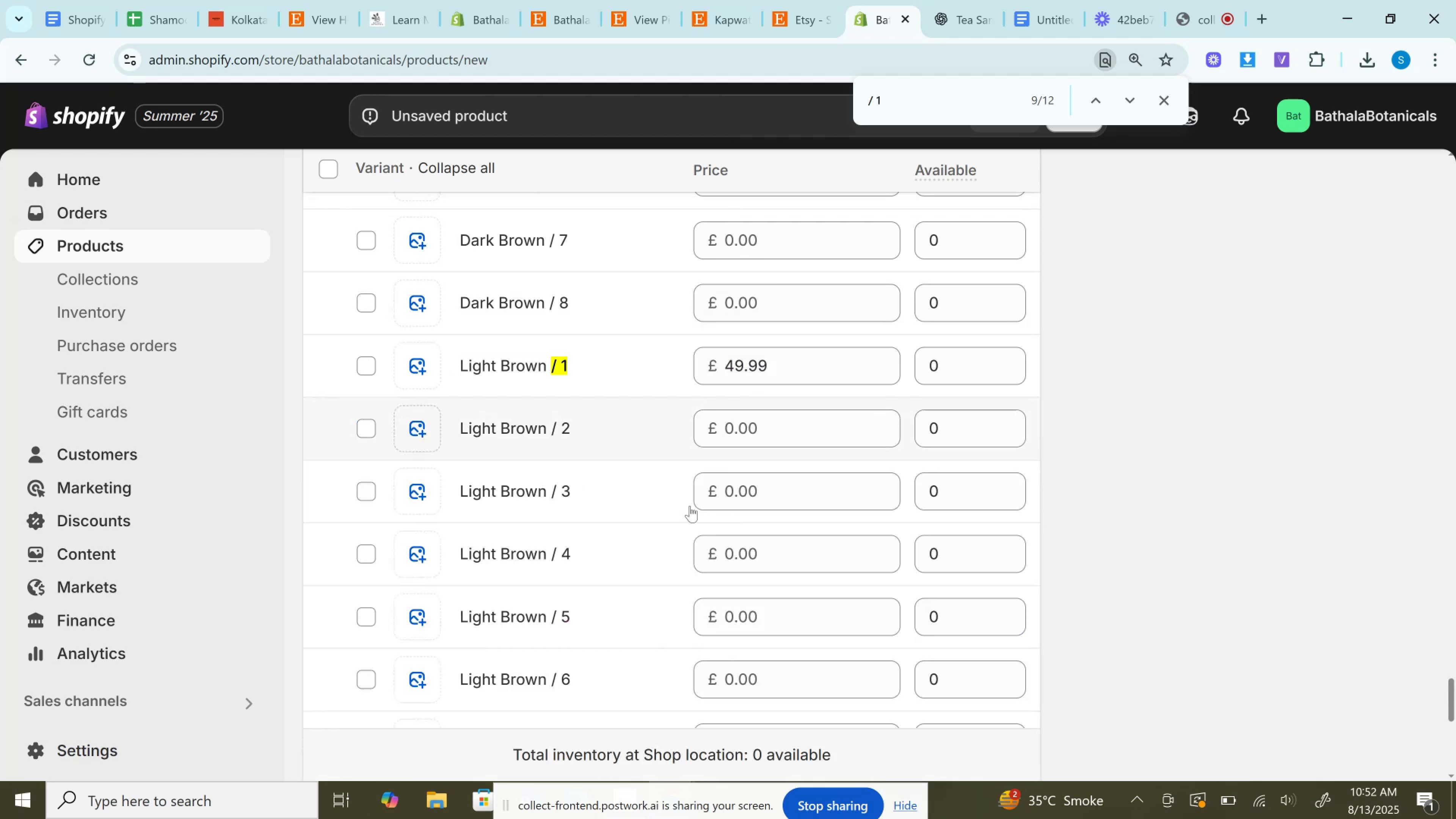 
scroll: coordinate [769, 486], scroll_direction: up, amount: 13.0
 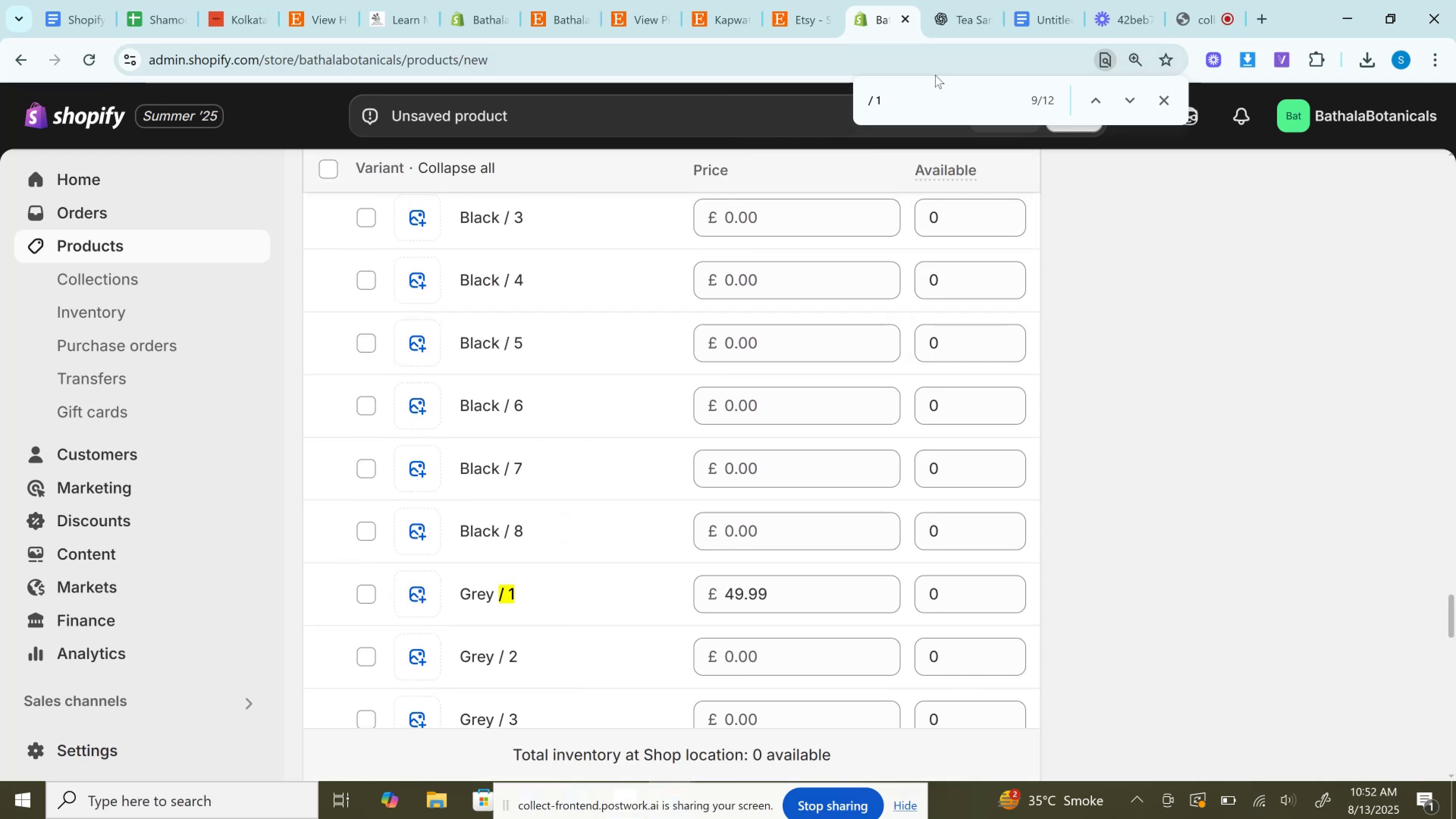 
left_click([936, 91])
 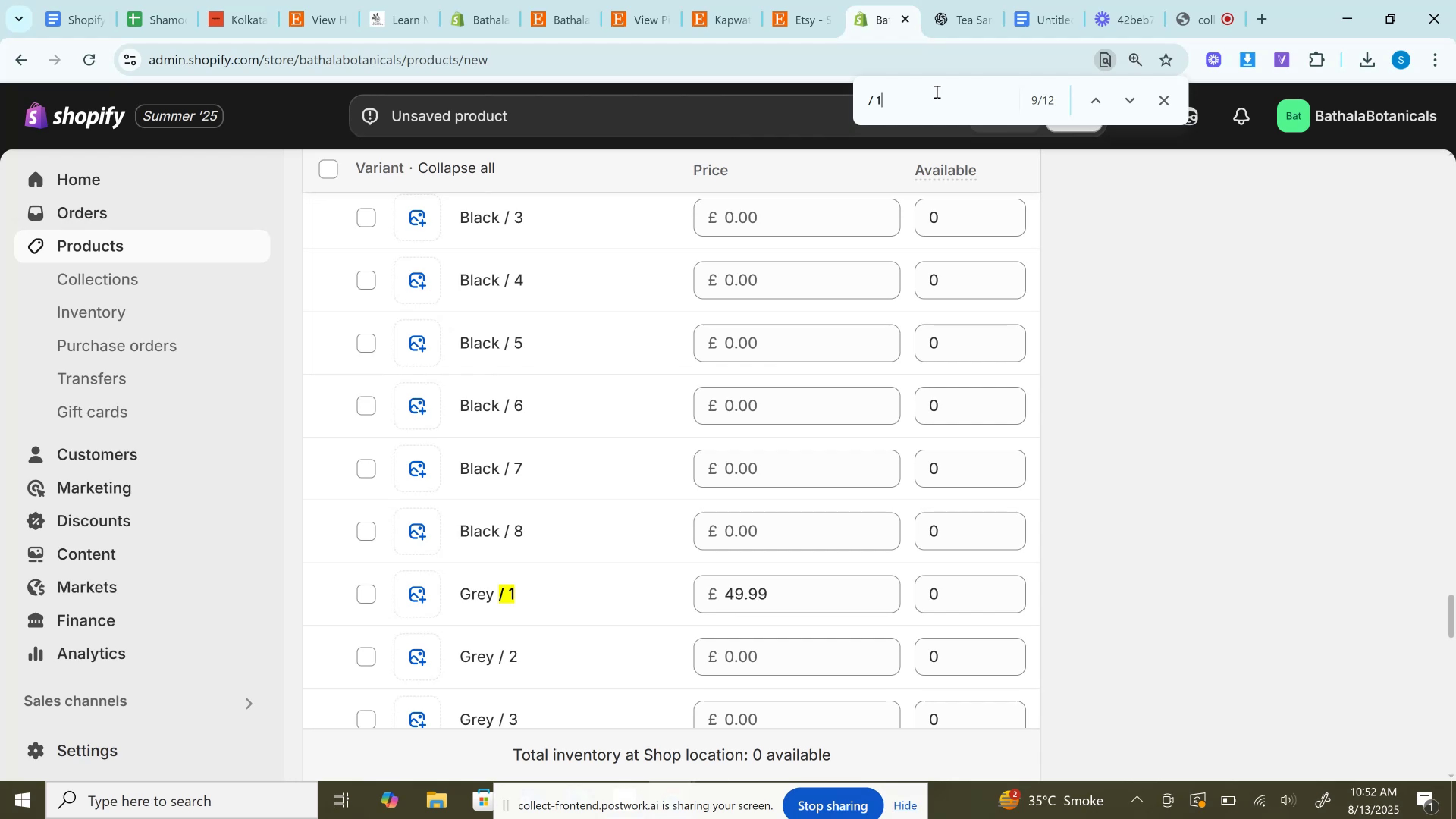 
key(Enter)
 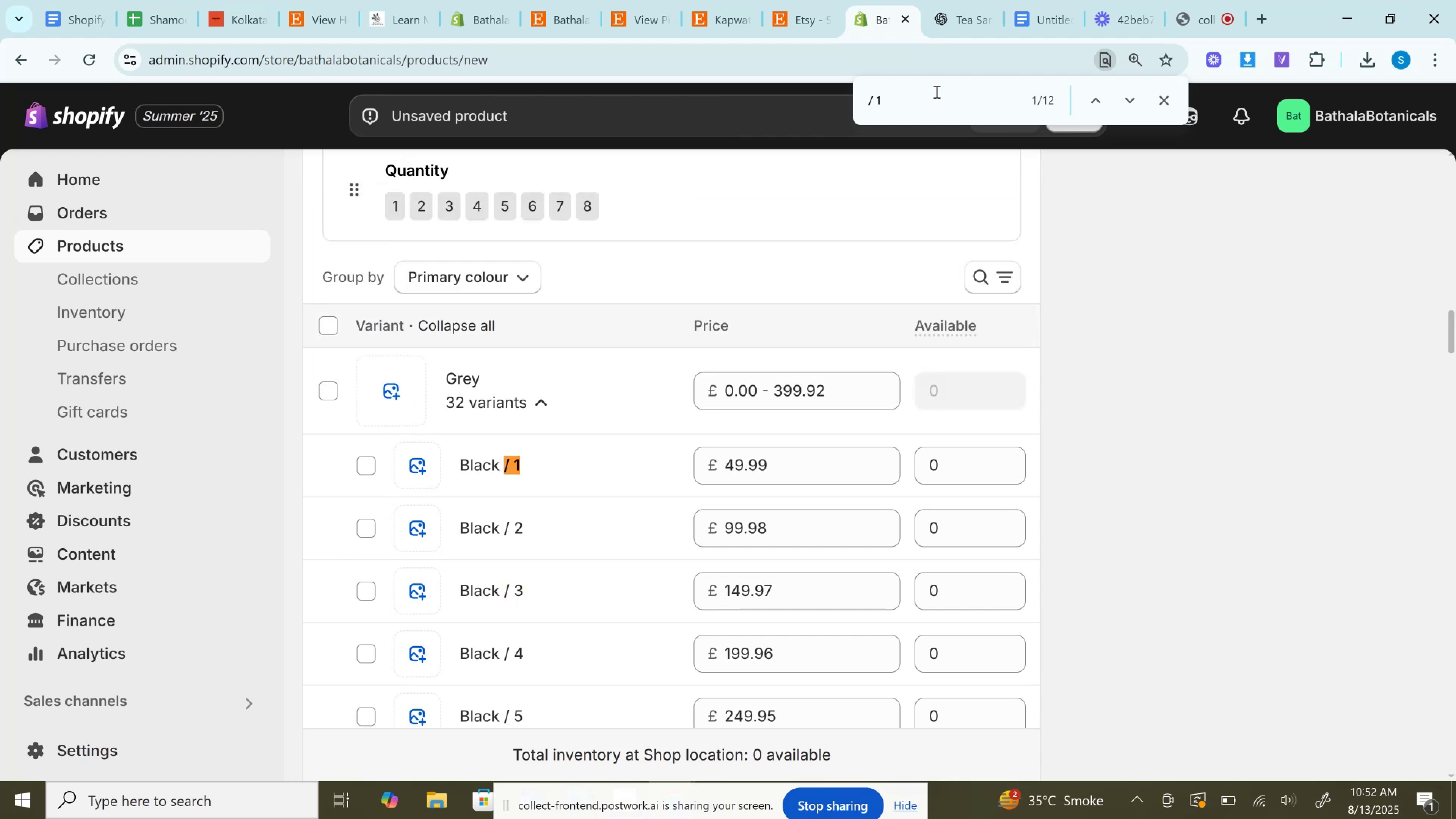 
key(Backspace)
 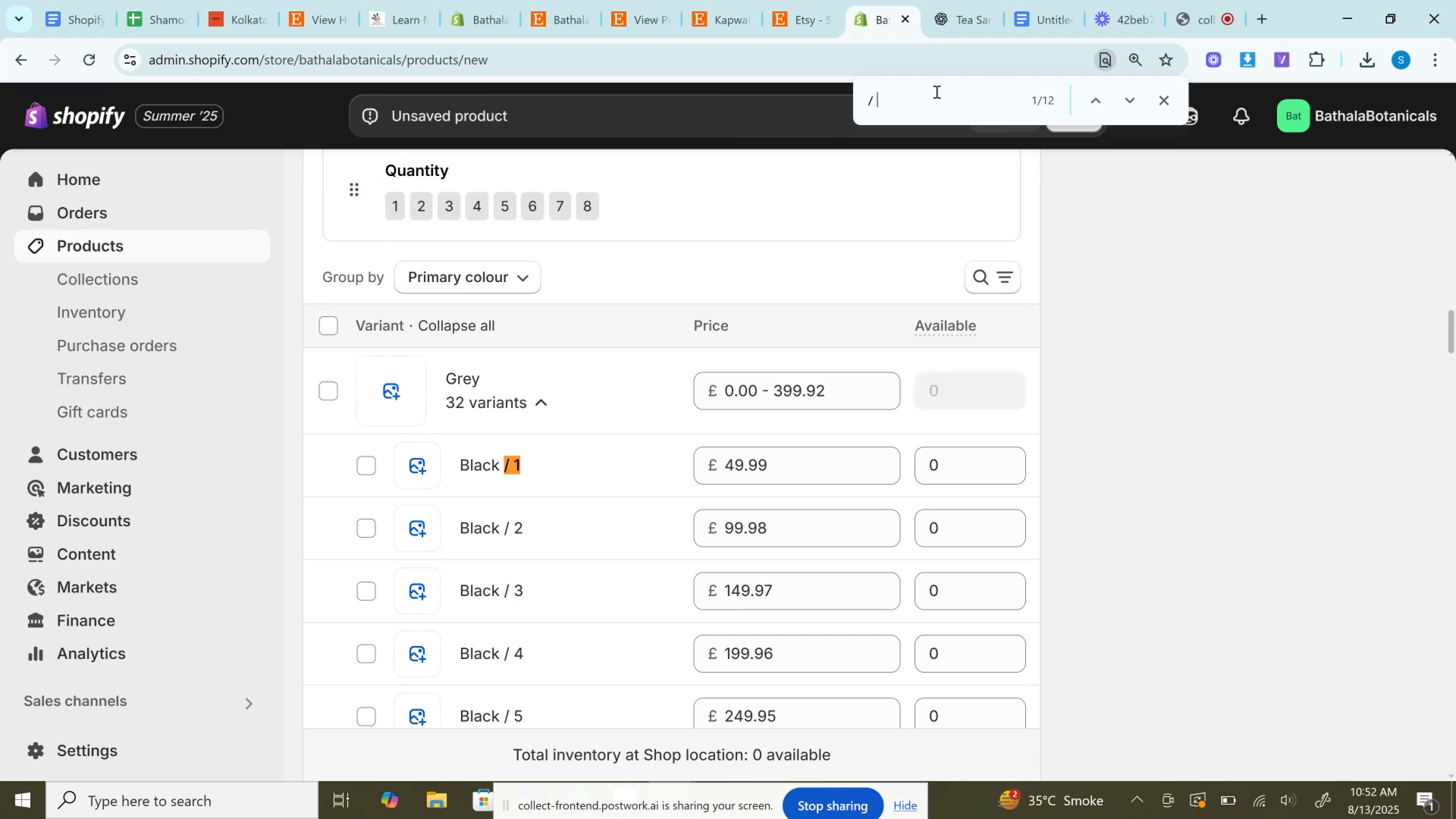 
key(2)
 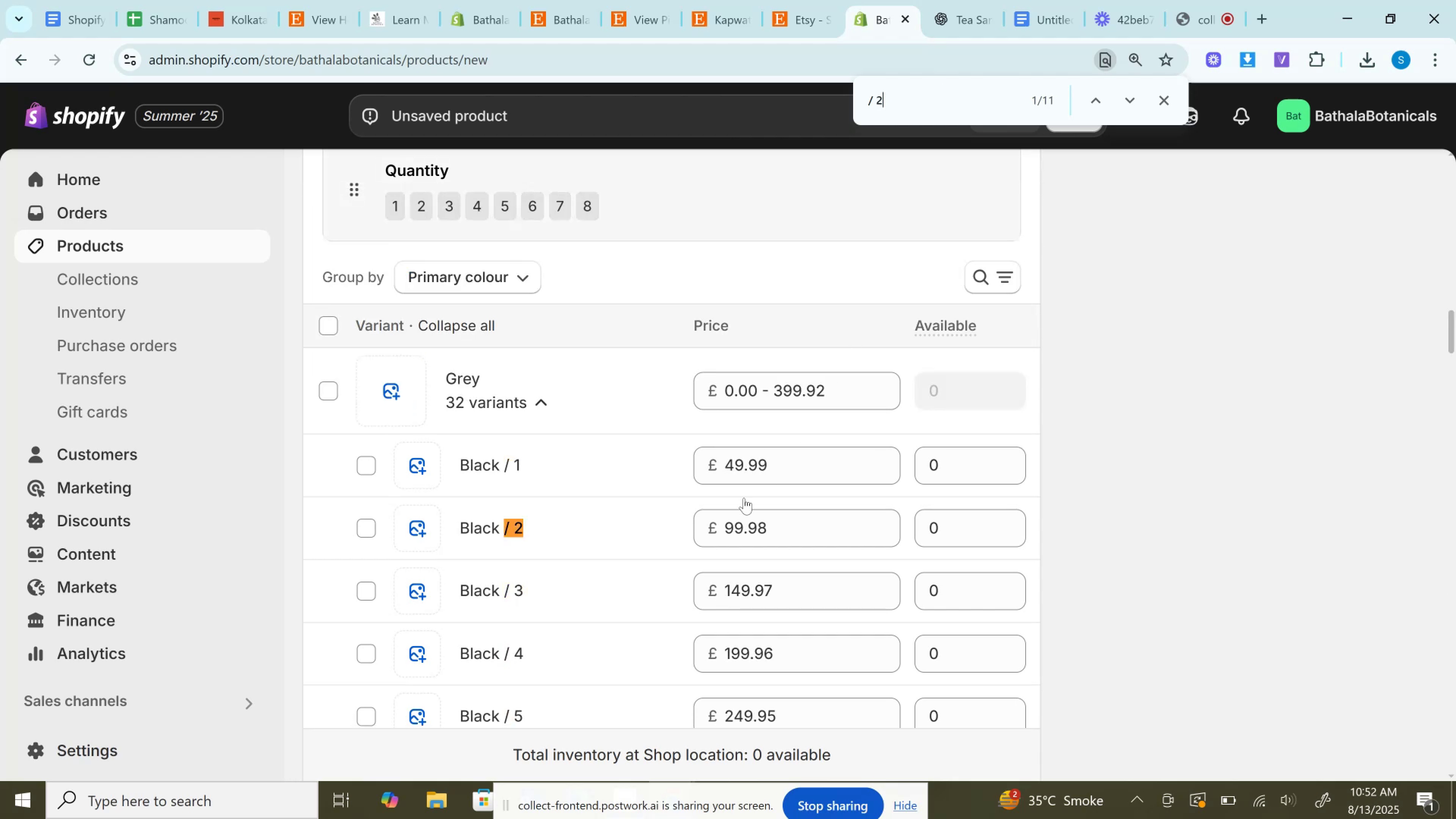 
double_click([744, 531])
 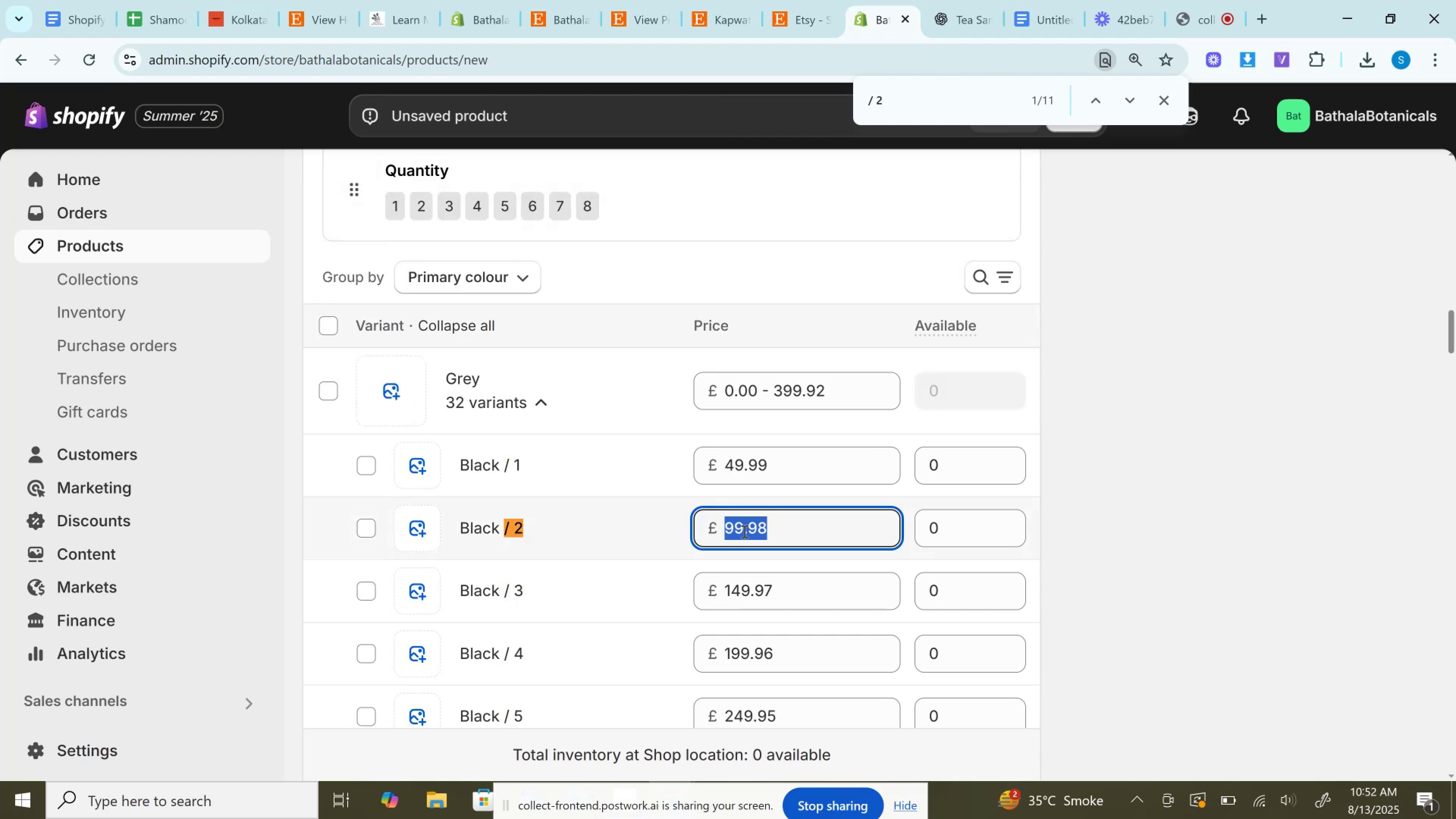 
key(Control+C)
 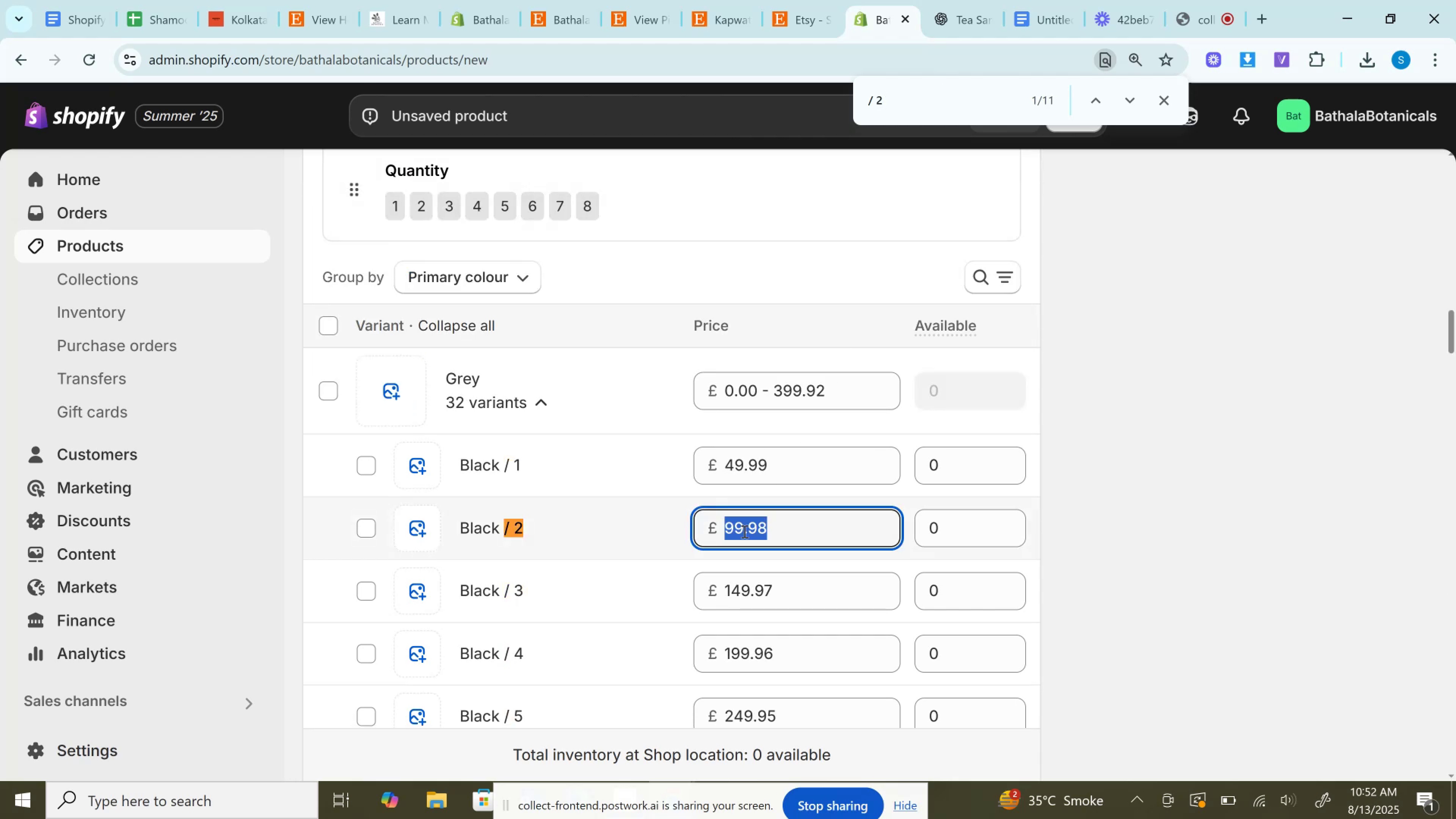 
scroll: coordinate [765, 503], scroll_direction: down, amount: 7.0
 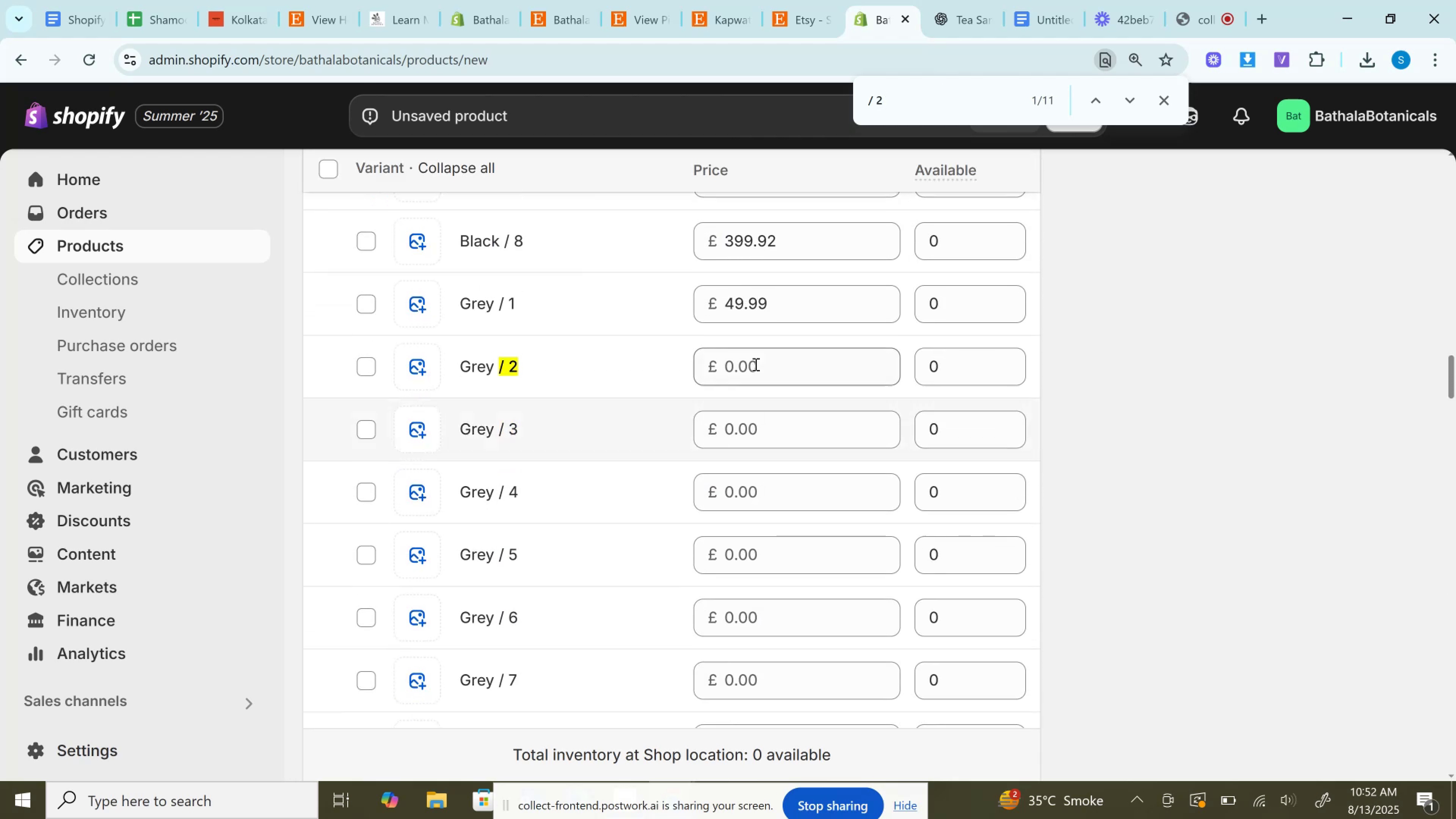 
left_click([755, 364])
 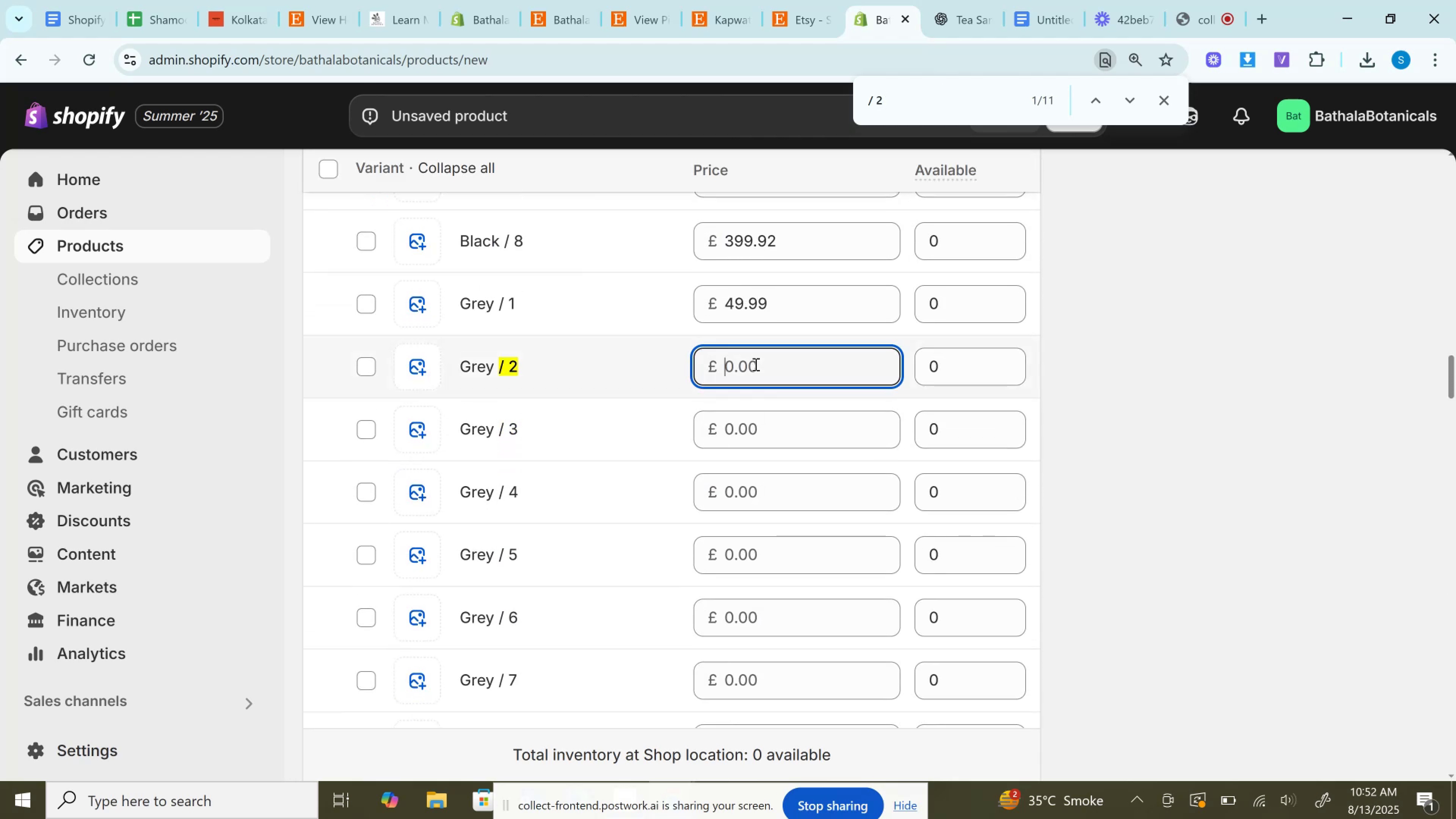 
key(Control+V)
 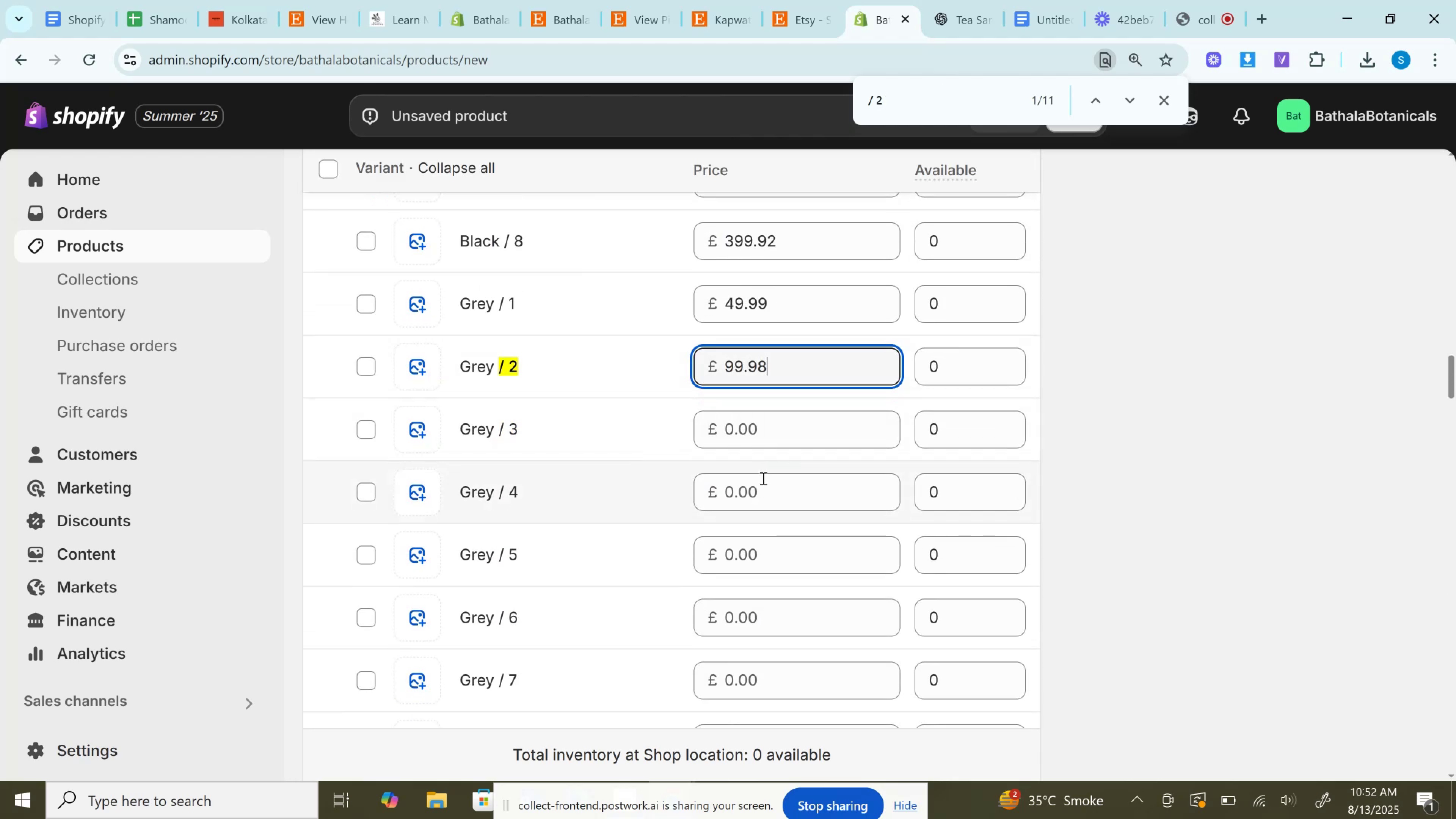 
scroll: coordinate [762, 495], scroll_direction: down, amount: 6.0
 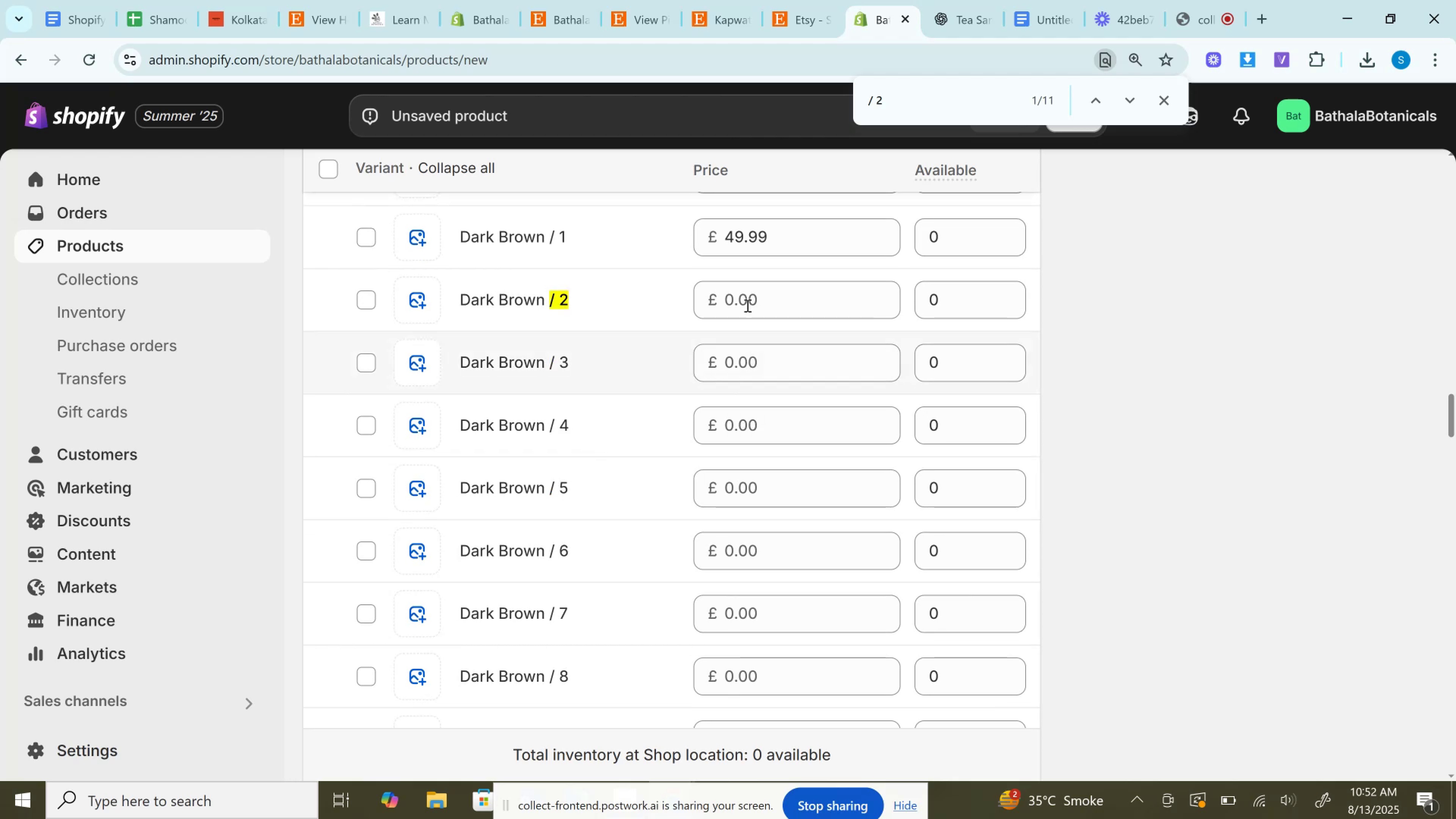 
left_click([747, 304])
 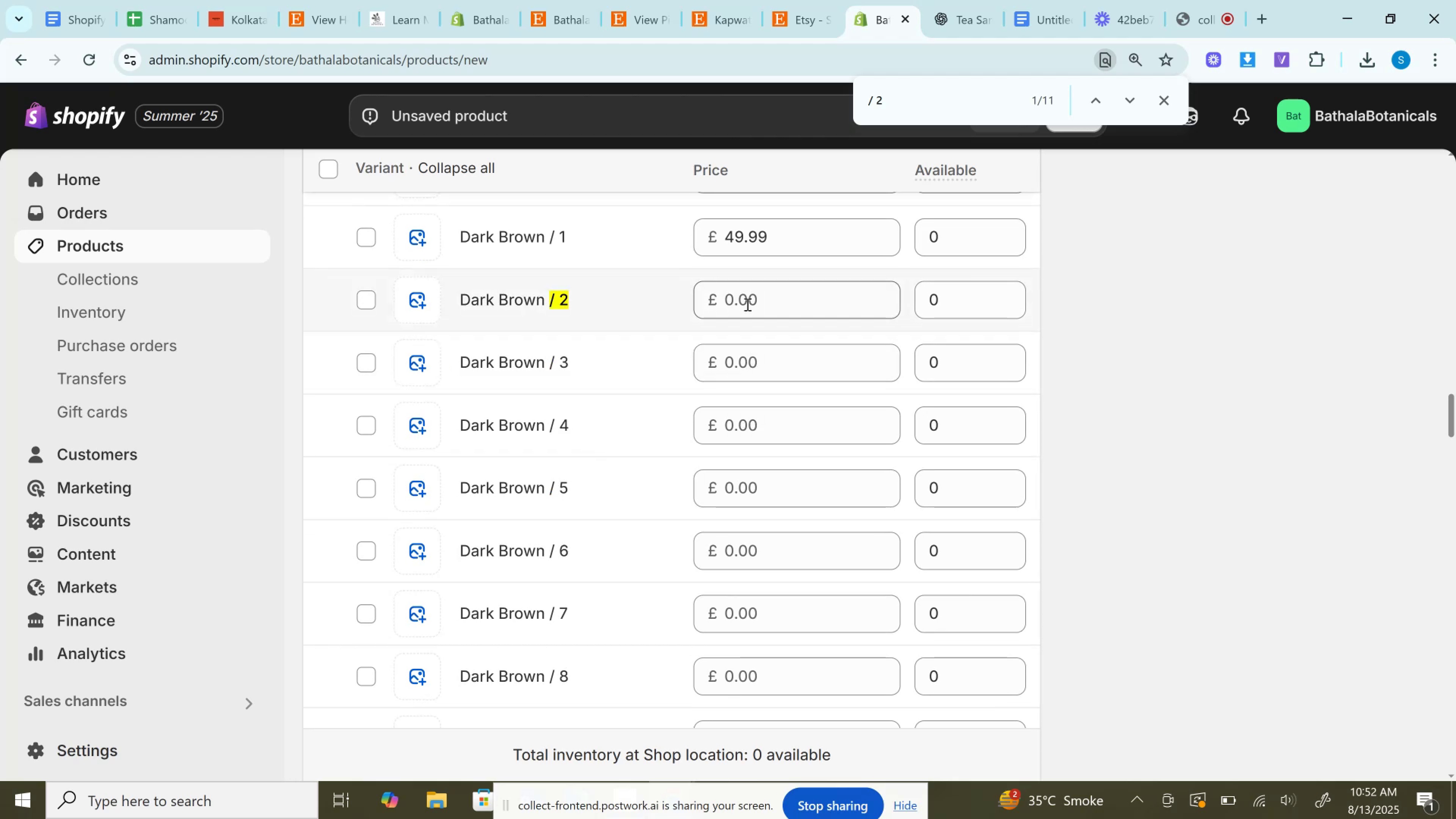 
key(Control+V)
 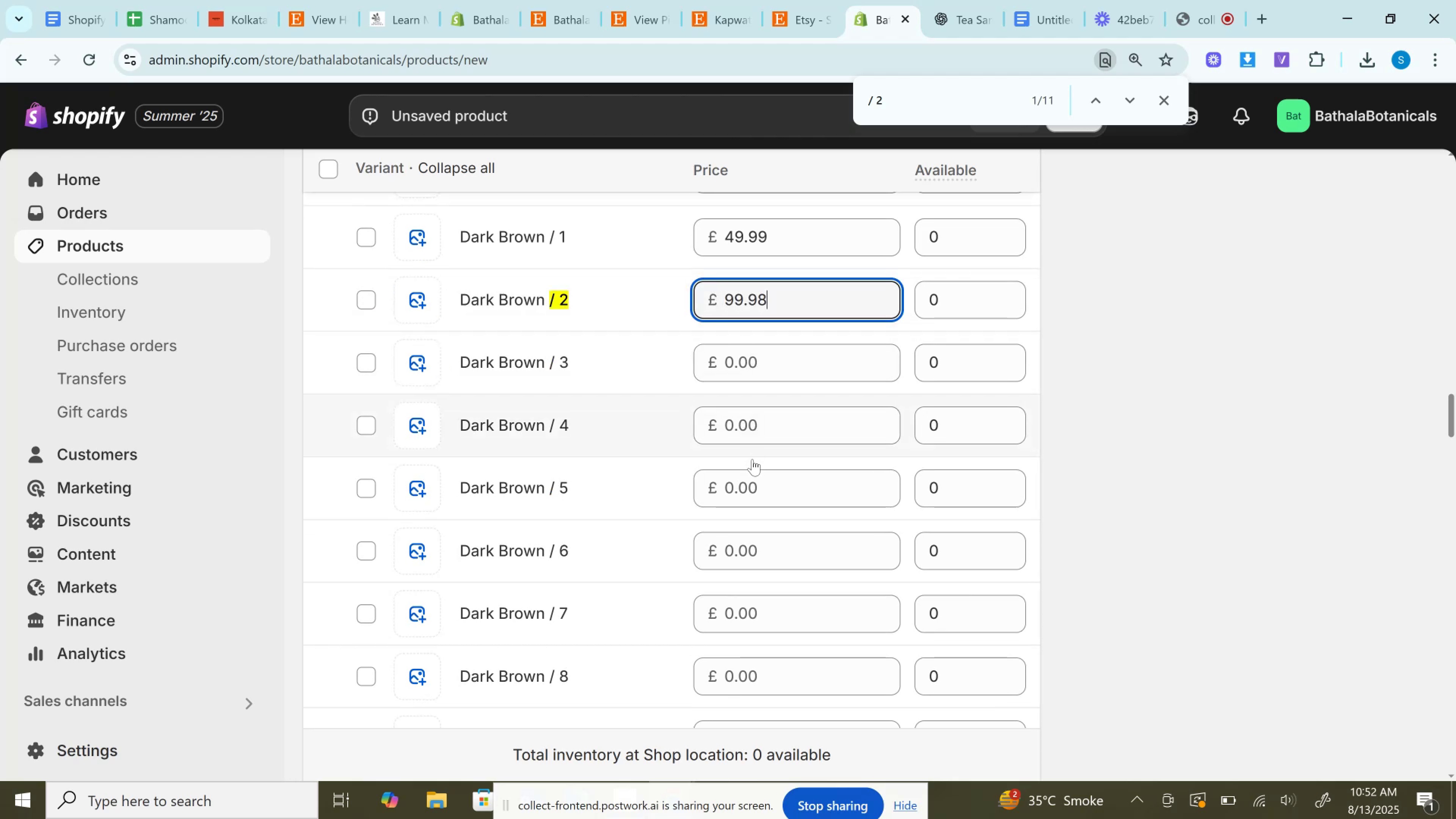 
scroll: coordinate [755, 505], scroll_direction: down, amount: 5.0
 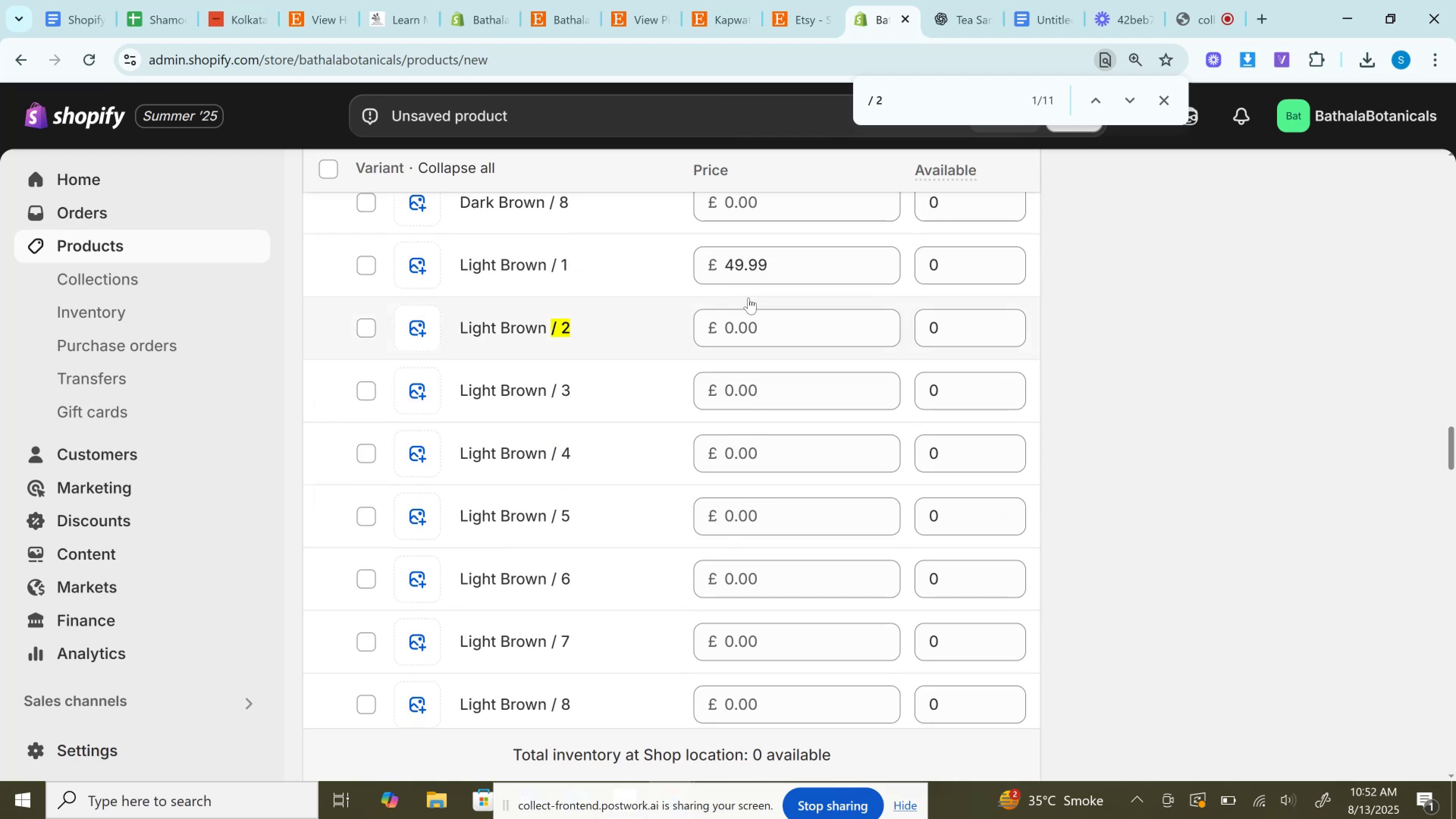 
left_click([752, 344])
 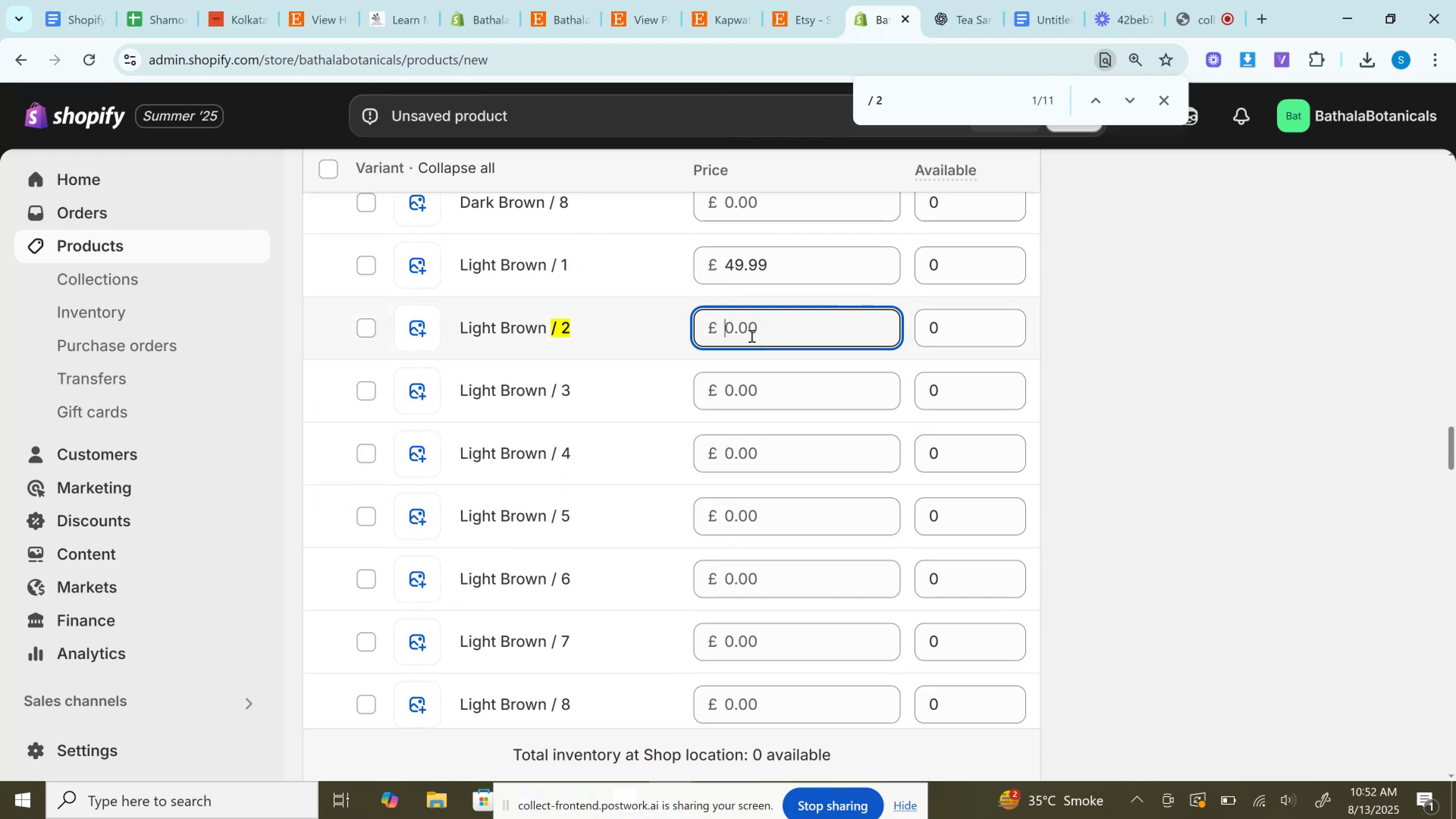 
key(Control+V)
 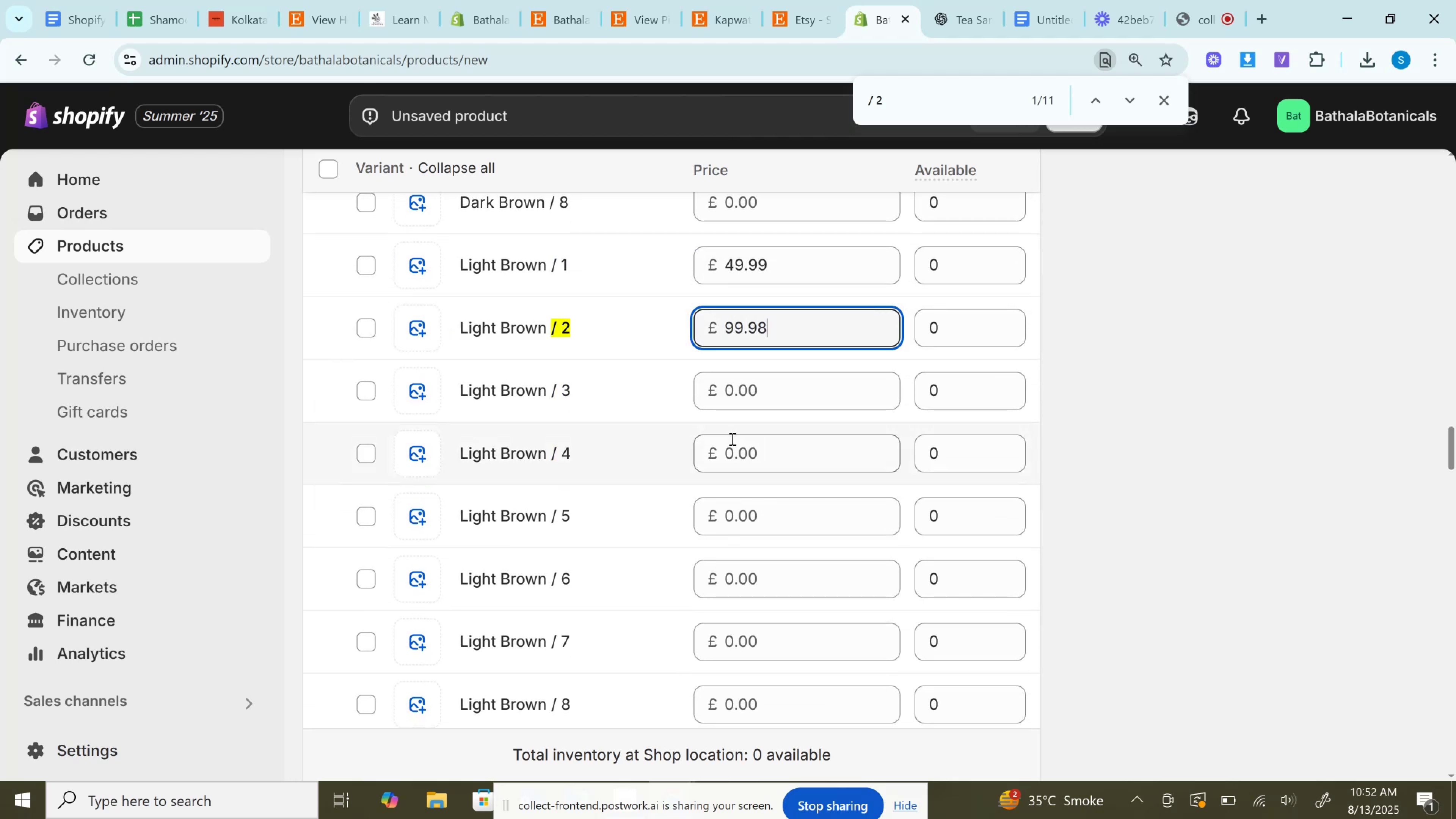 
scroll: coordinate [731, 439], scroll_direction: down, amount: 3.0
 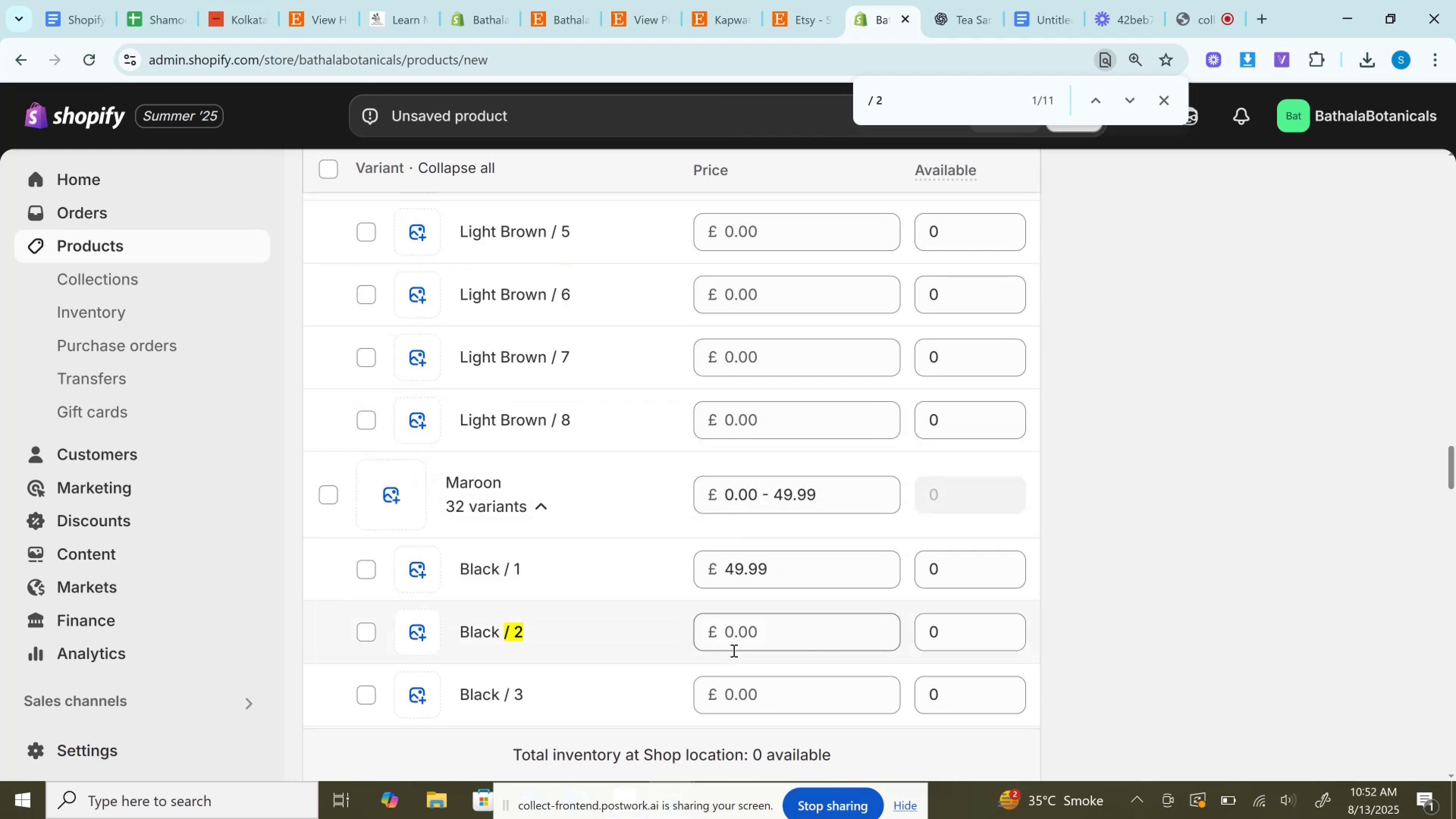 
left_click([734, 631])
 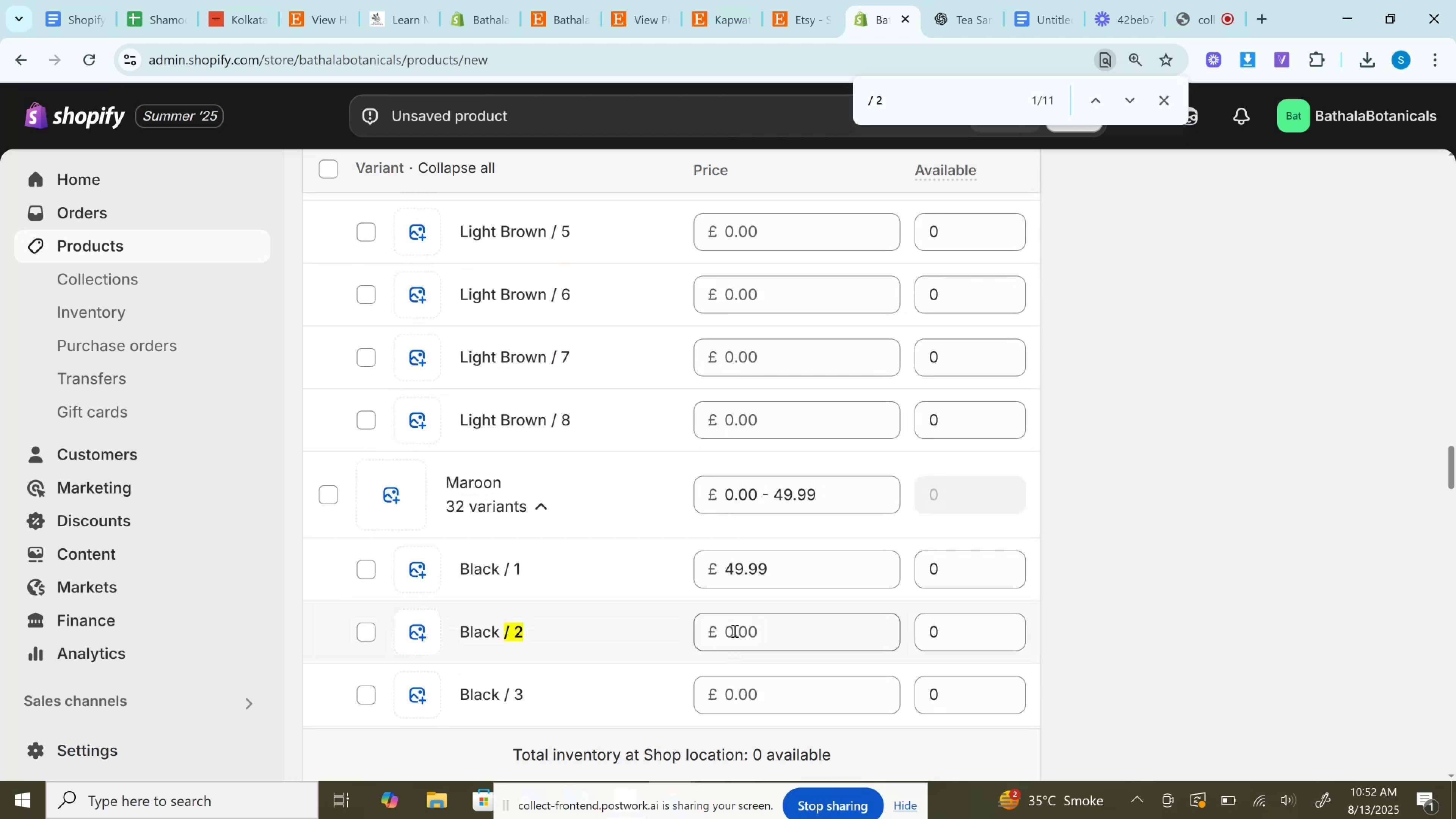 
key(Control+V)
 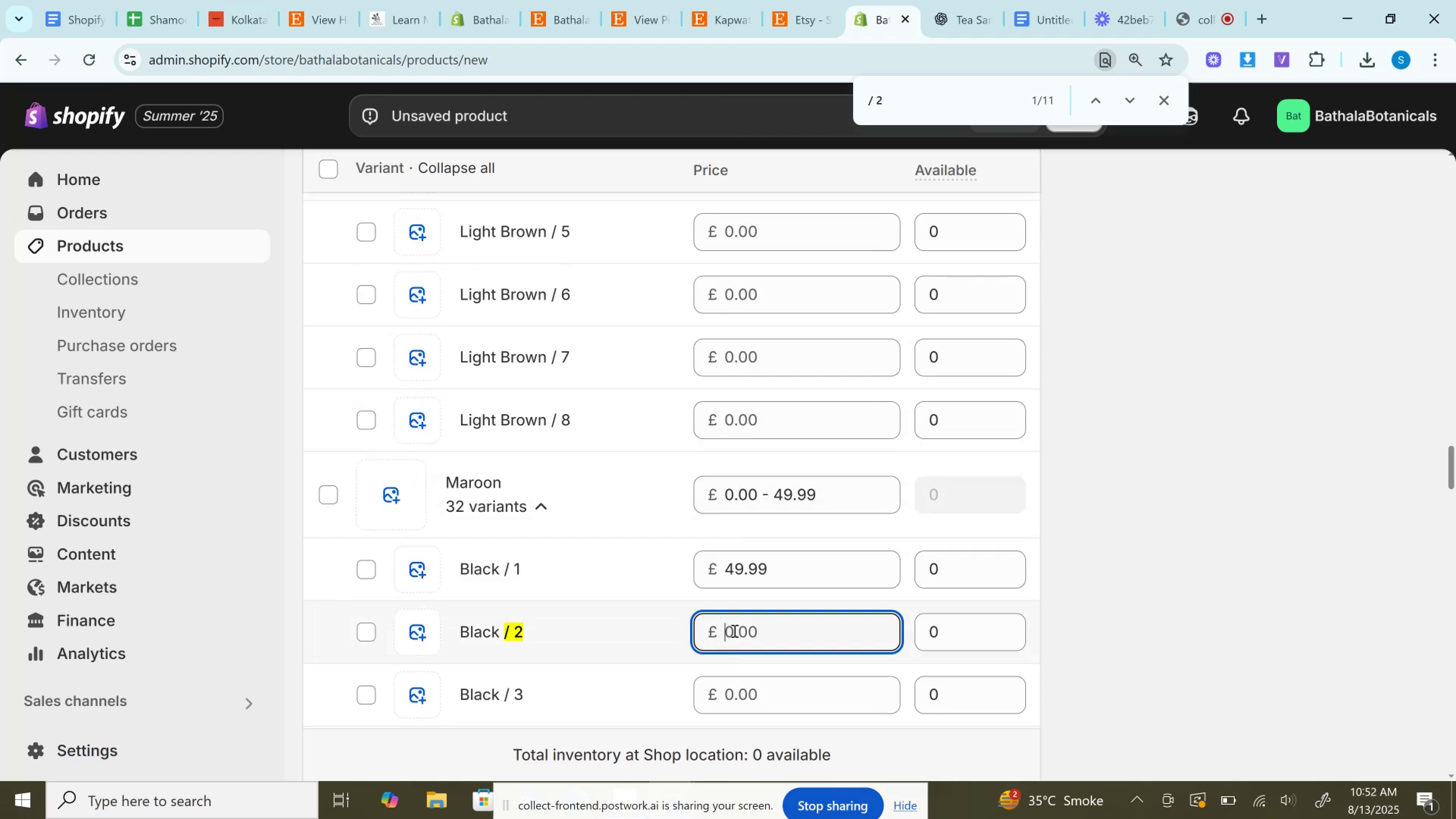 
scroll: coordinate [744, 626], scroll_direction: down, amount: 9.0
 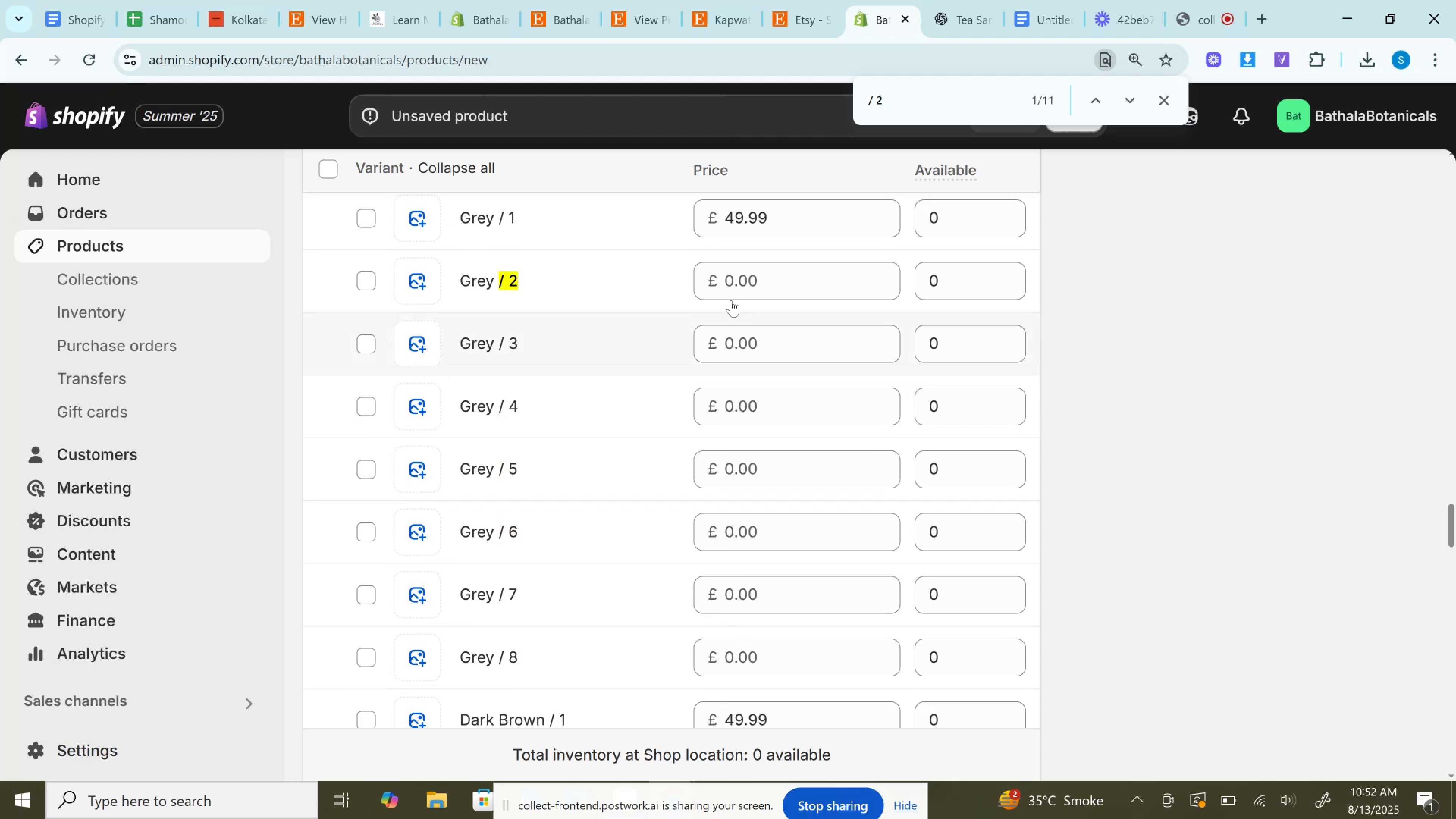 
left_click([731, 281])
 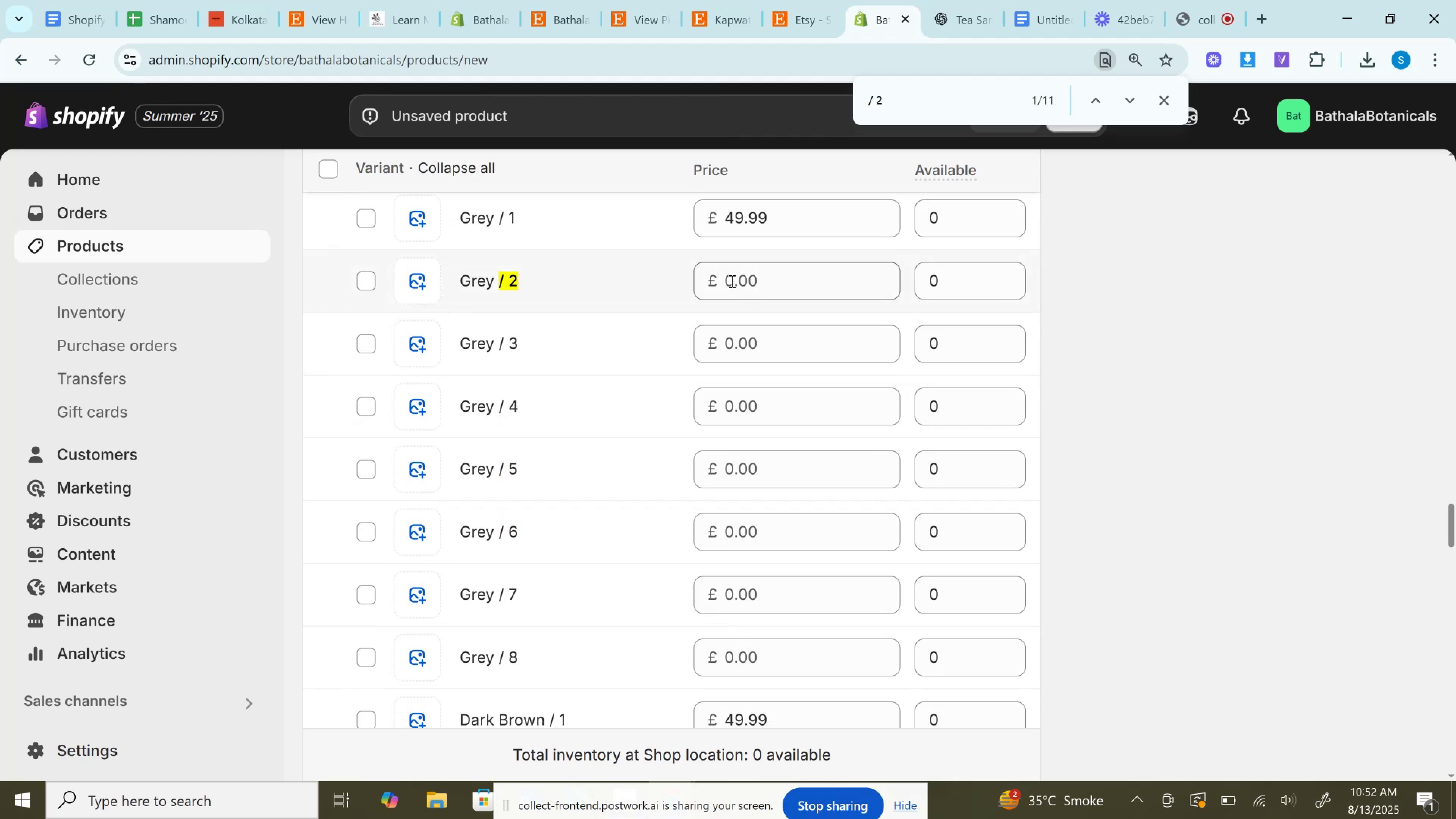 
key(Control+V)
 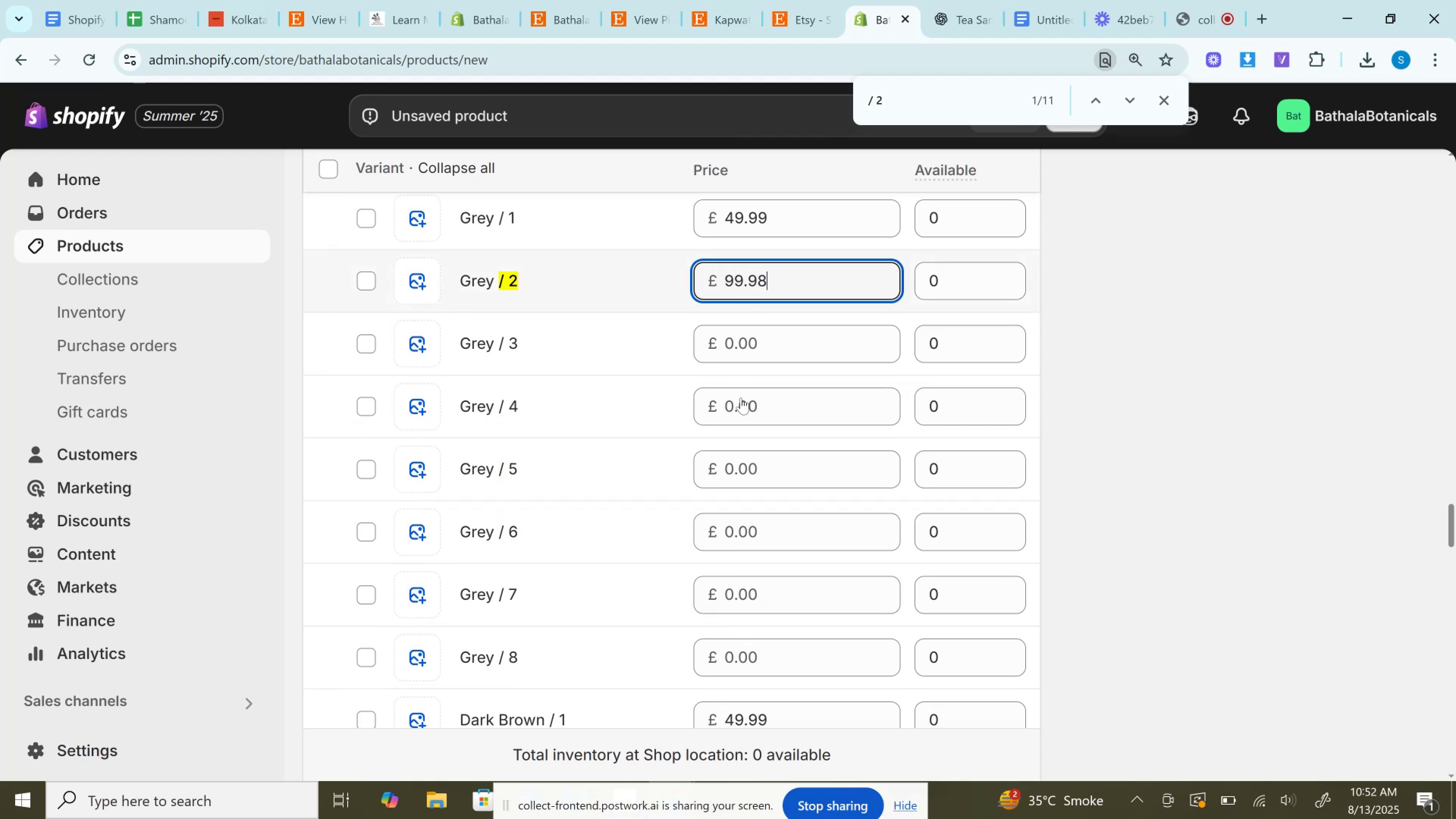 
scroll: coordinate [747, 430], scroll_direction: down, amount: 3.0
 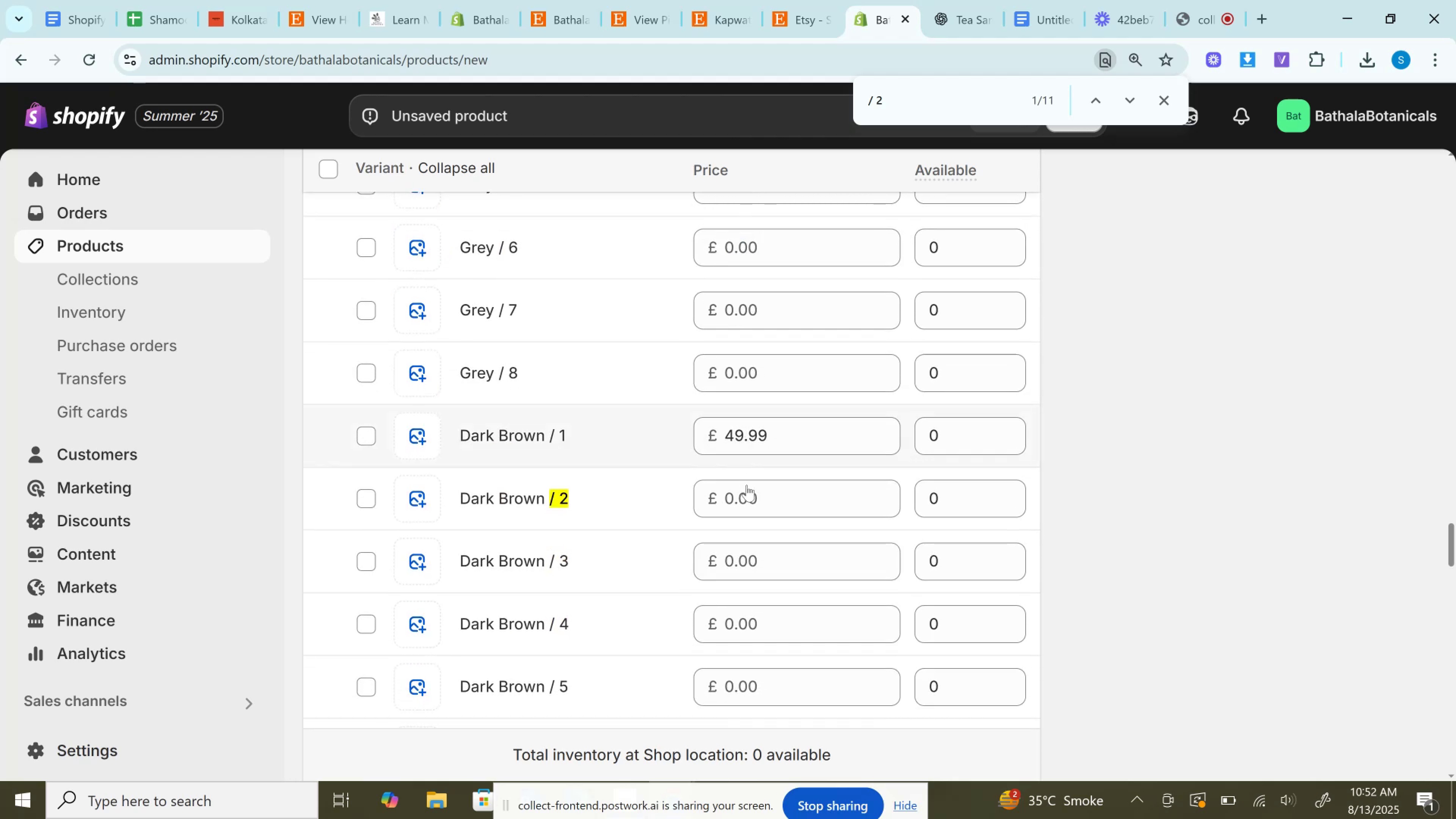 
left_click([747, 487])
 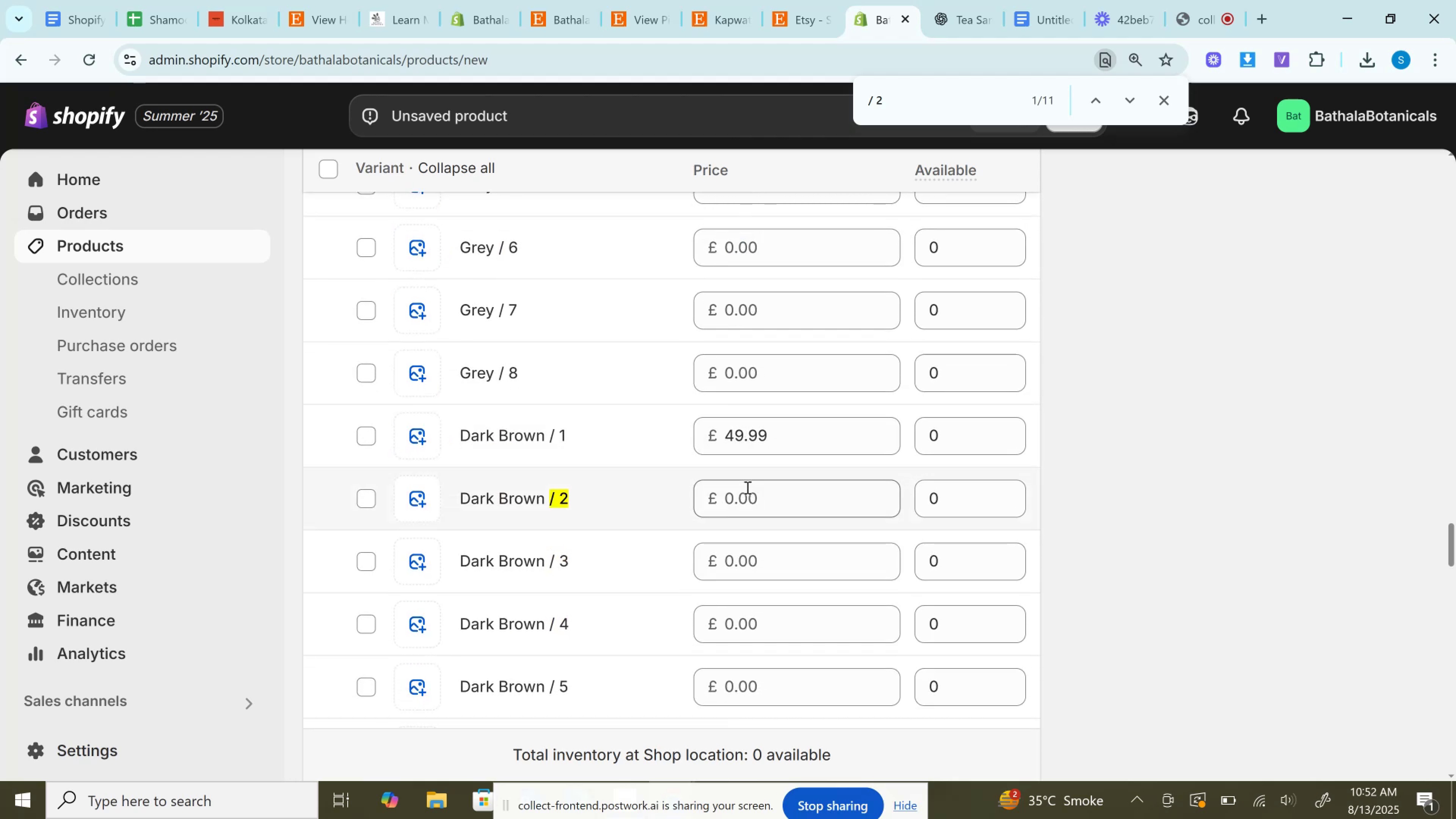 
key(Control+V)
 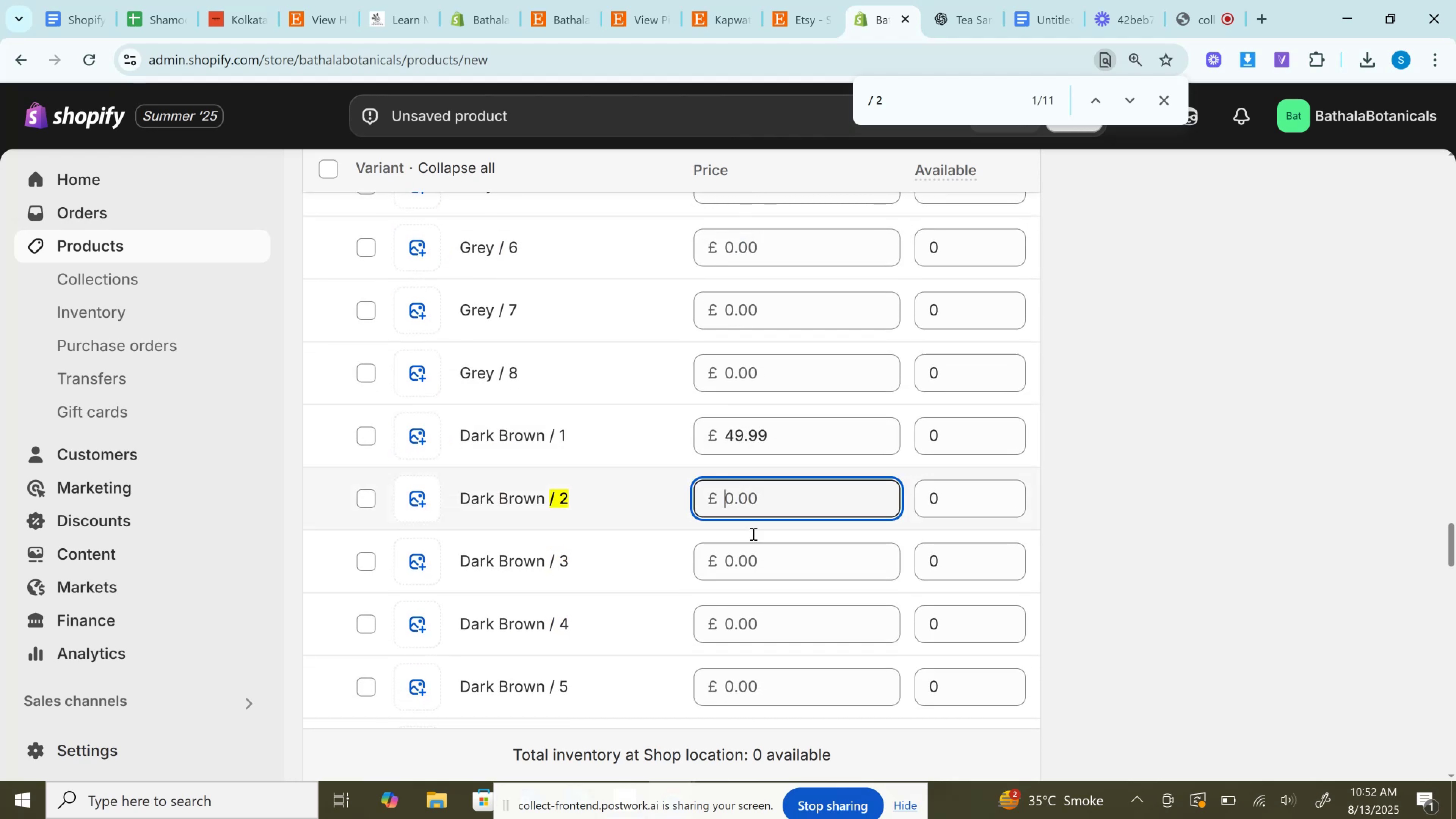 
scroll: coordinate [753, 554], scroll_direction: down, amount: 6.0
 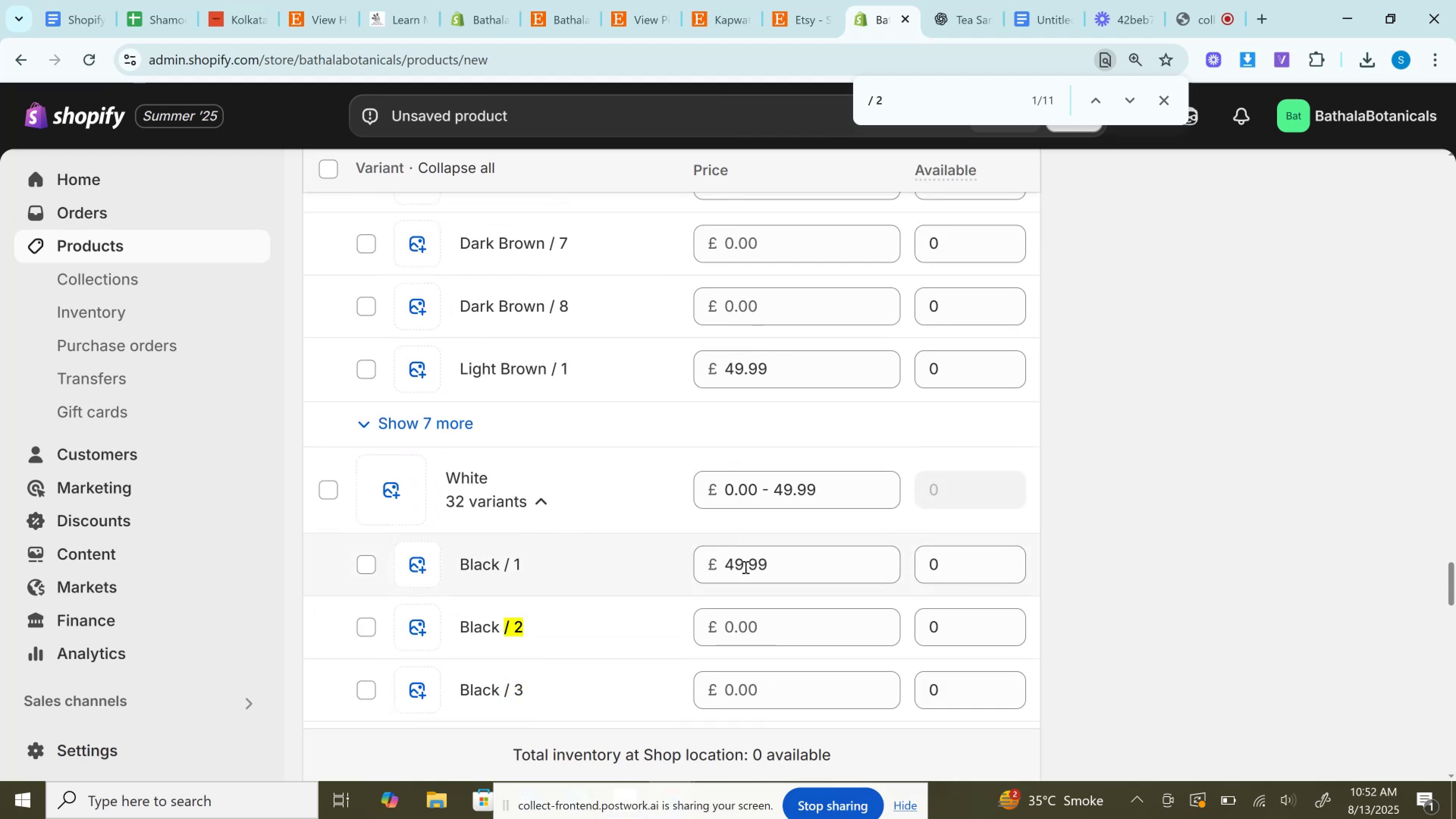 
left_click([737, 609])
 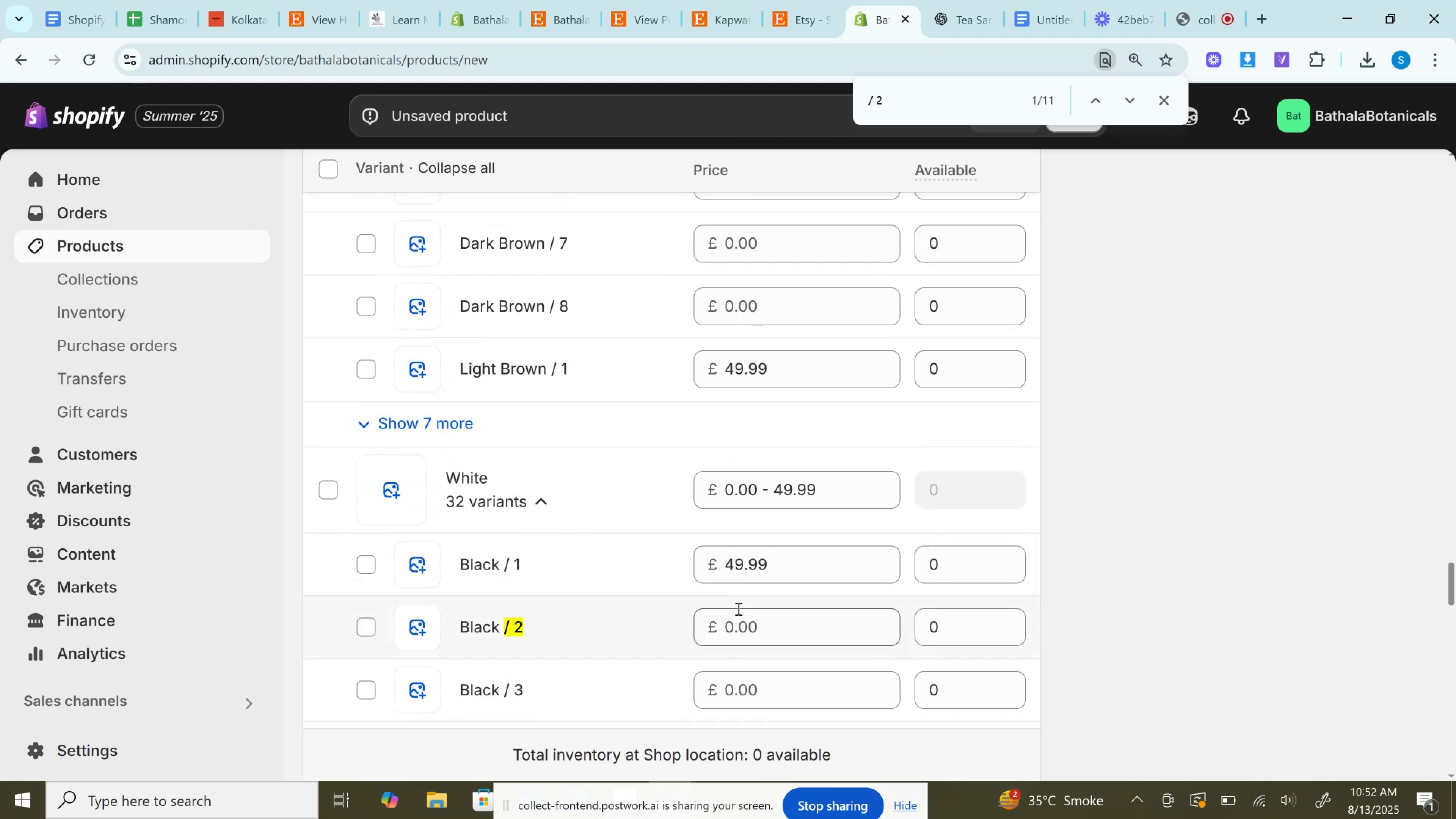 
key(Control+V)
 